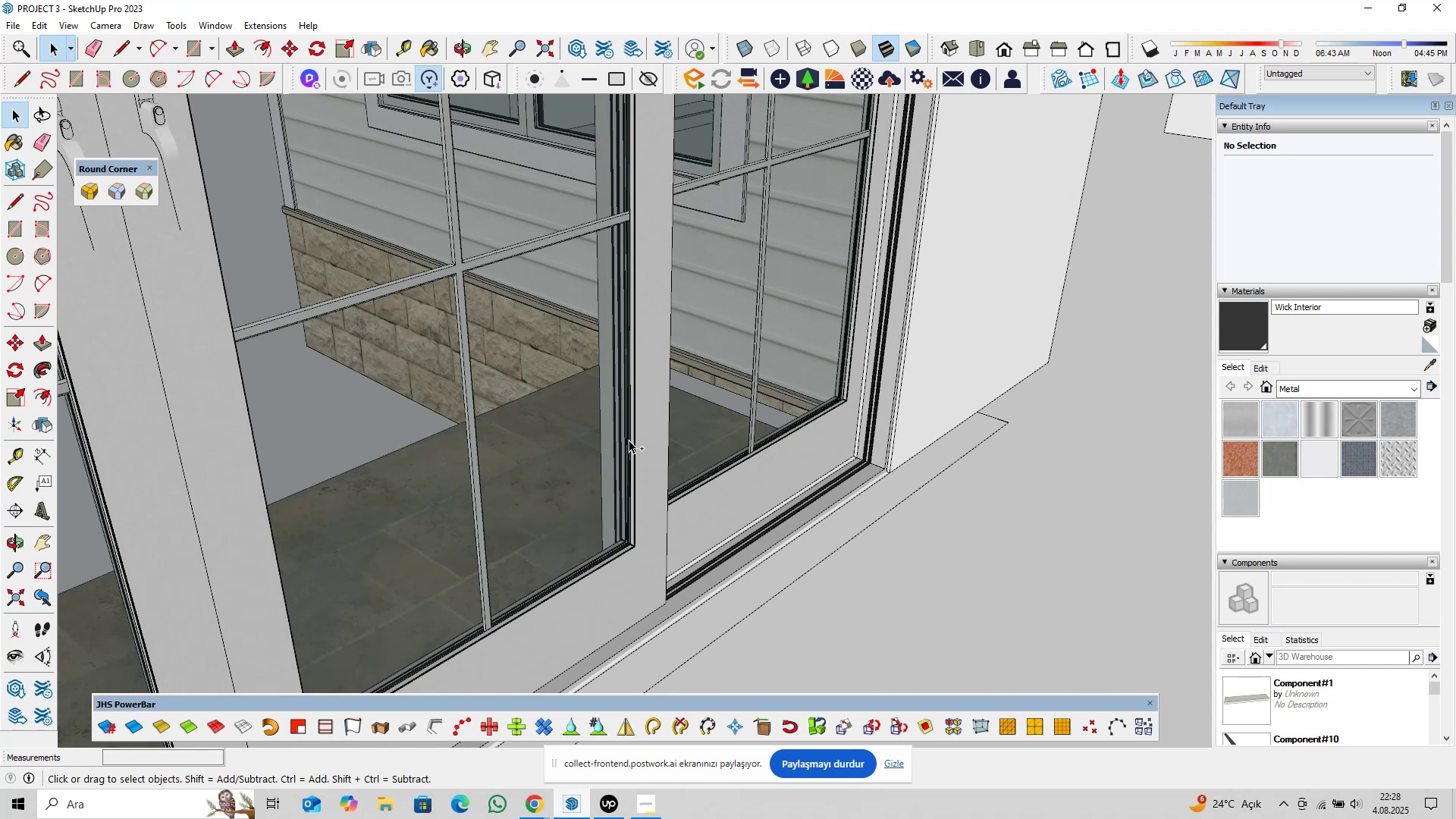 
wait(23.78)
 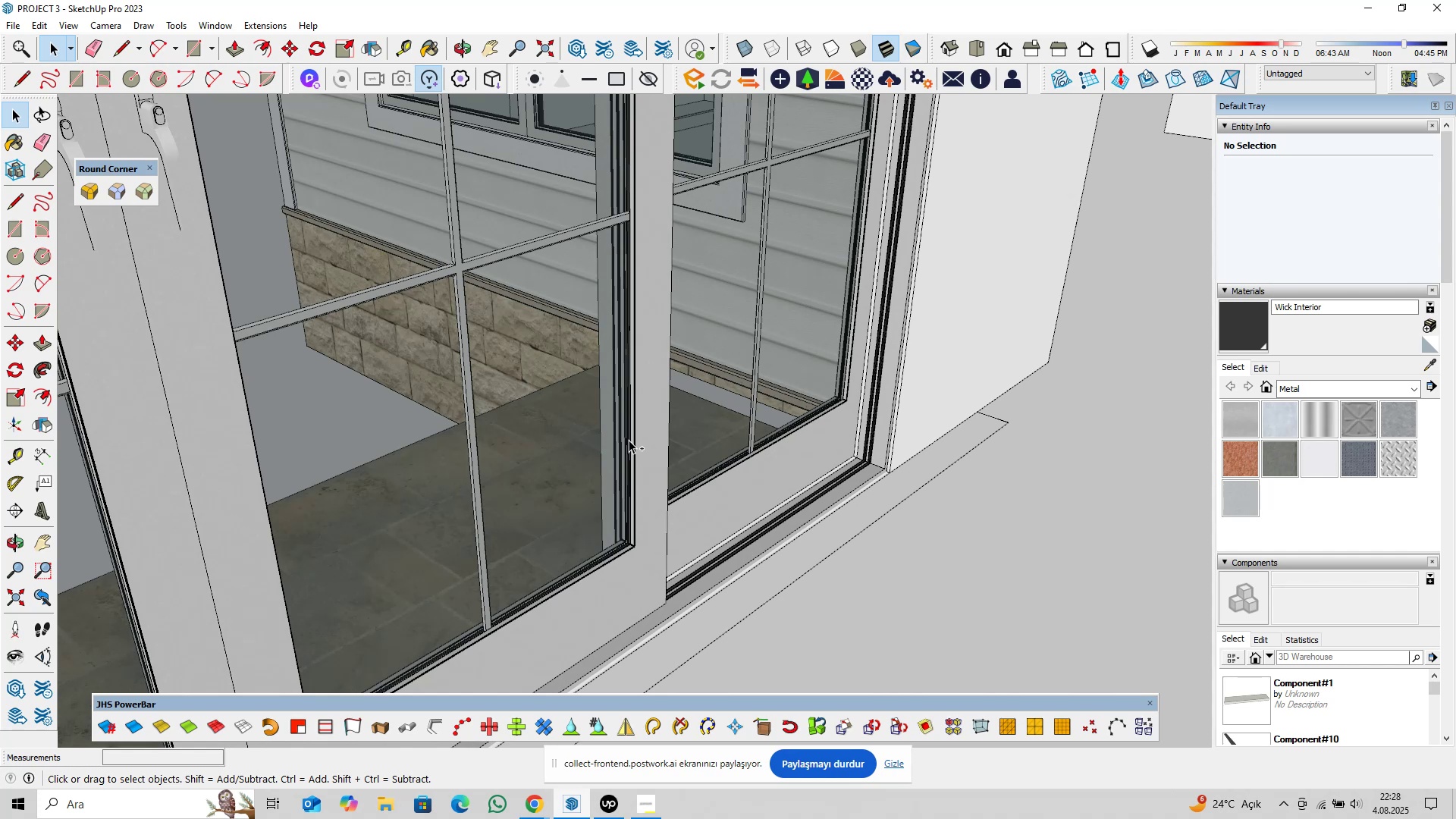 
hold_key(key=ShiftLeft, duration=0.41)
 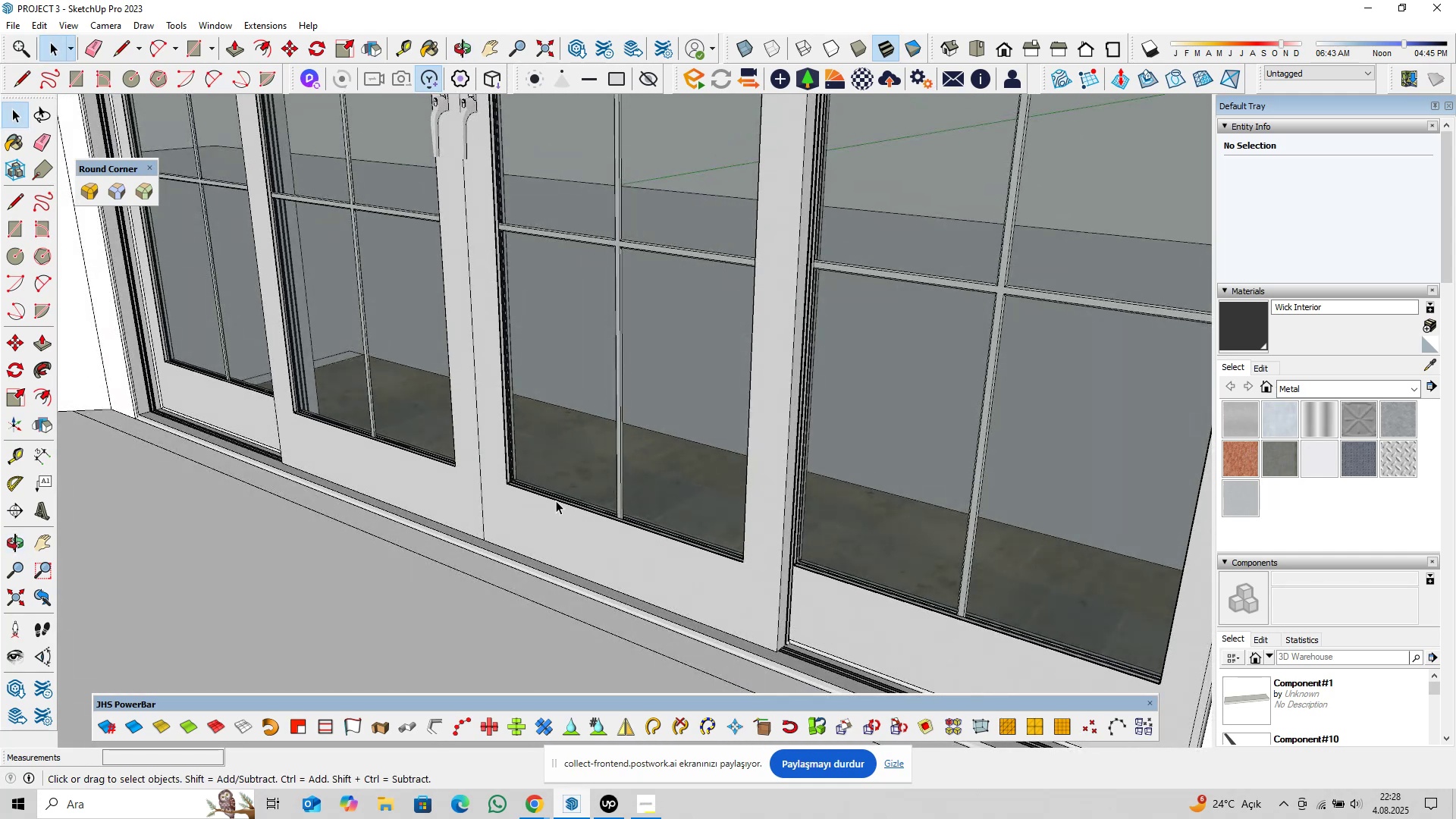 
scroll: coordinate [674, 590], scroll_direction: up, amount: 17.0
 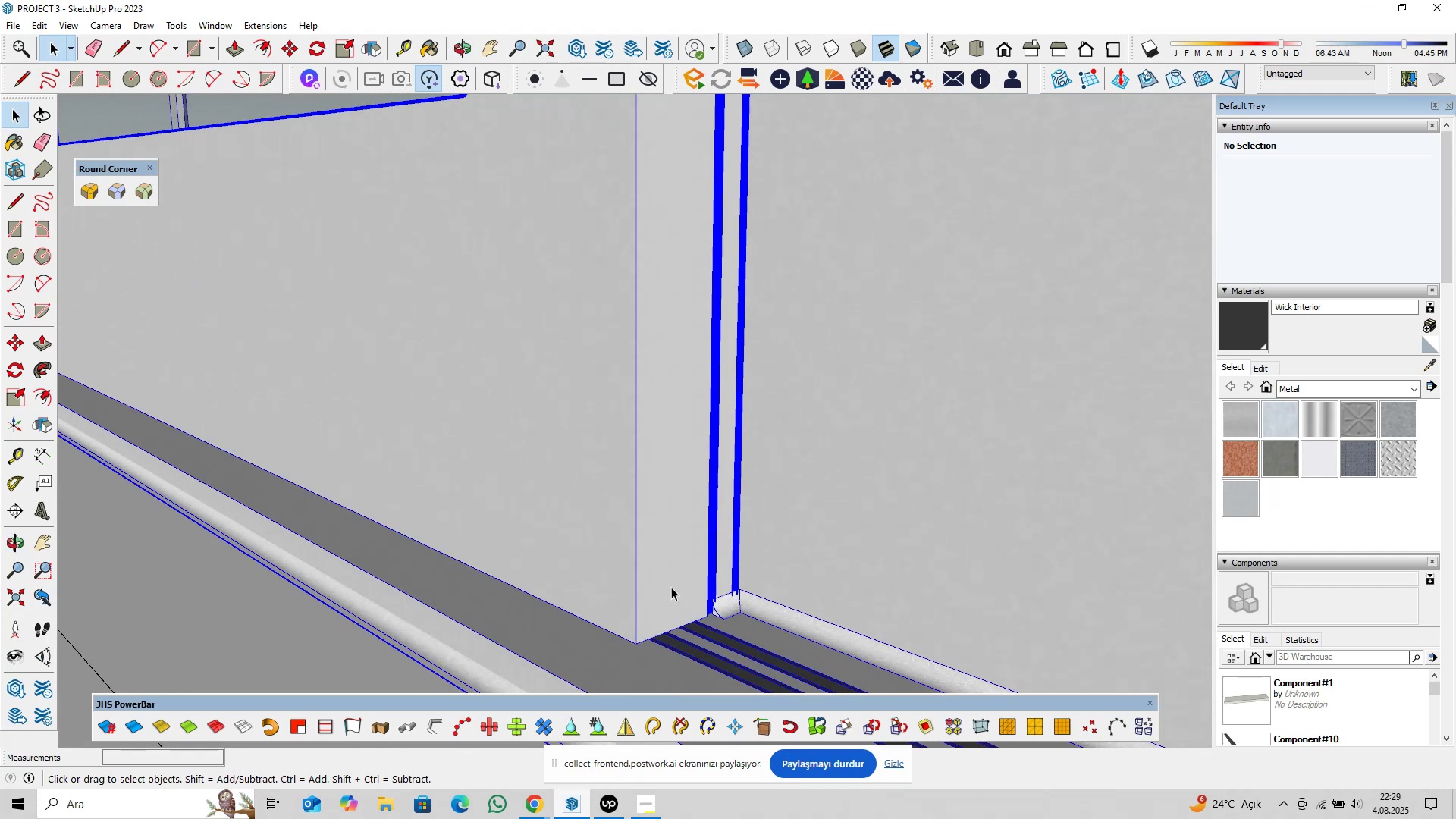 
double_click([671, 587])
 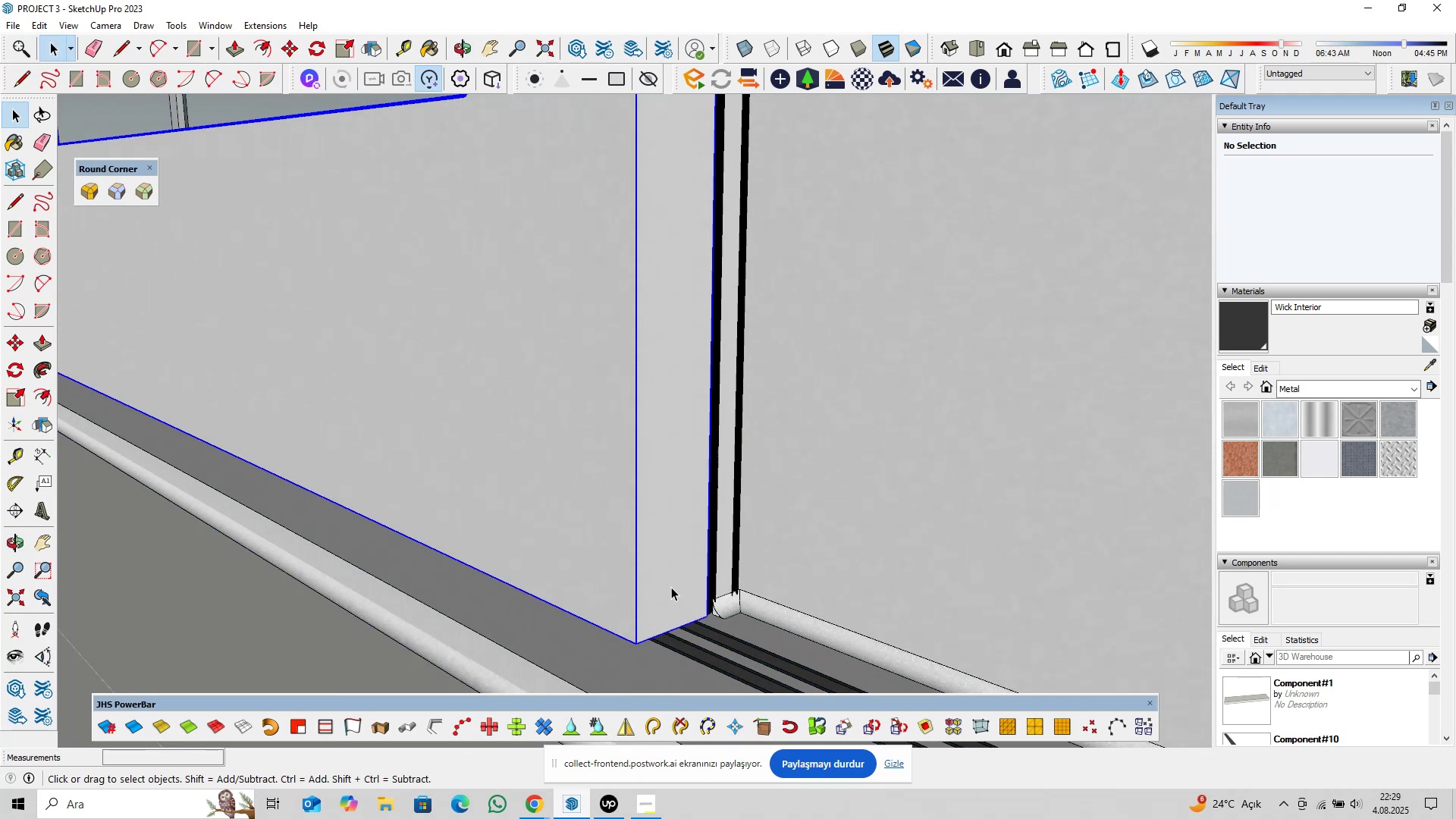 
triple_click([671, 587])
 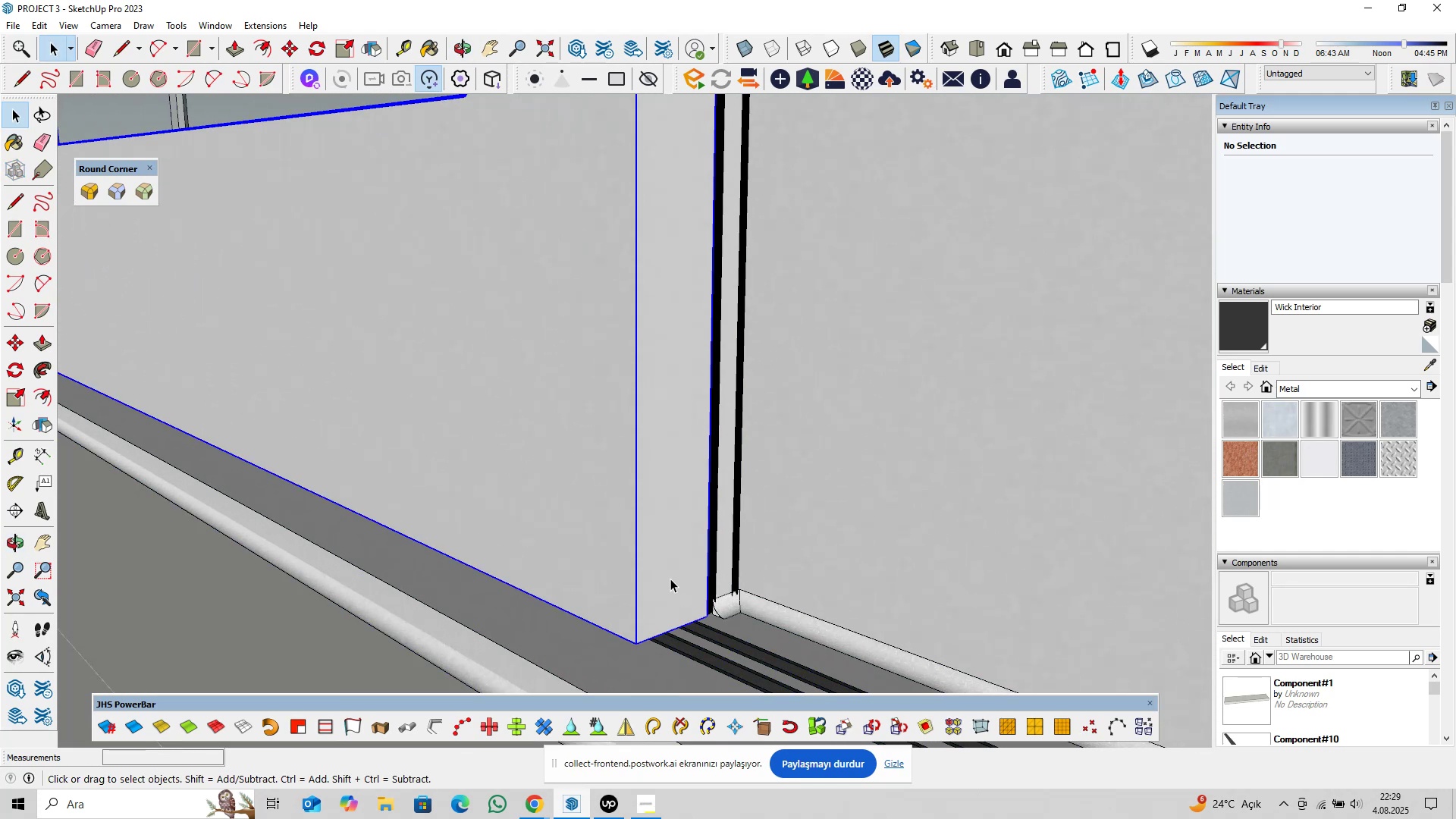 
scroll: coordinate [666, 564], scroll_direction: down, amount: 6.0
 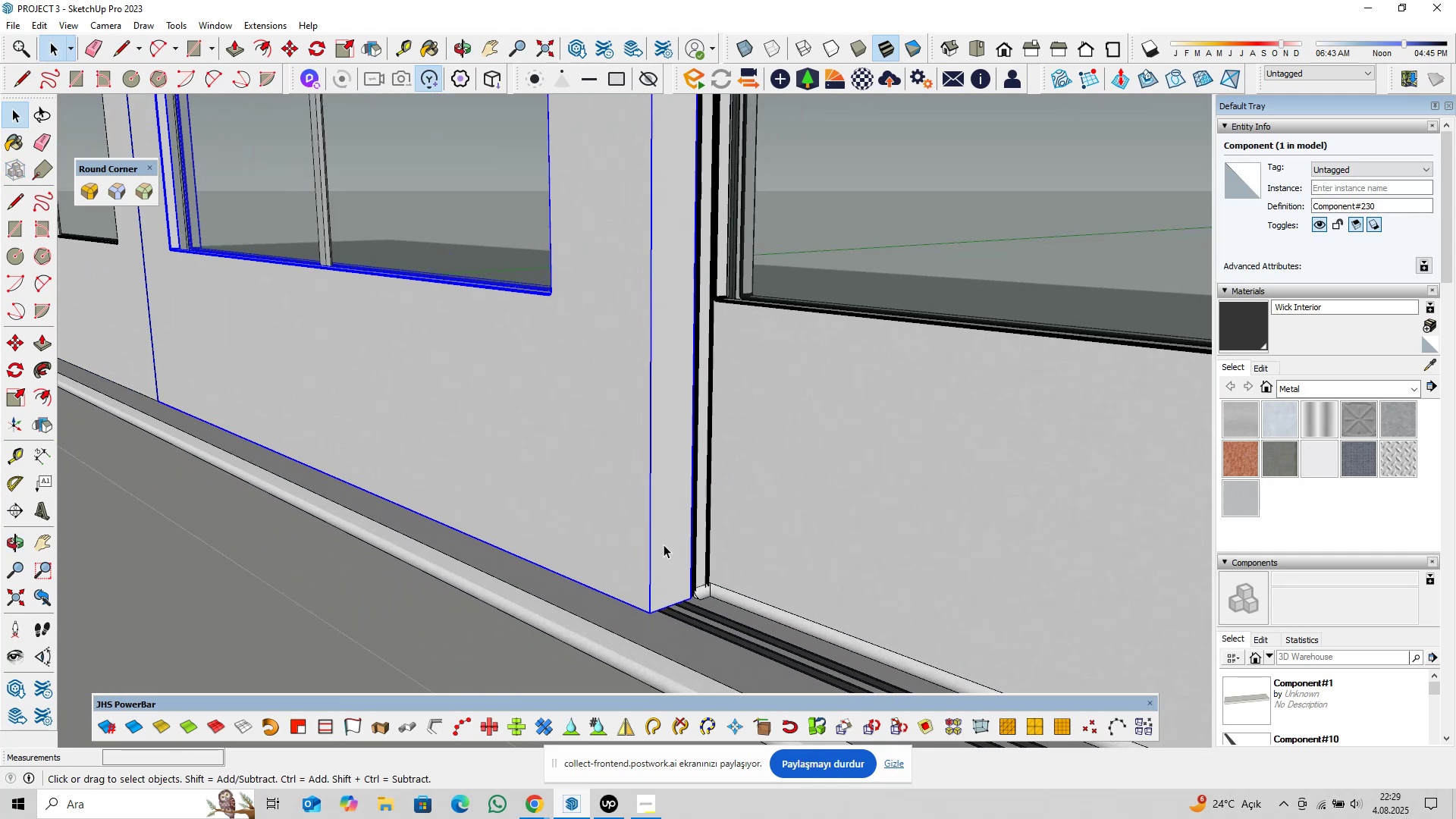 
right_click([664, 544])
 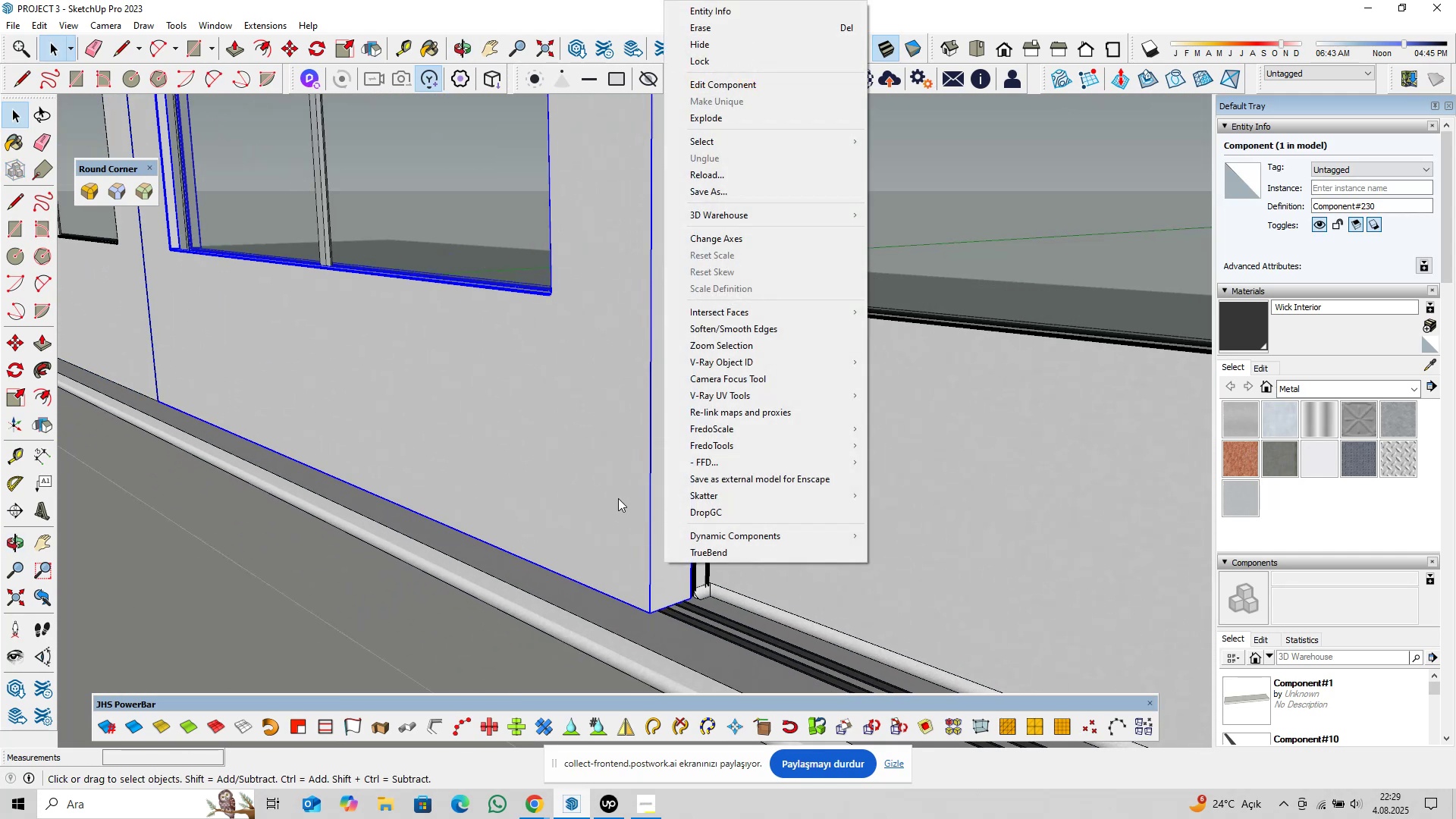 
left_click([618, 498])
 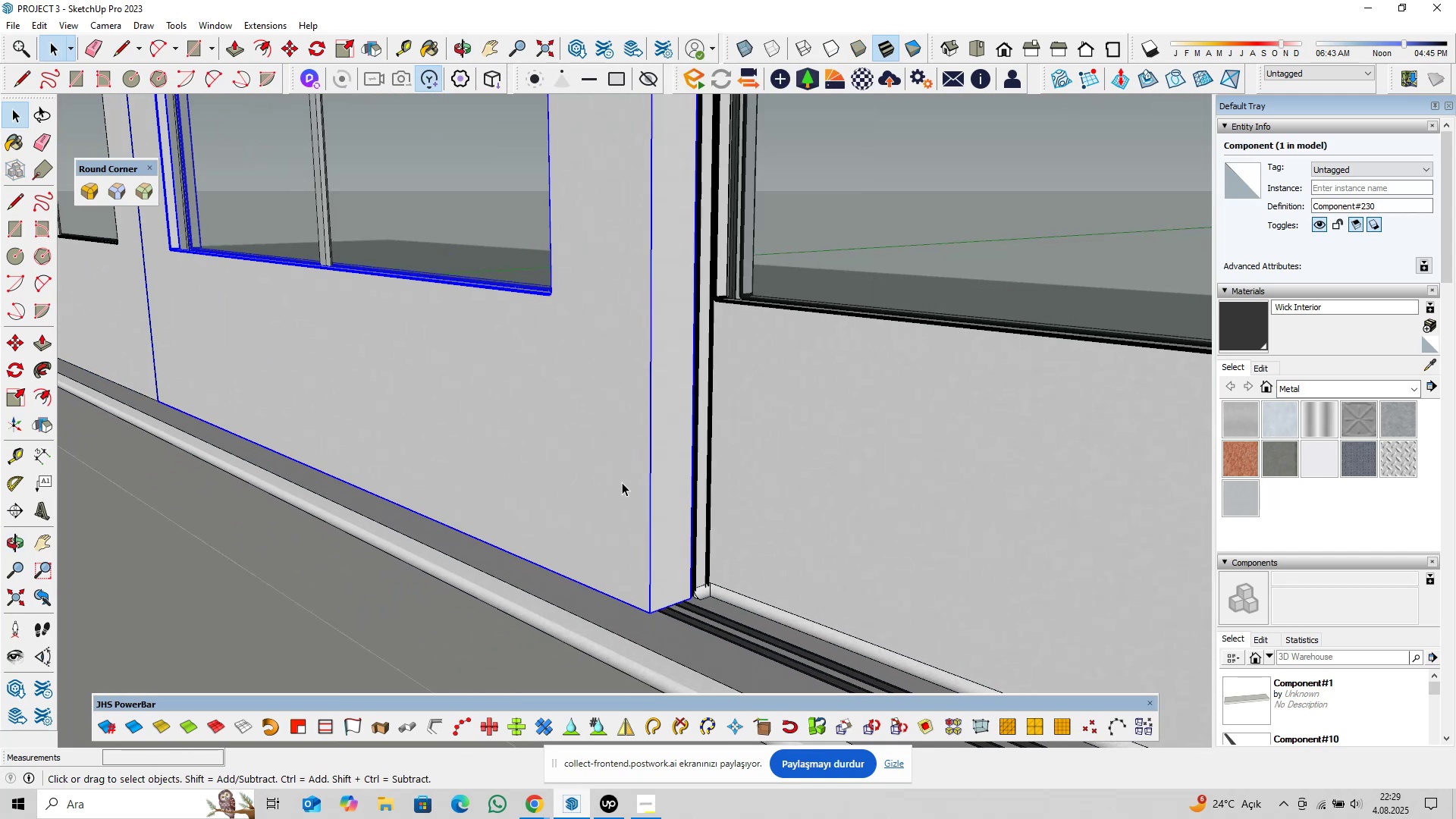 
right_click([622, 482])
 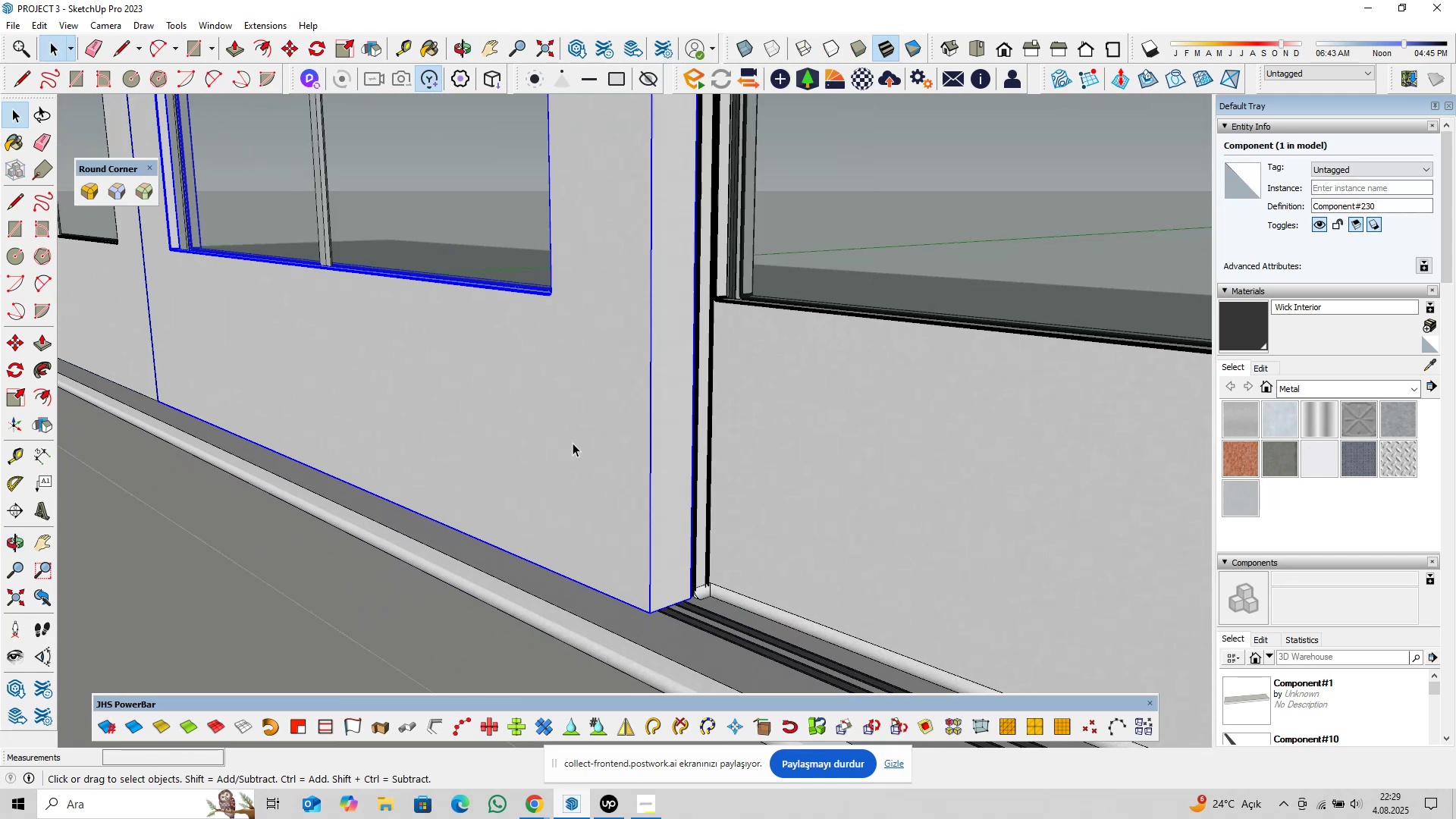 
double_click([605, 471])
 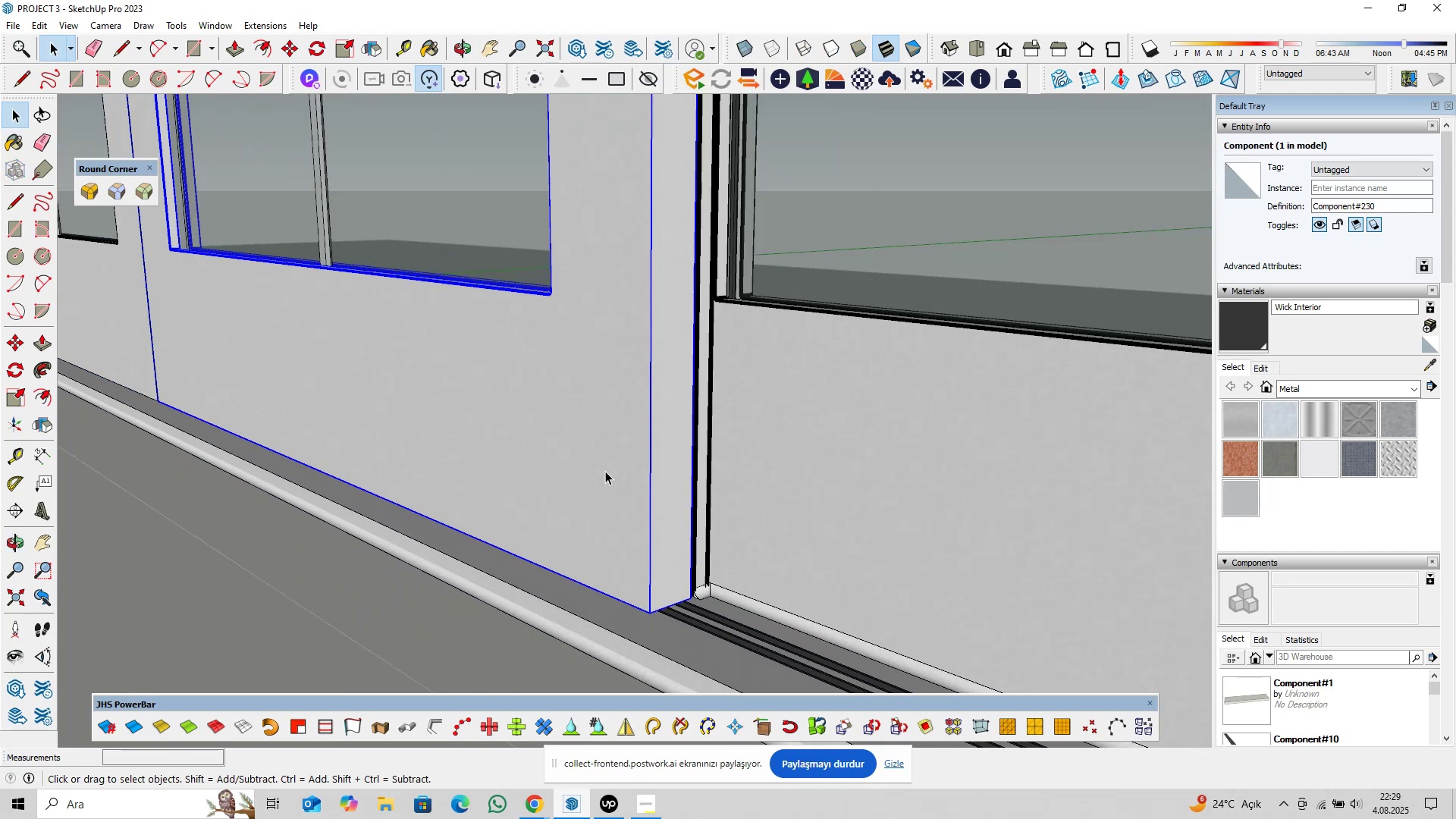 
triple_click([605, 471])
 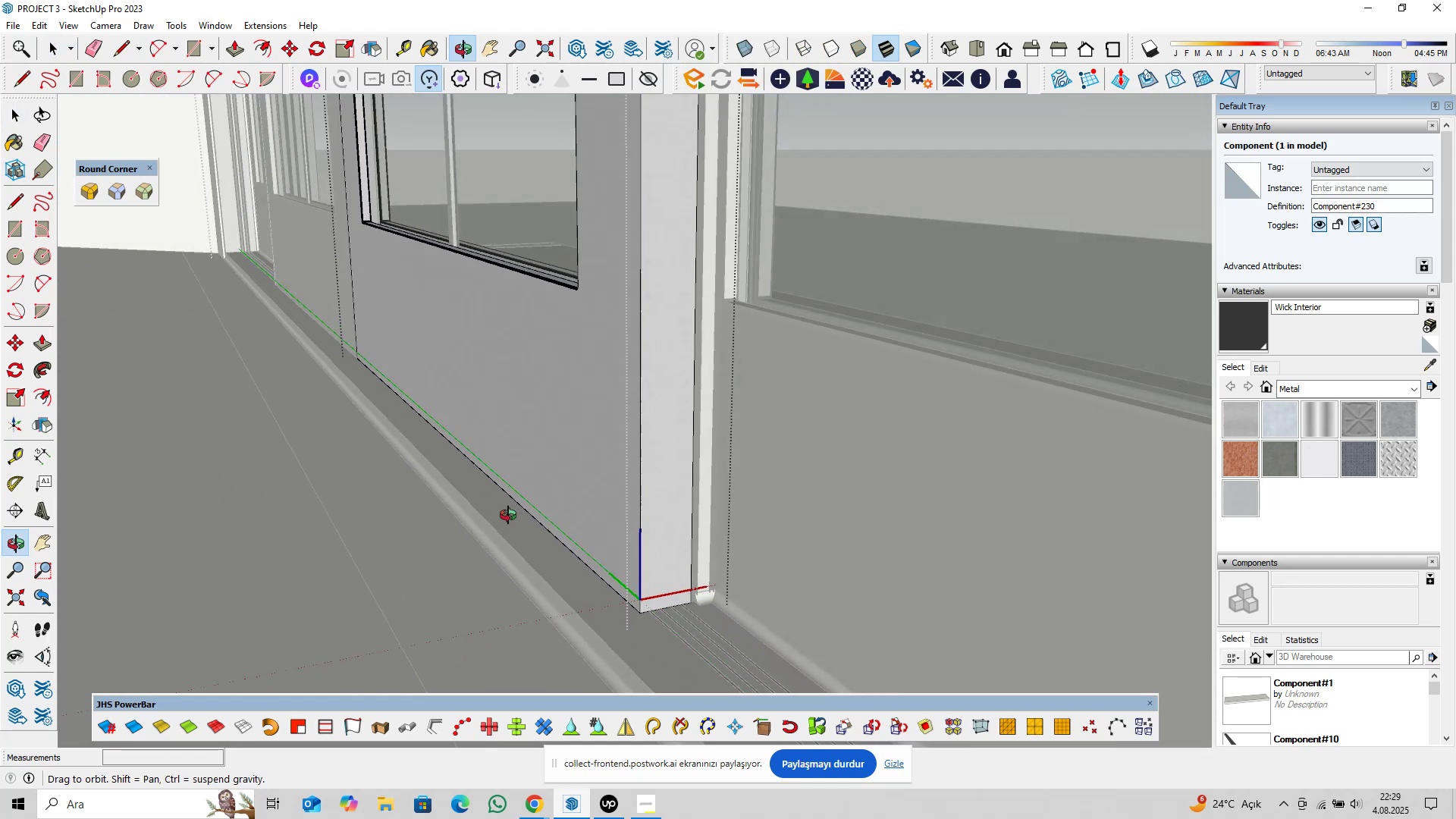 
scroll: coordinate [661, 592], scroll_direction: up, amount: 15.0
 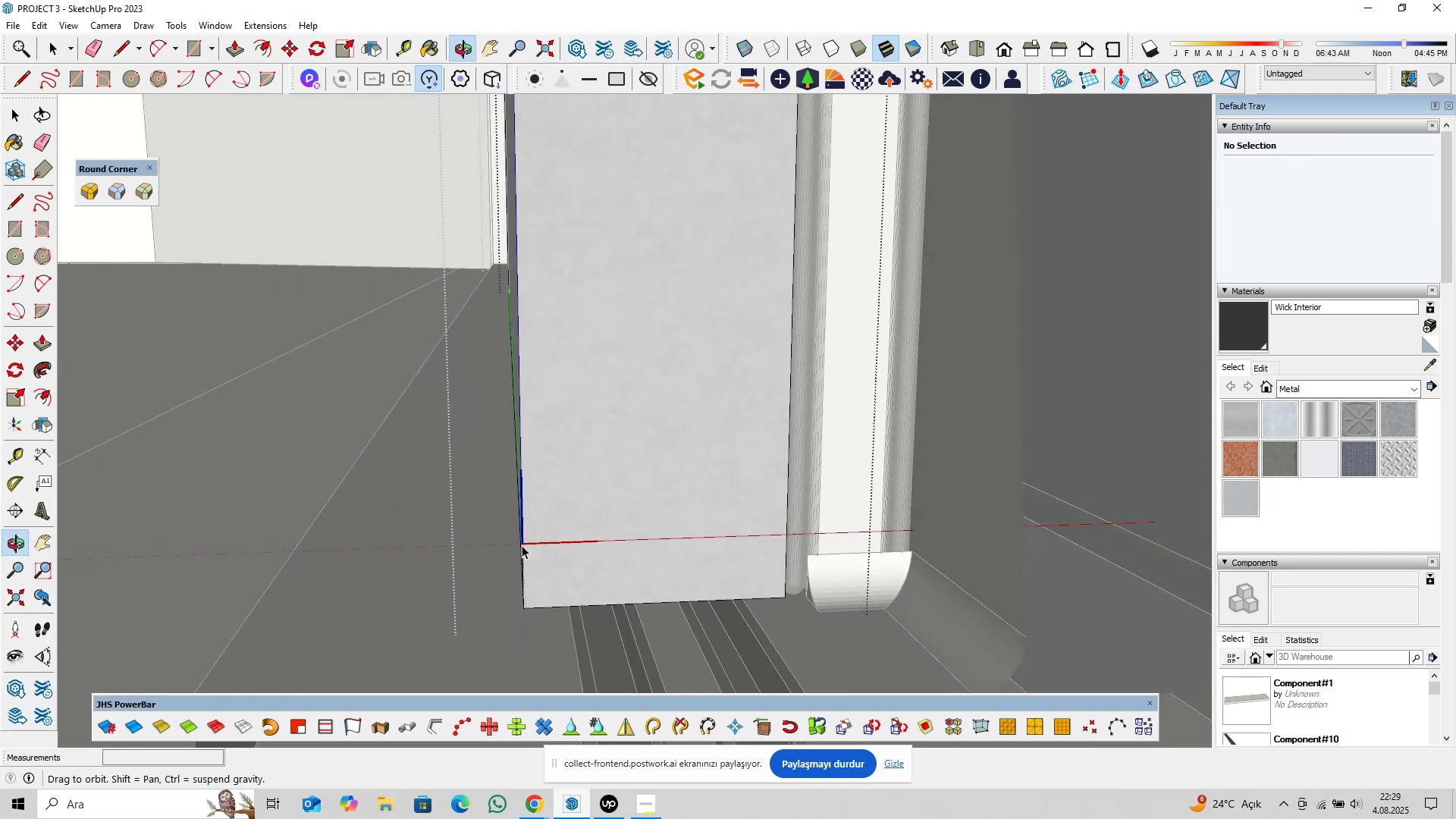 
type(pl)
 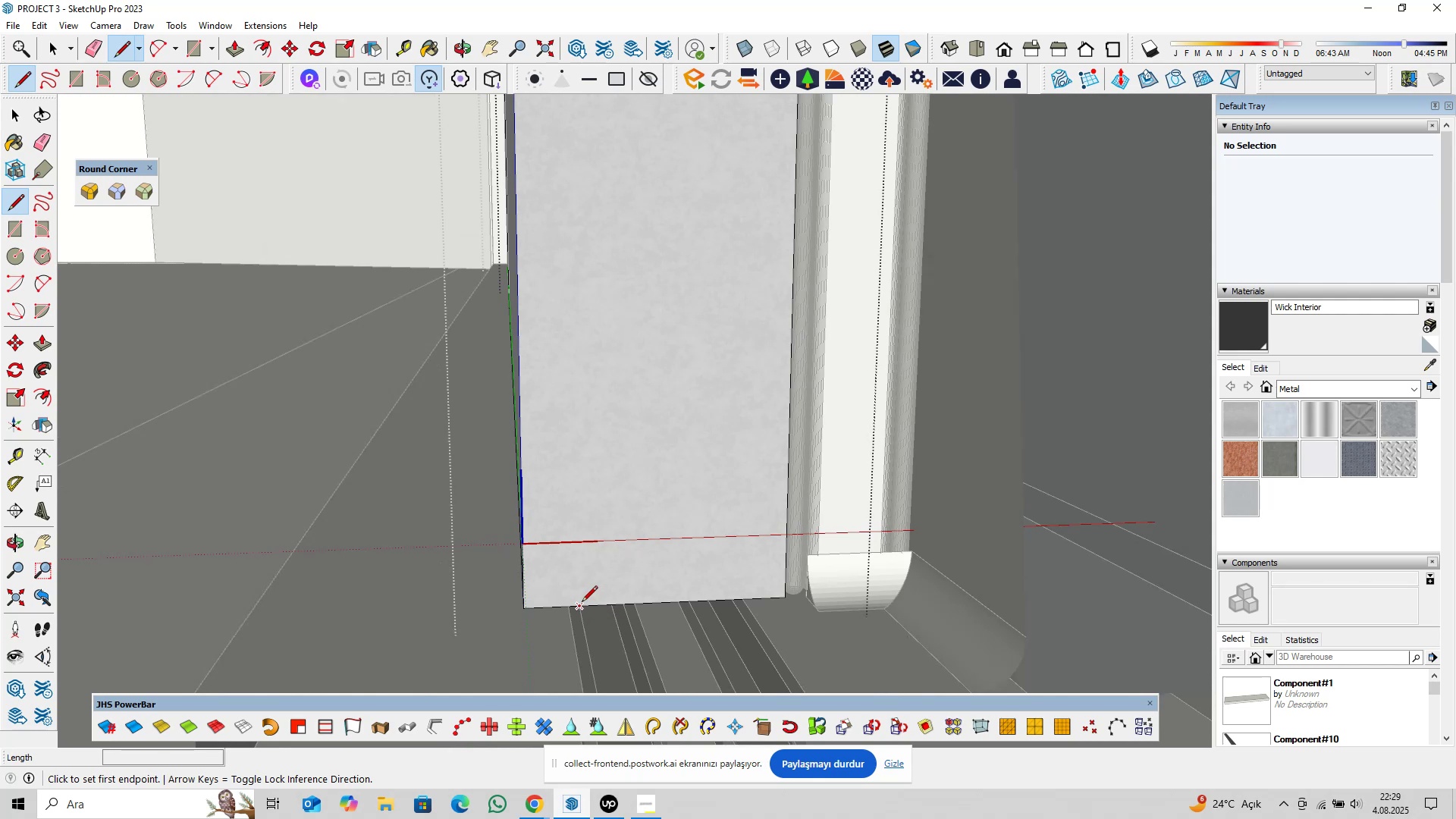 
left_click([582, 603])
 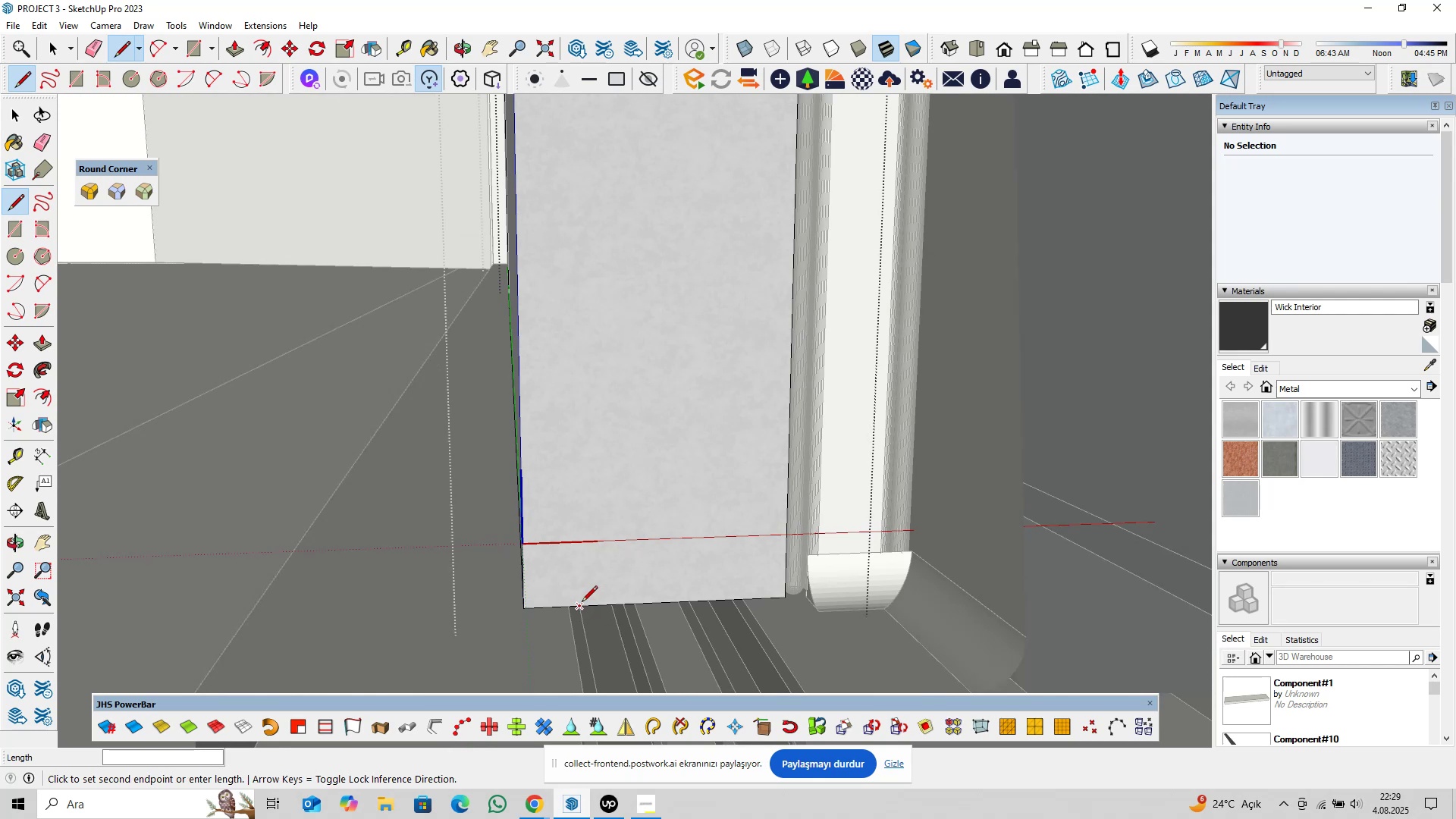 
key(ArrowUp)
 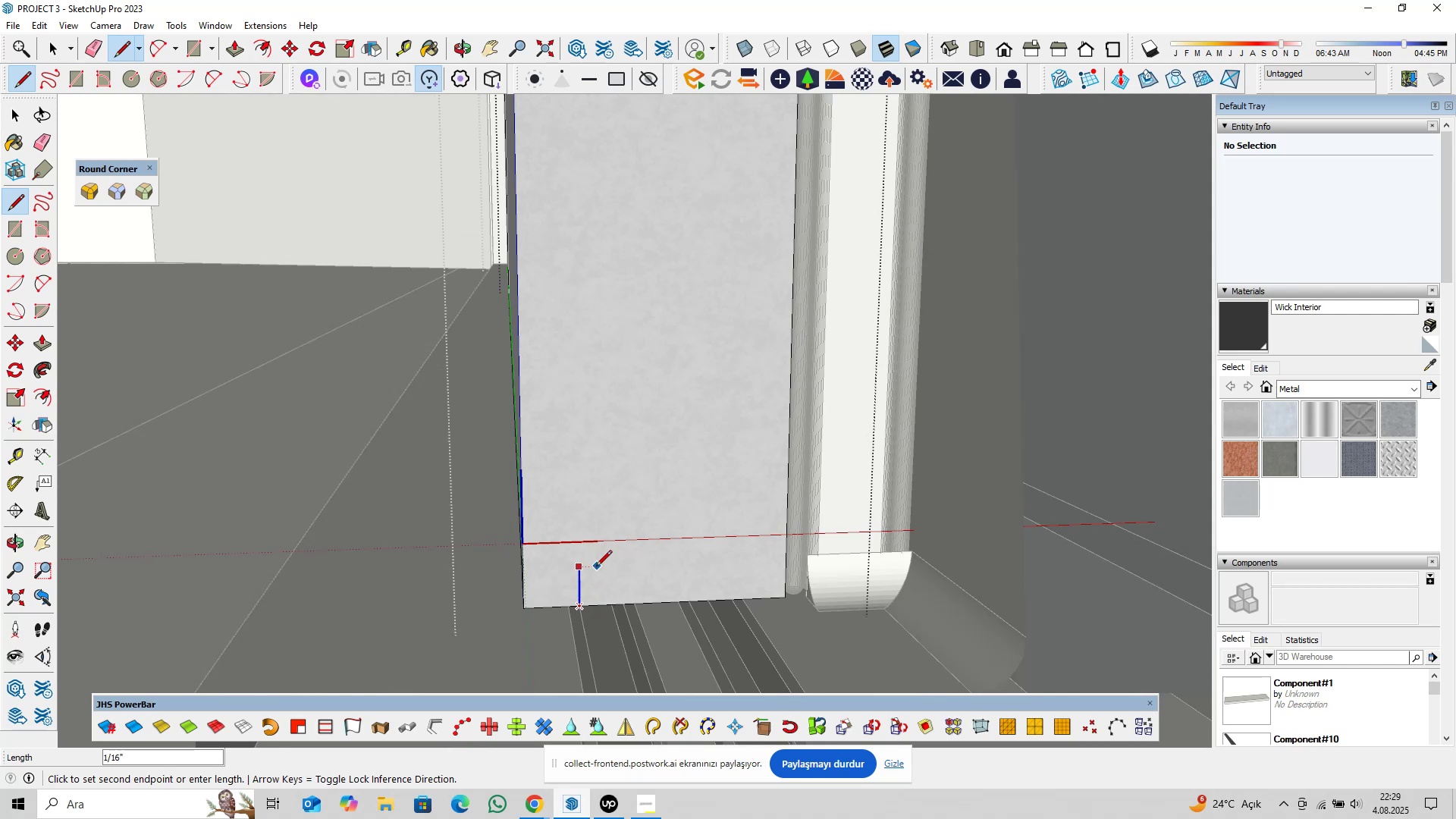 
scroll: coordinate [624, 386], scroll_direction: down, amount: 16.0
 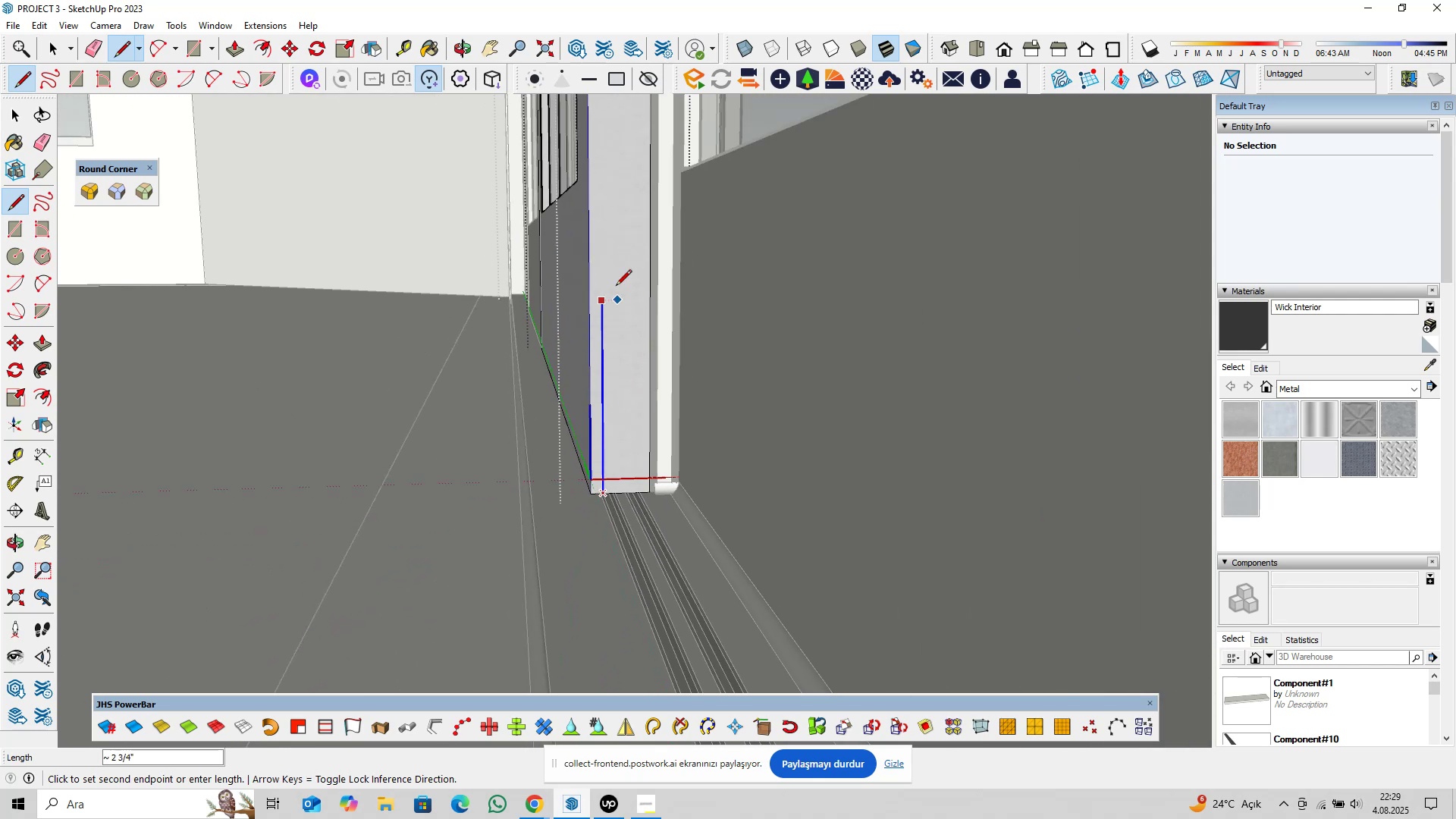 
key(Shift+ShiftLeft)
 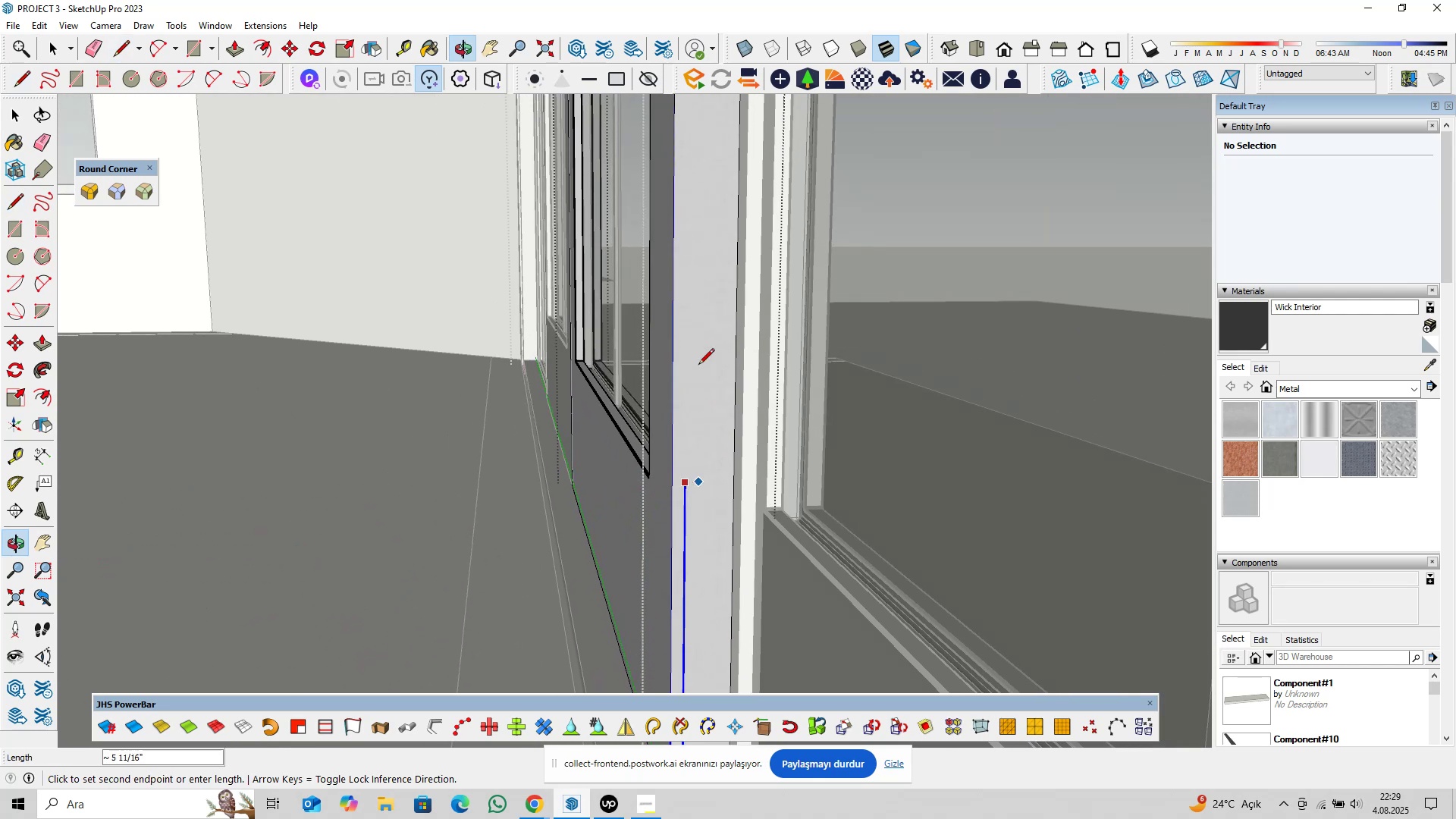 
key(Shift+ShiftLeft)
 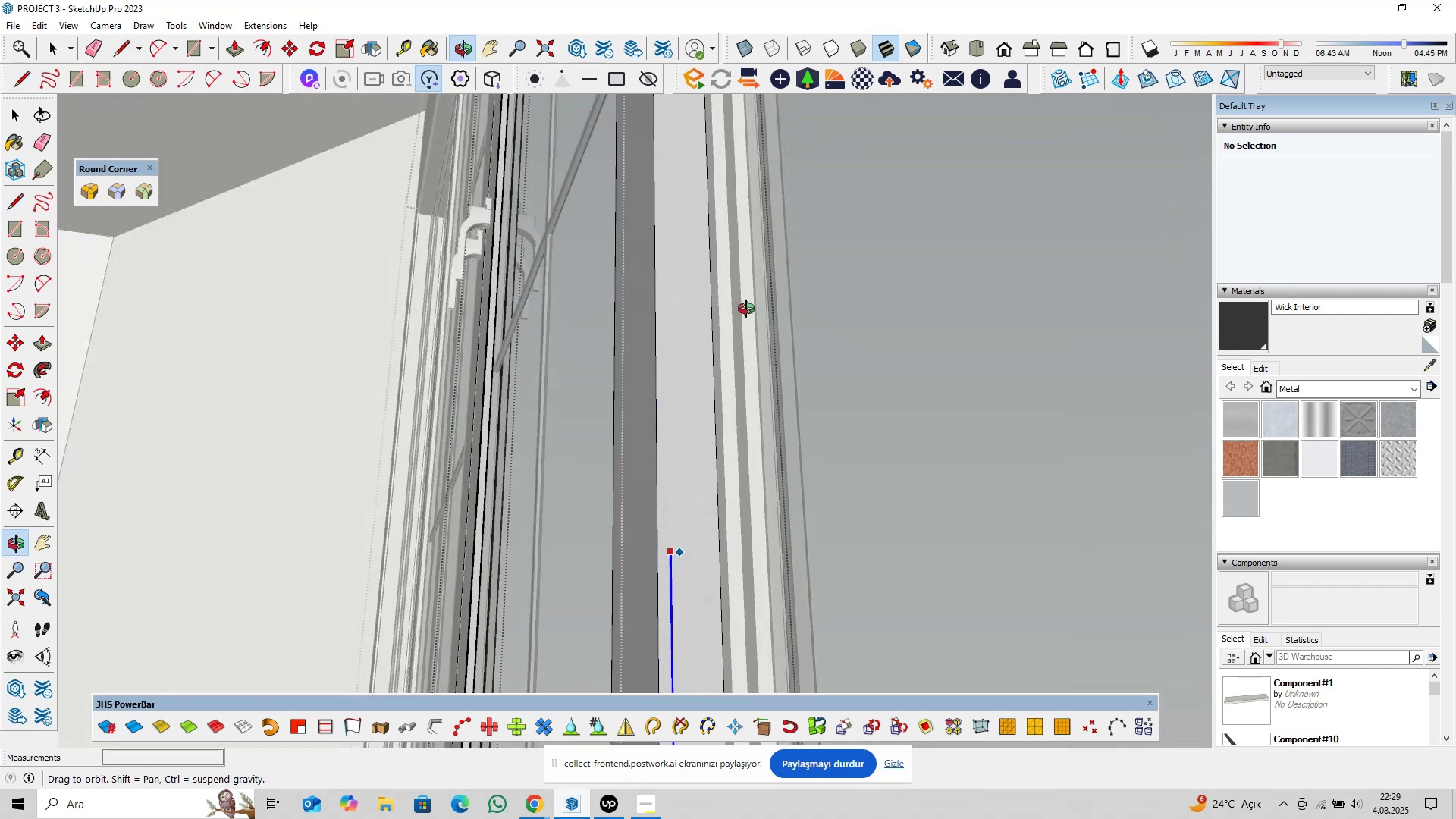 
key(Shift+ShiftLeft)
 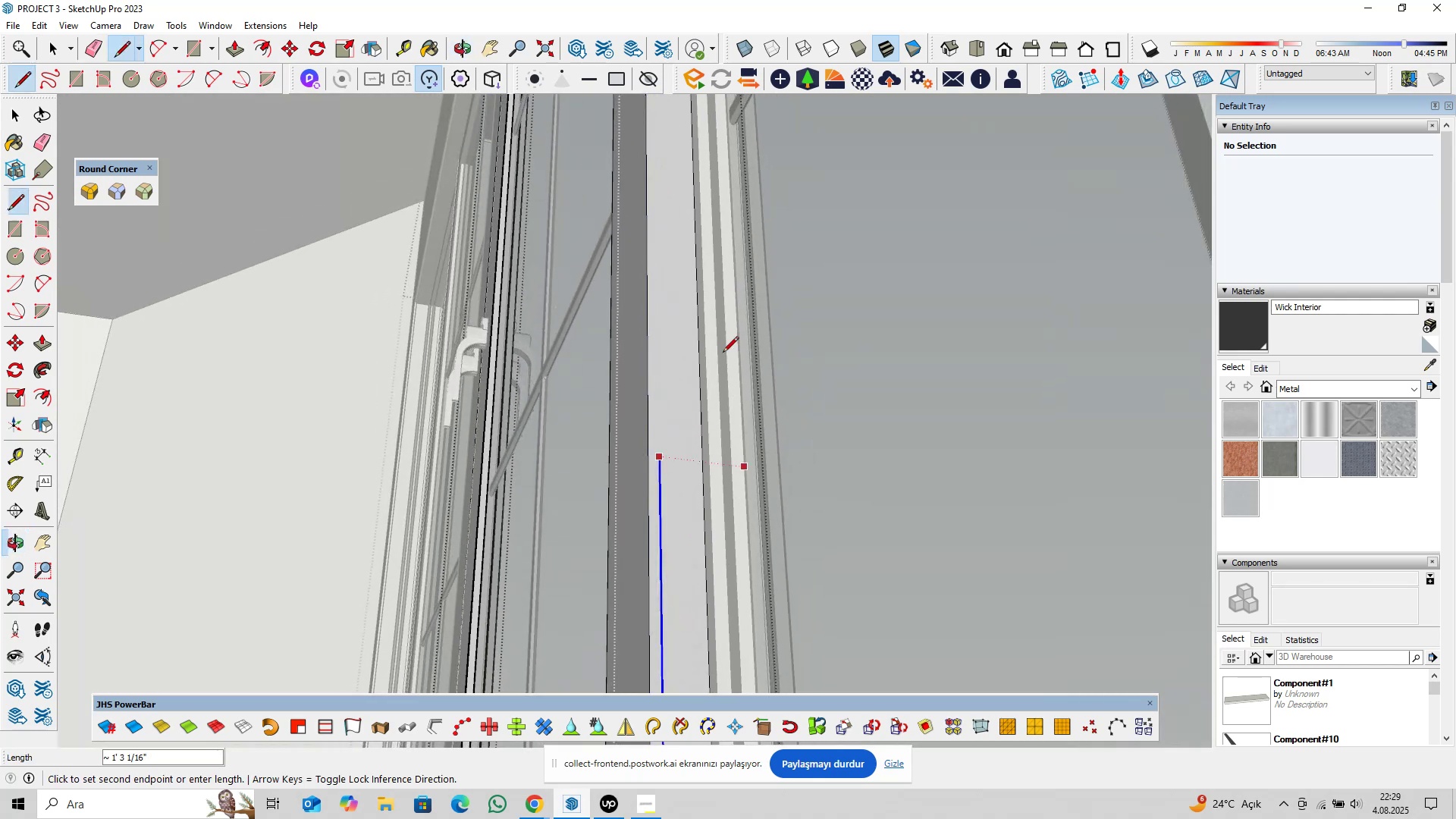 
key(Shift+ShiftLeft)
 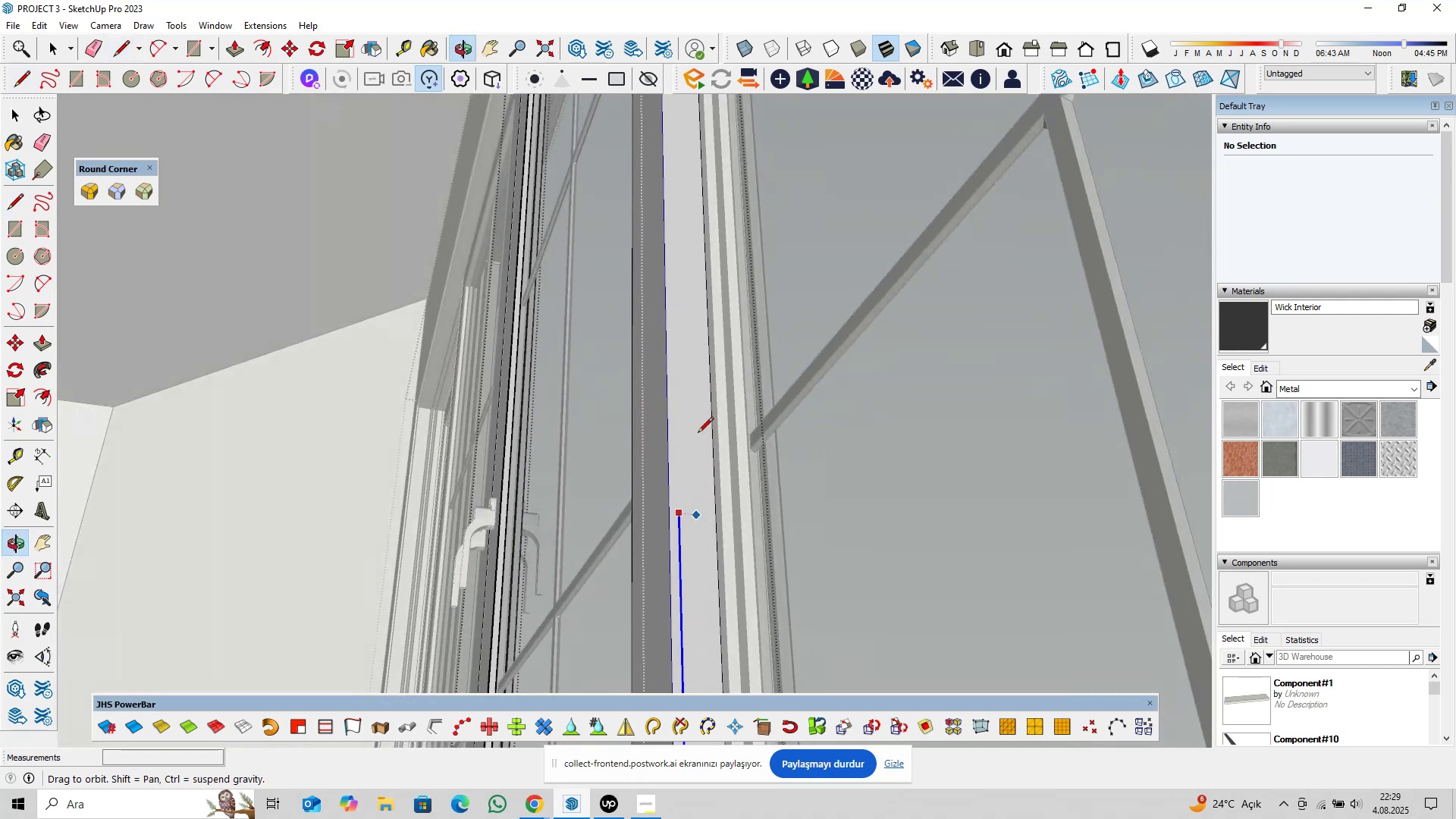 
key(Shift+ShiftLeft)
 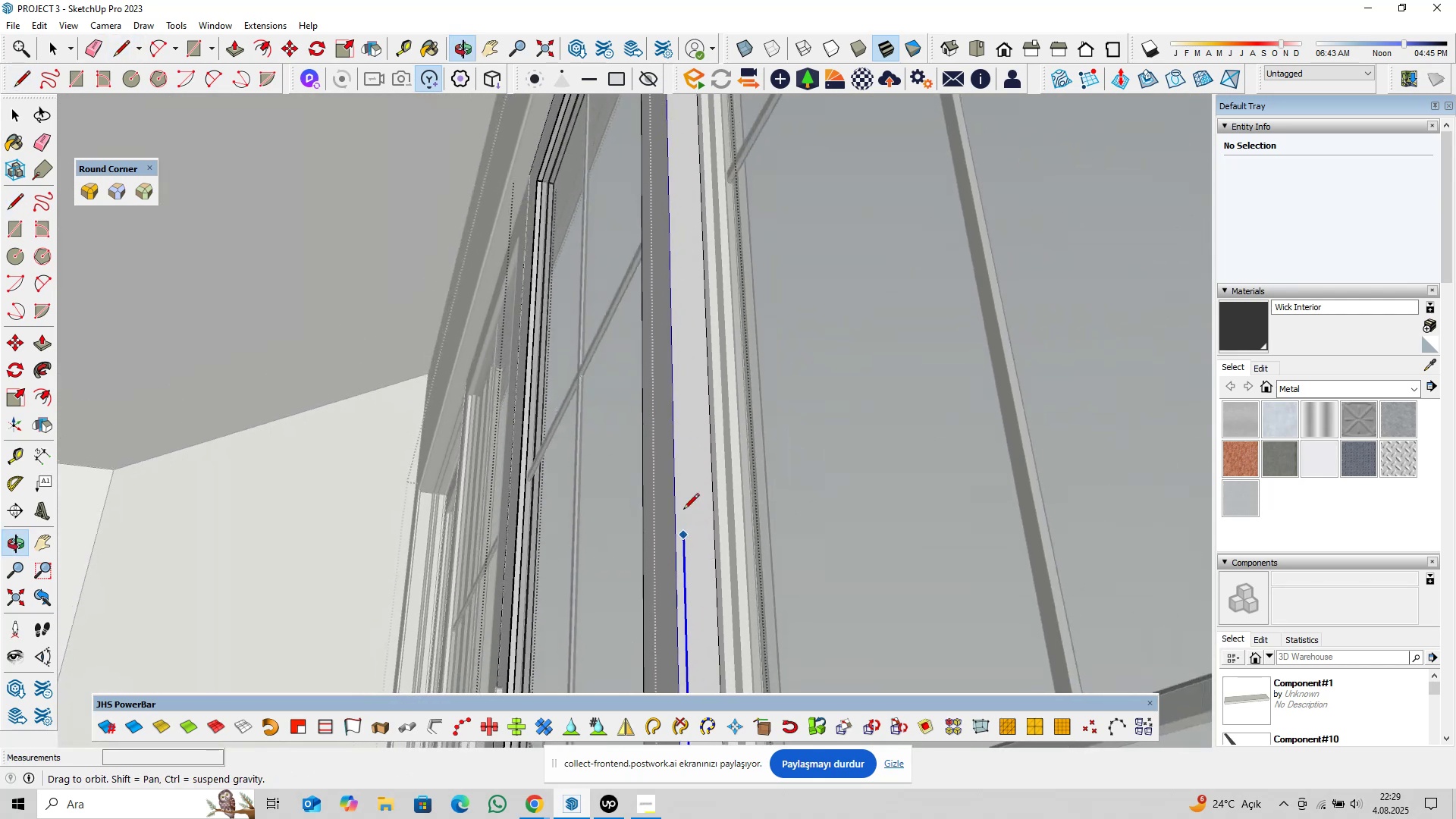 
key(Shift+ShiftLeft)
 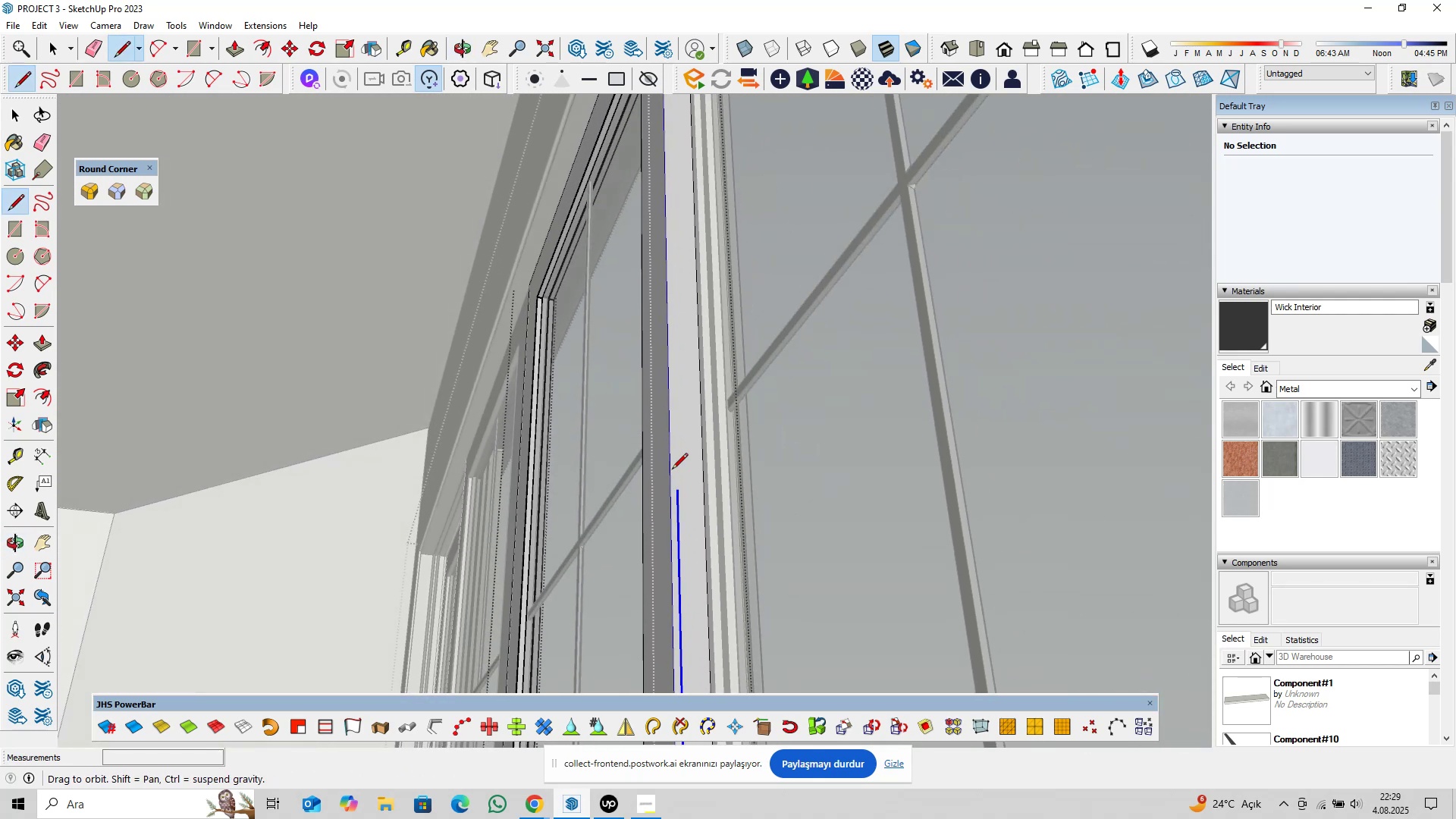 
key(Shift+ShiftLeft)
 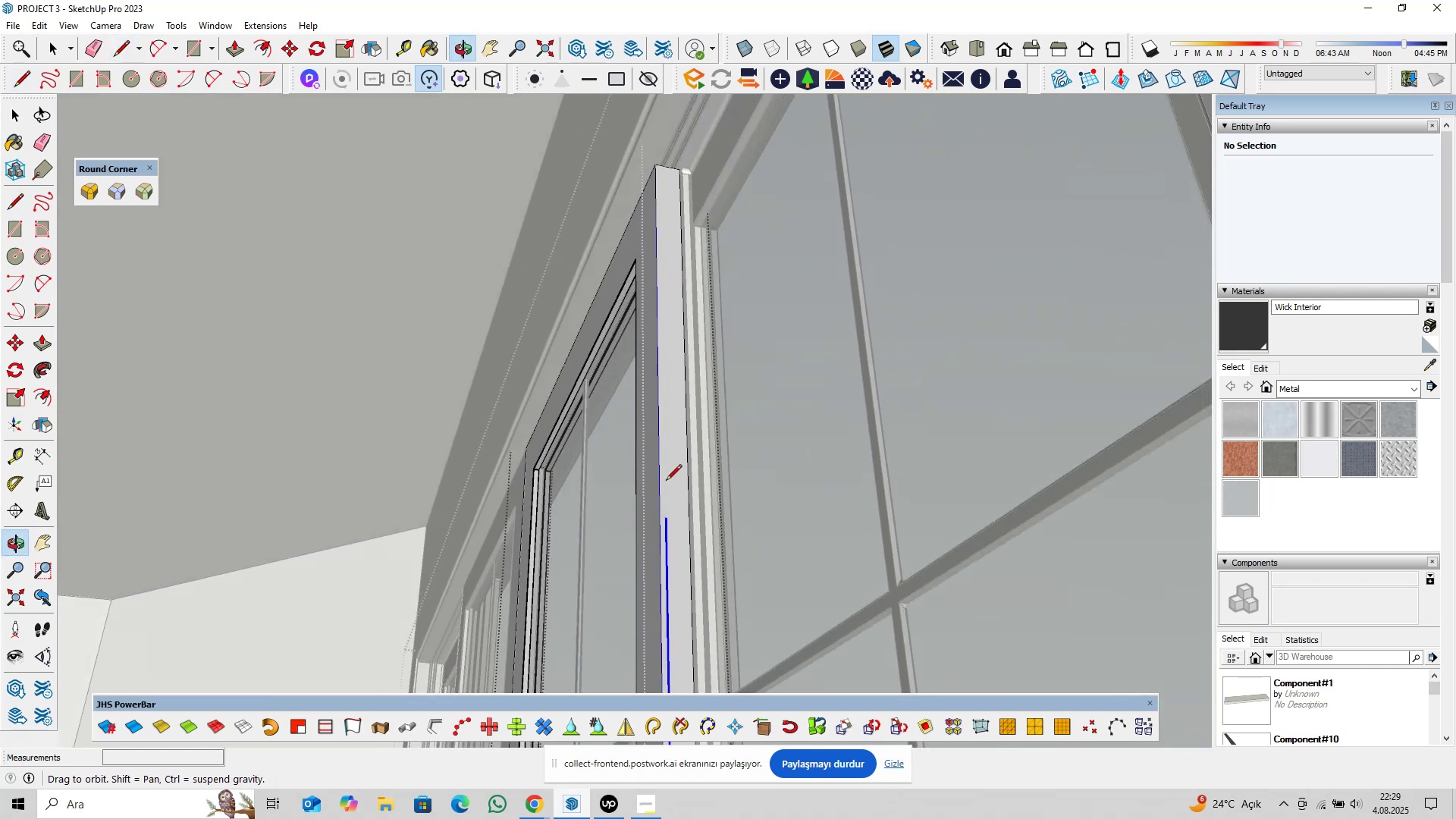 
key(Shift+ShiftLeft)
 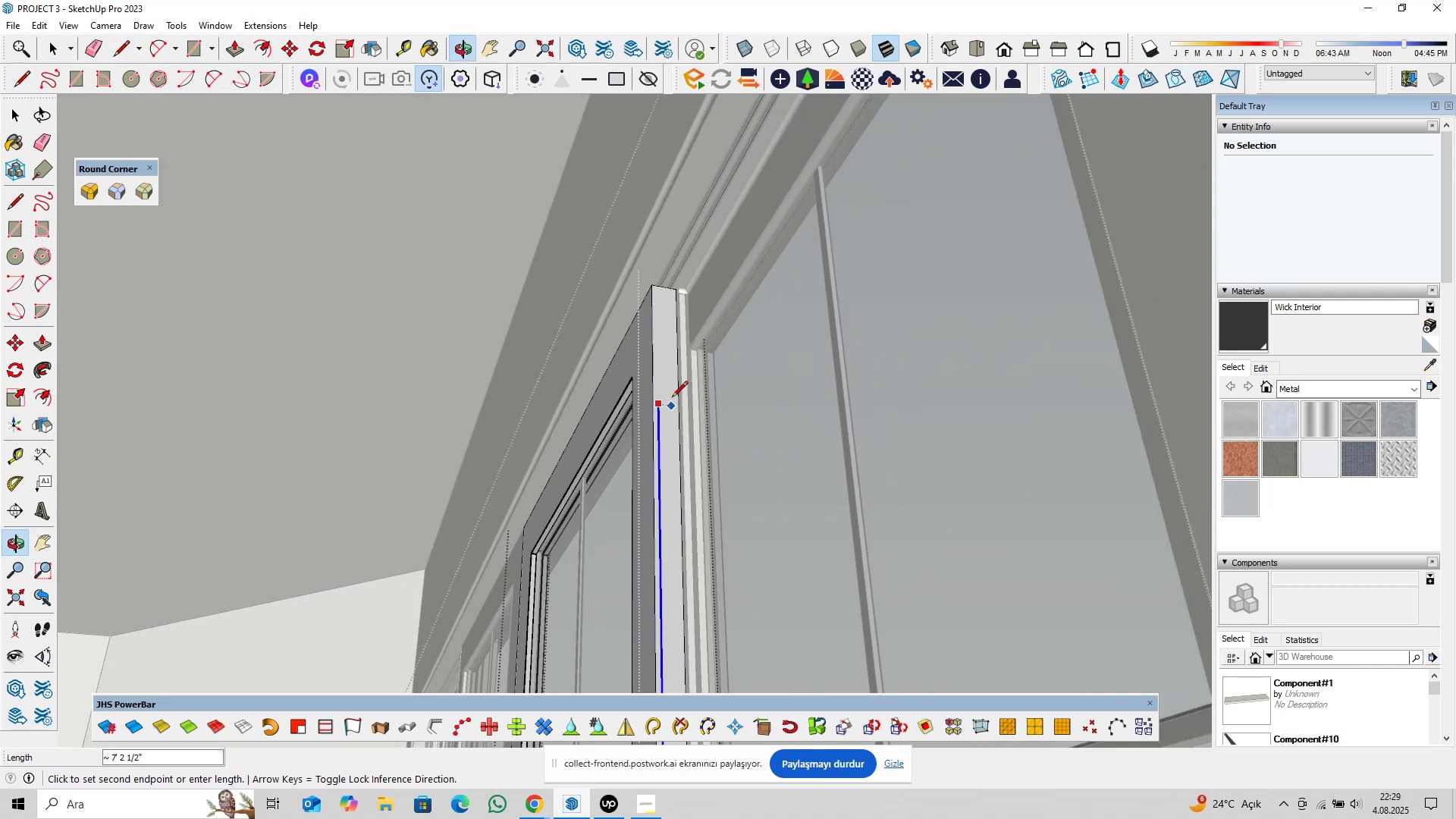 
scroll: coordinate [631, 295], scroll_direction: up, amount: 18.0
 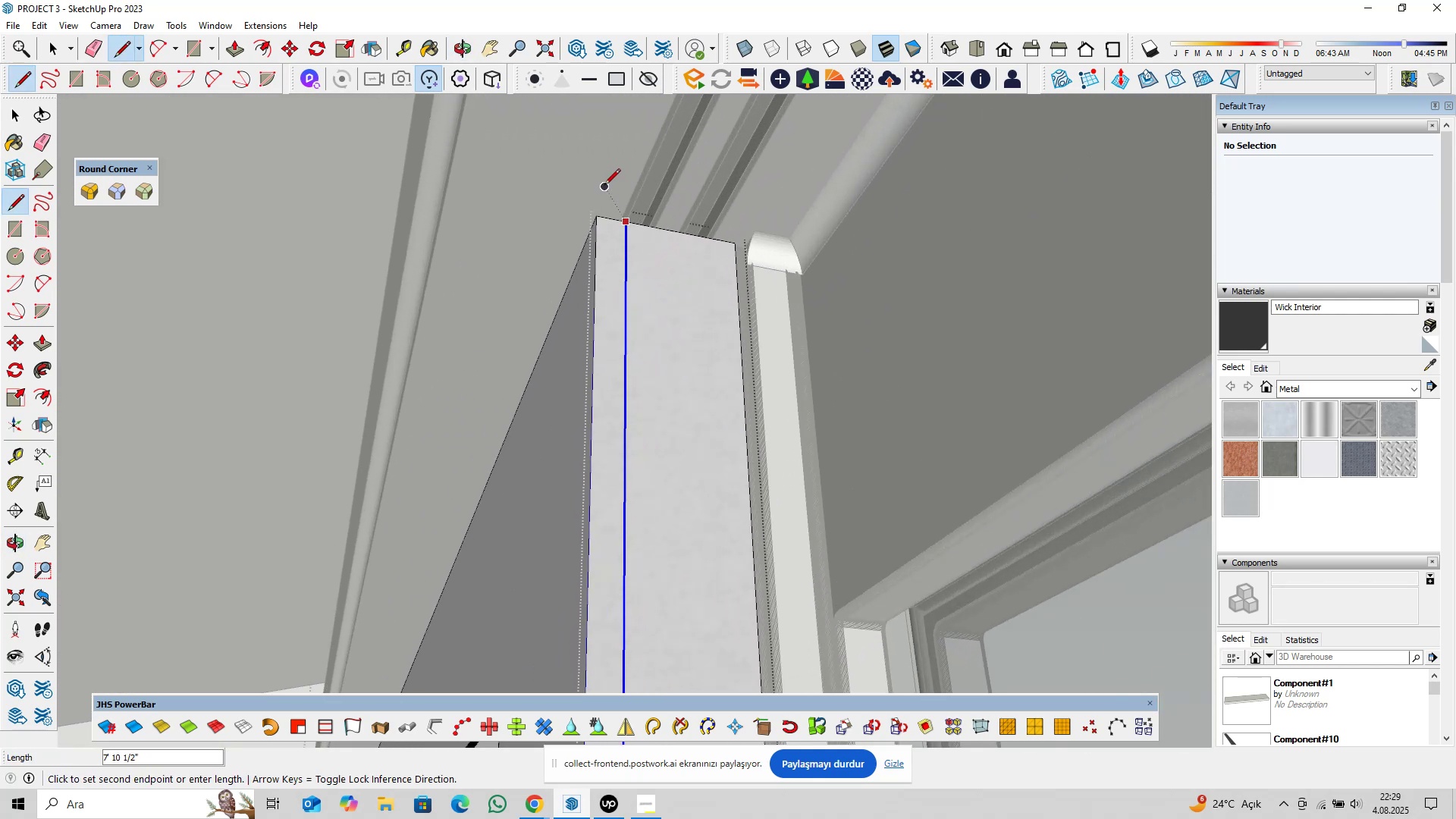 
left_click([604, 184])
 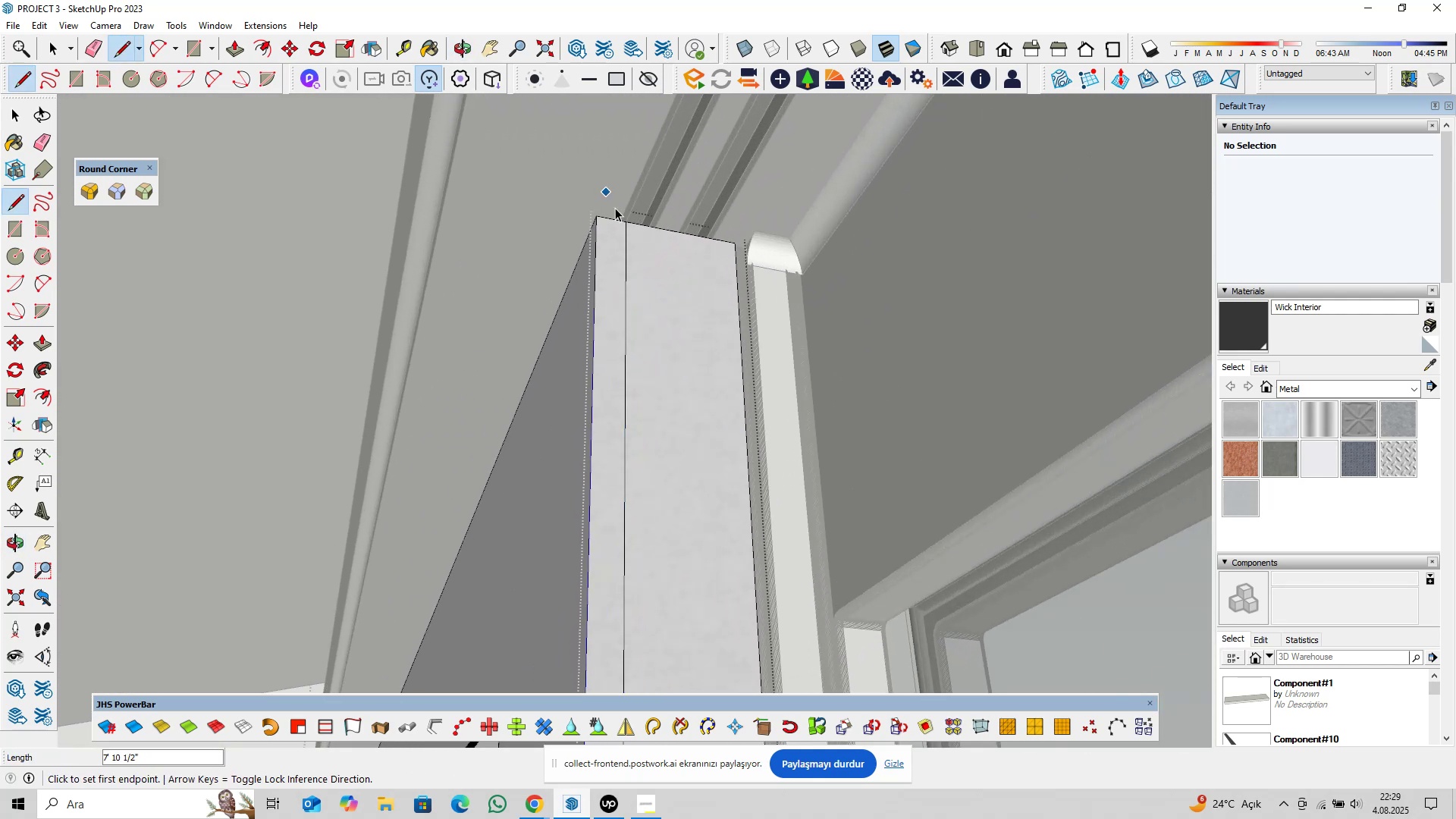 
key(Space)
 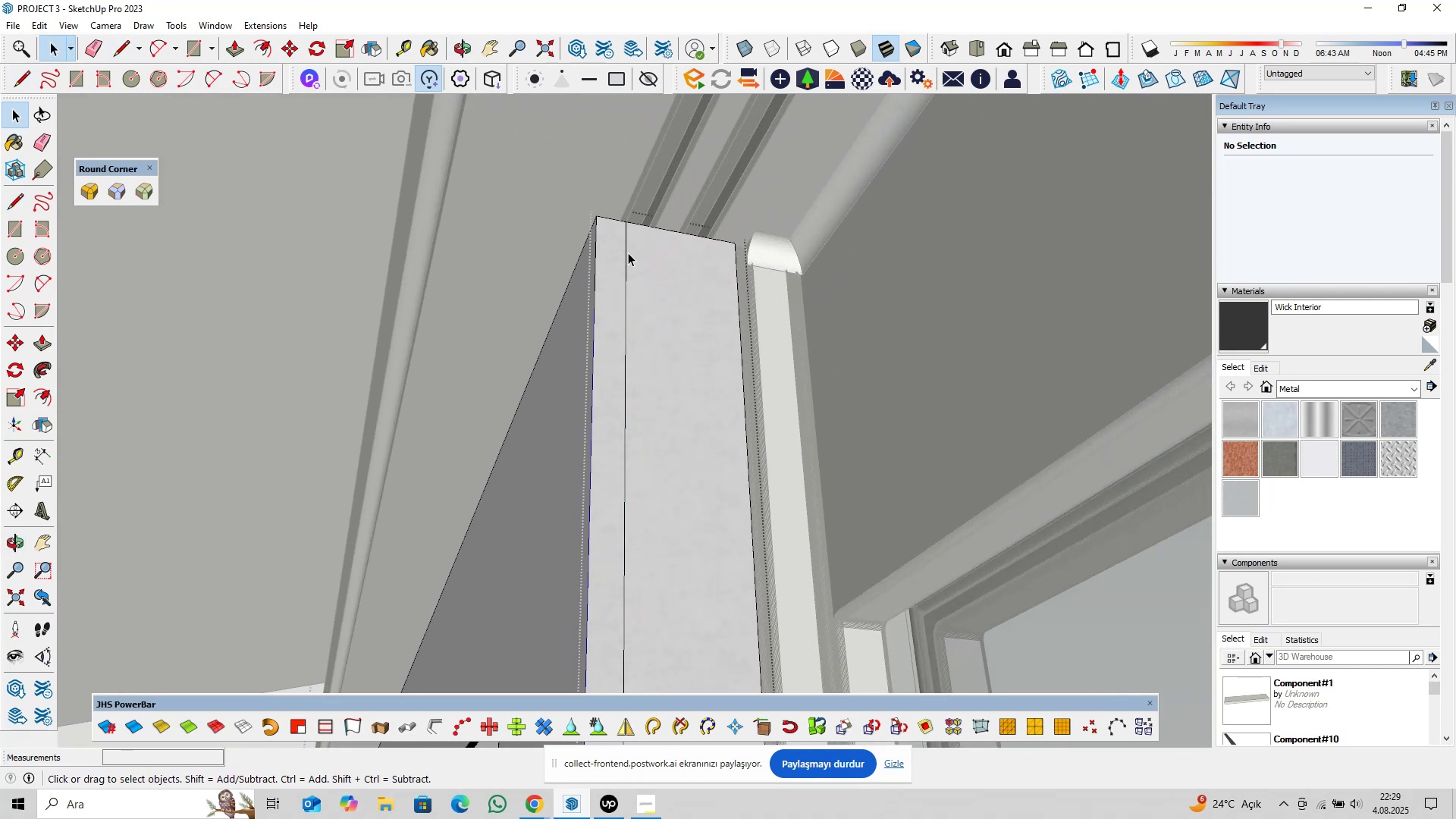 
left_click([627, 253])
 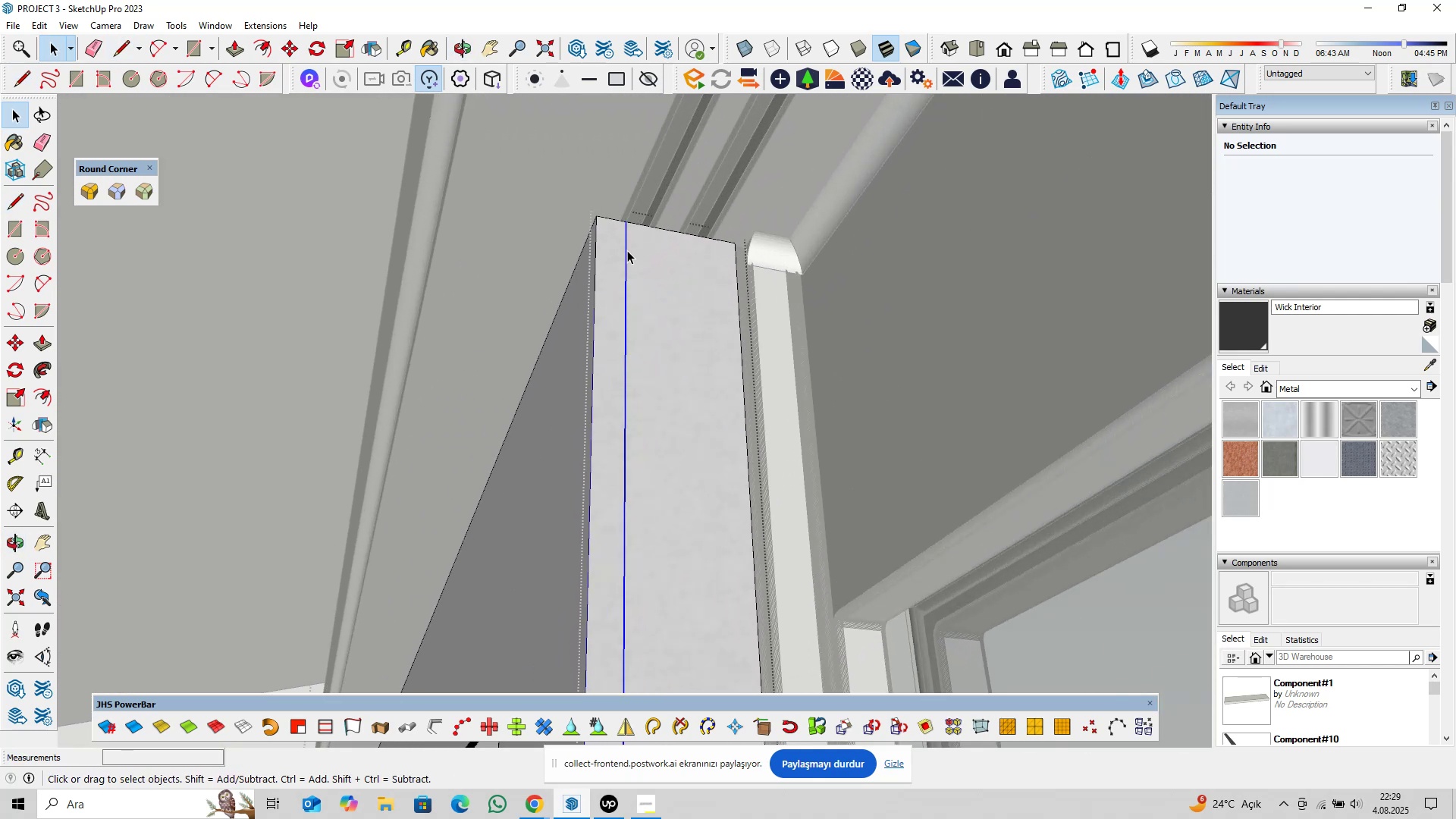 
scroll: coordinate [612, 236], scroll_direction: up, amount: 8.0
 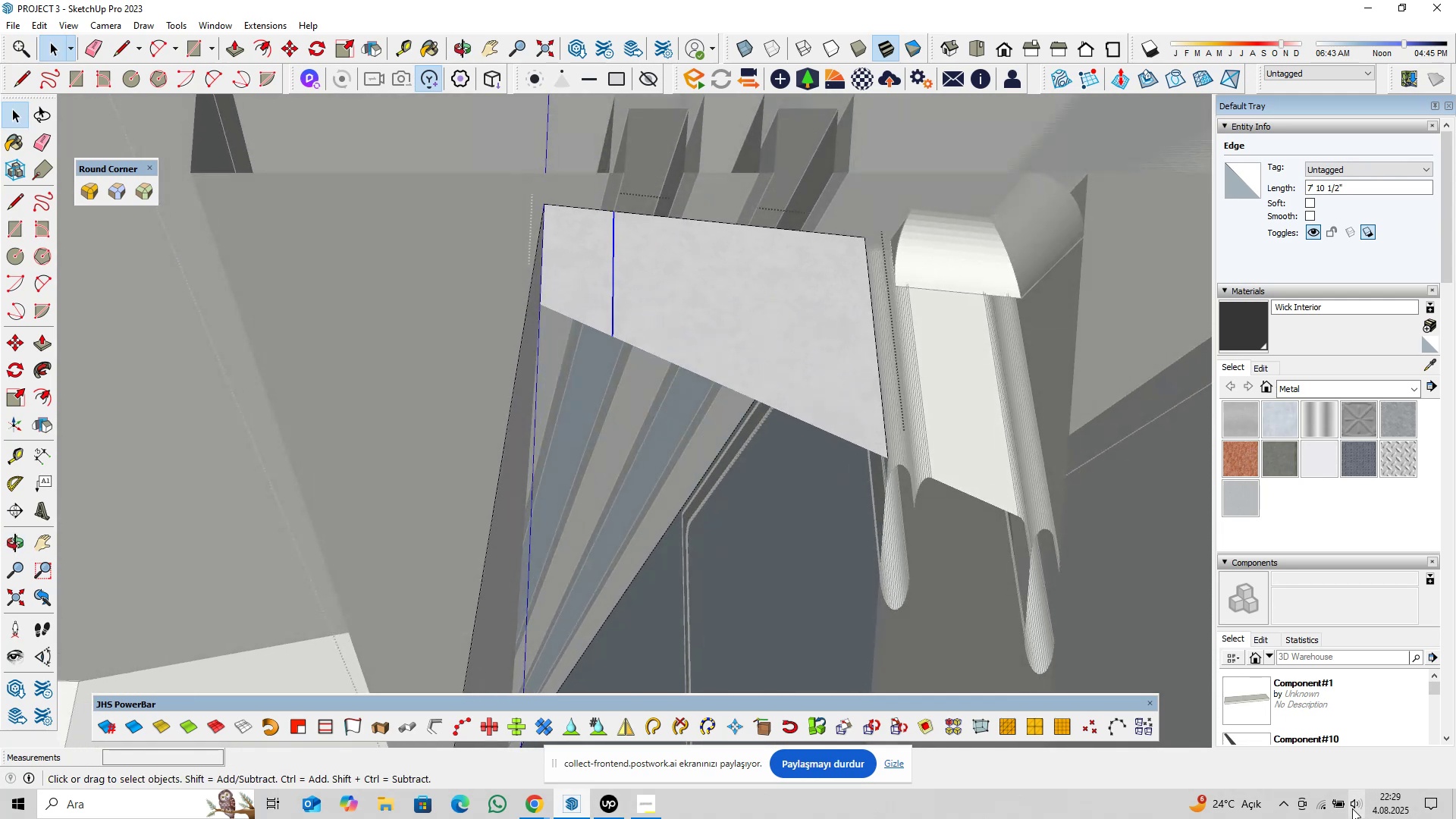 
left_click([1352, 805])
 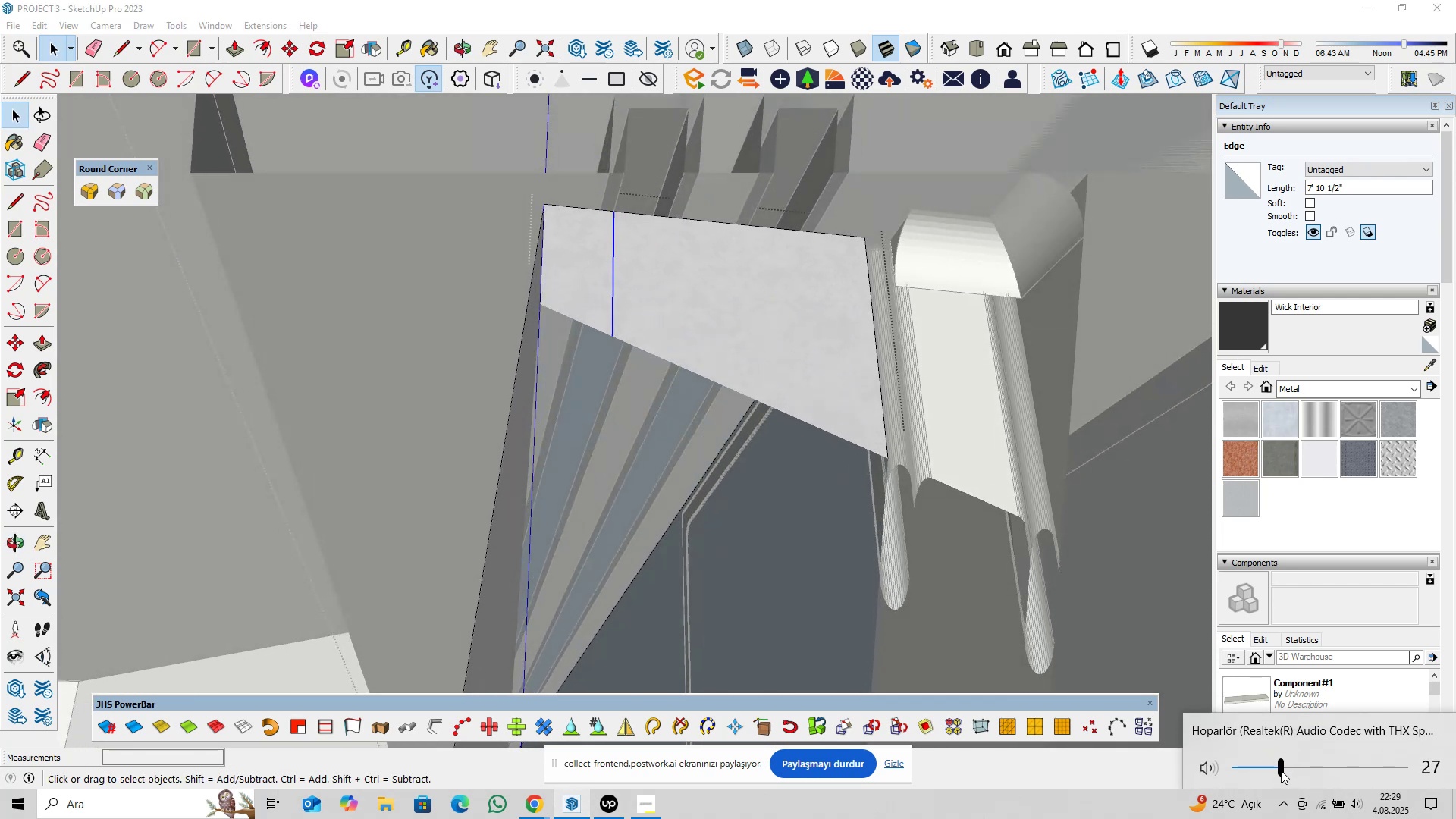 
key(Shift+ShiftLeft)
 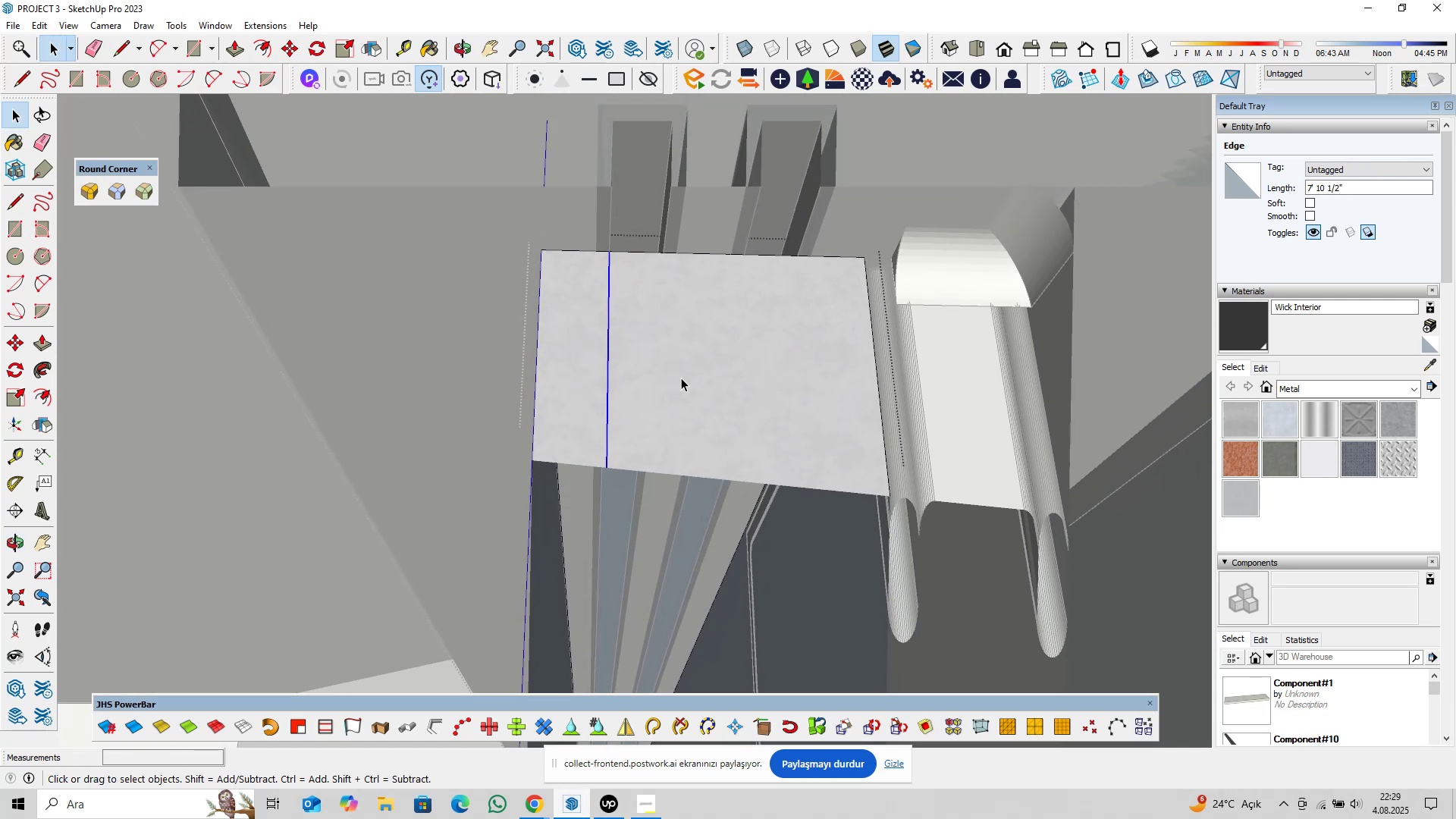 
key(M)
 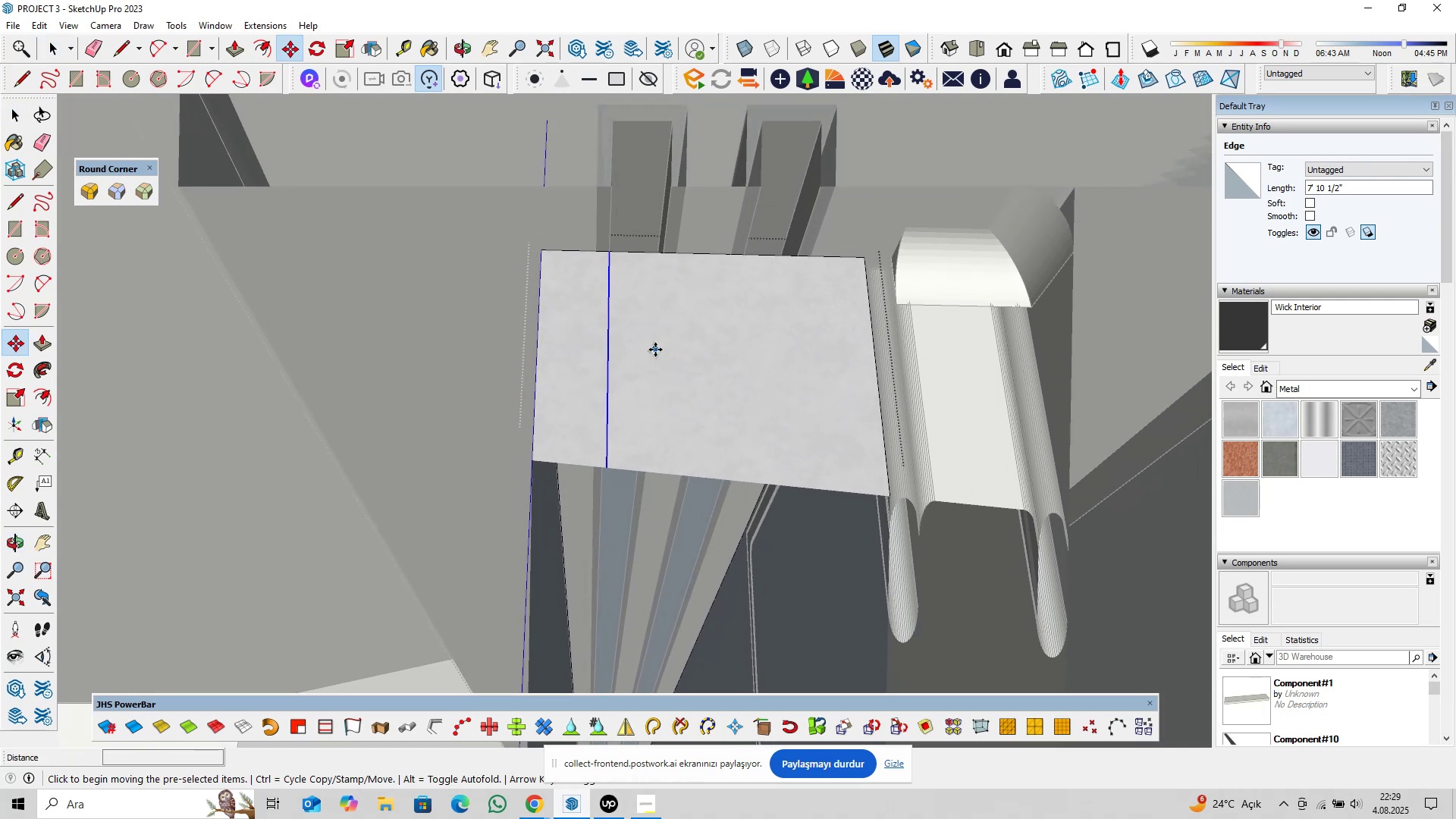 
left_click([655, 350])
 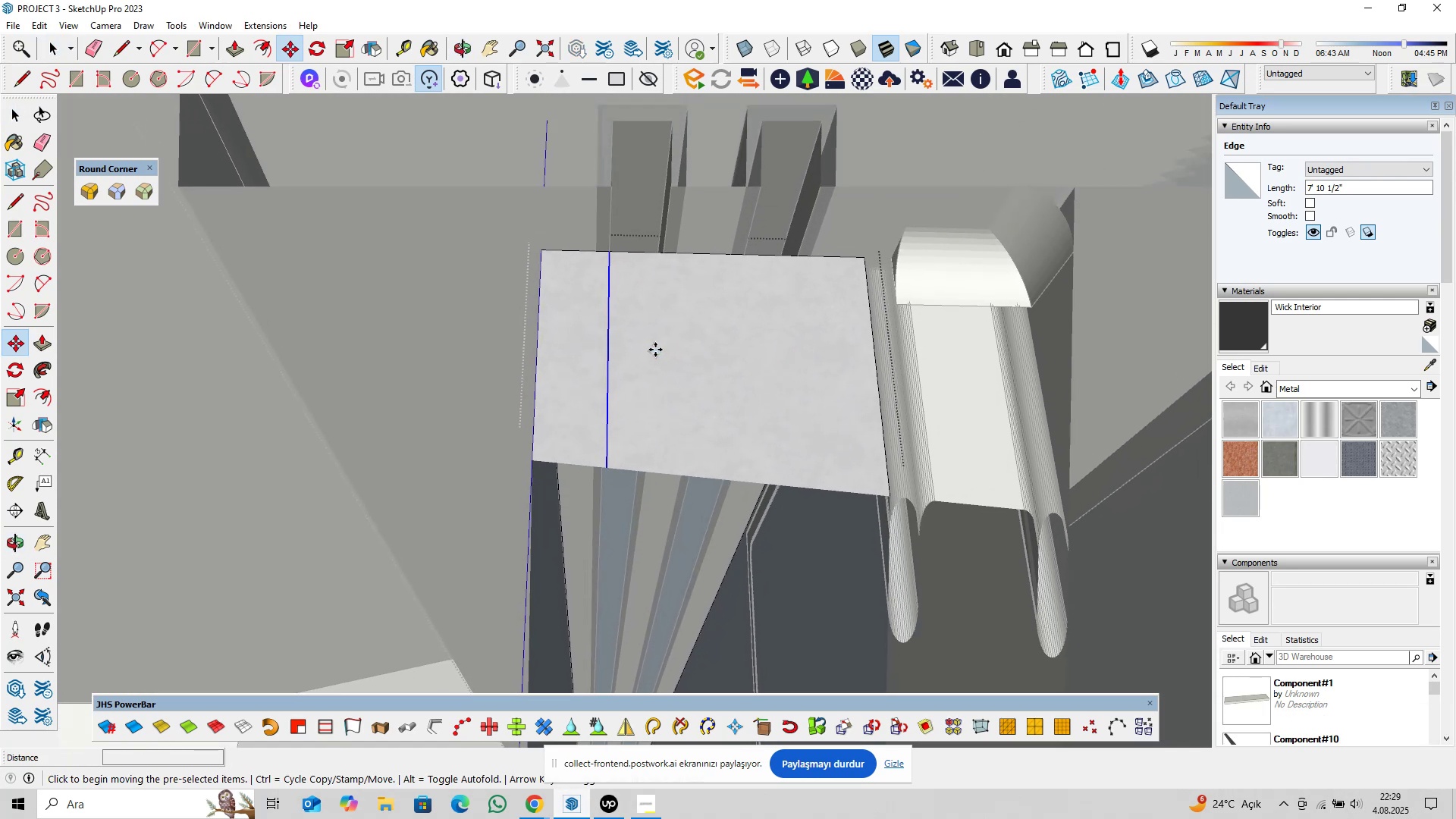 
key(Control+ControlLeft)
 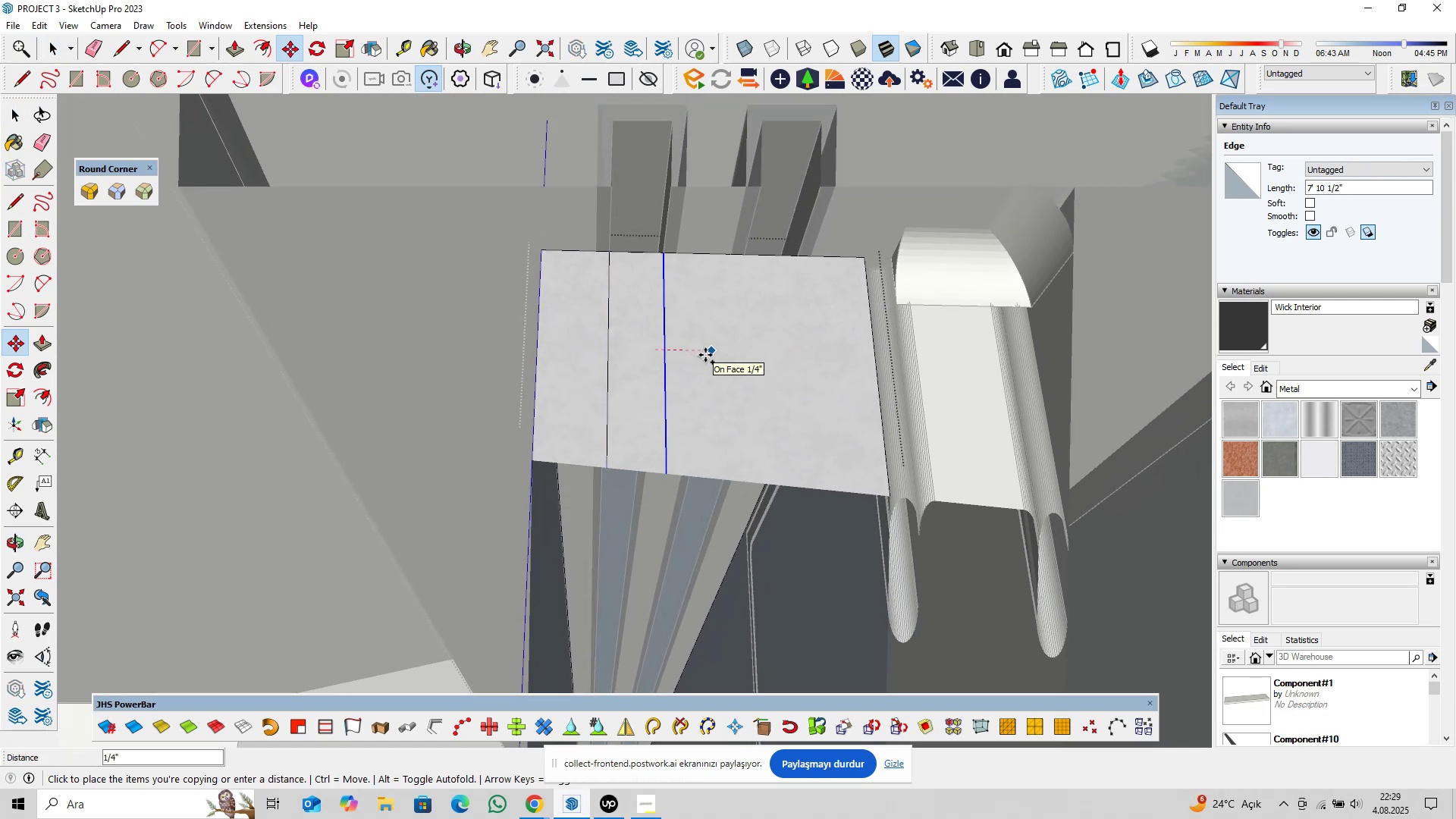 
type(0,25)
 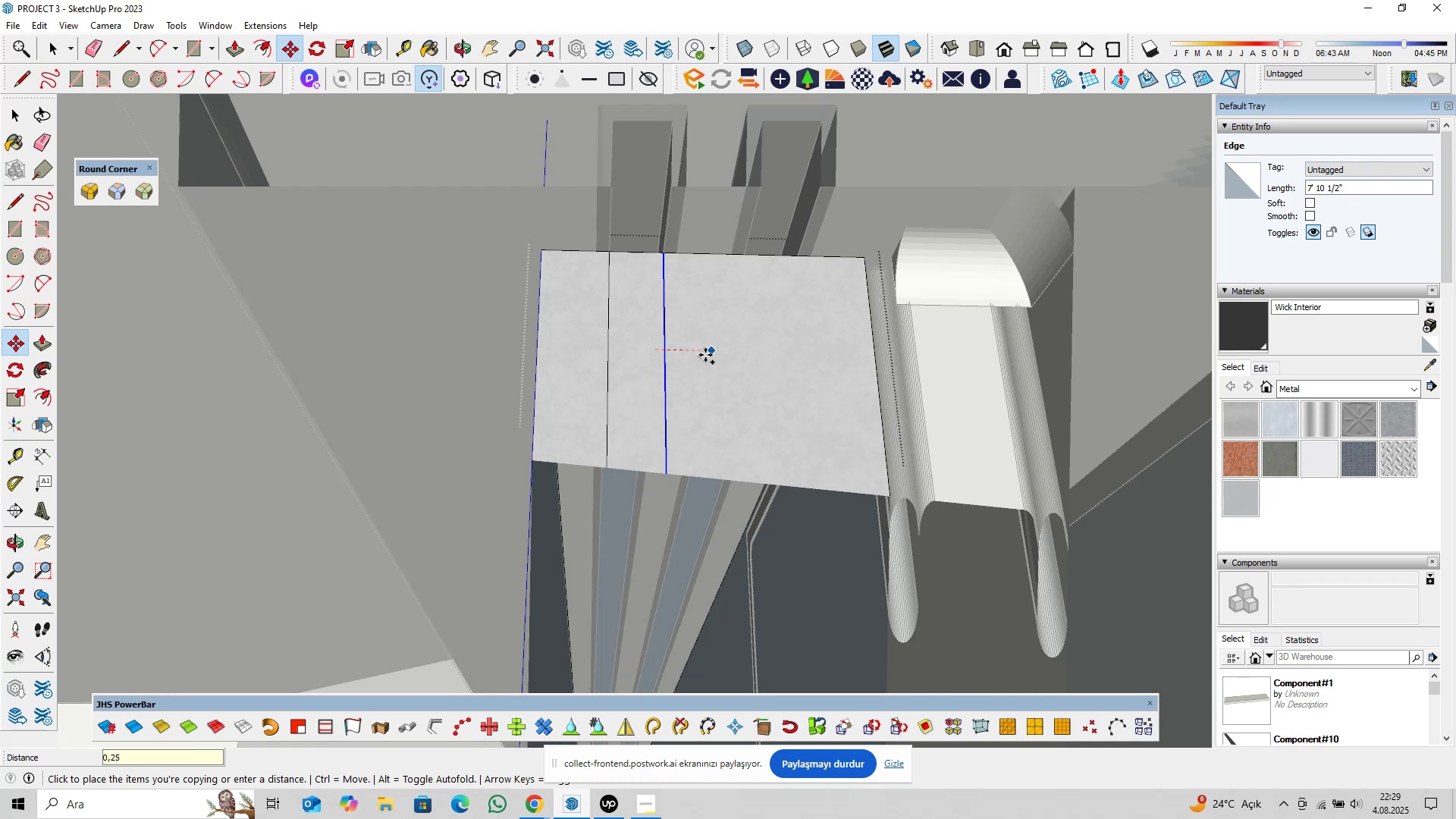 
key(Enter)
 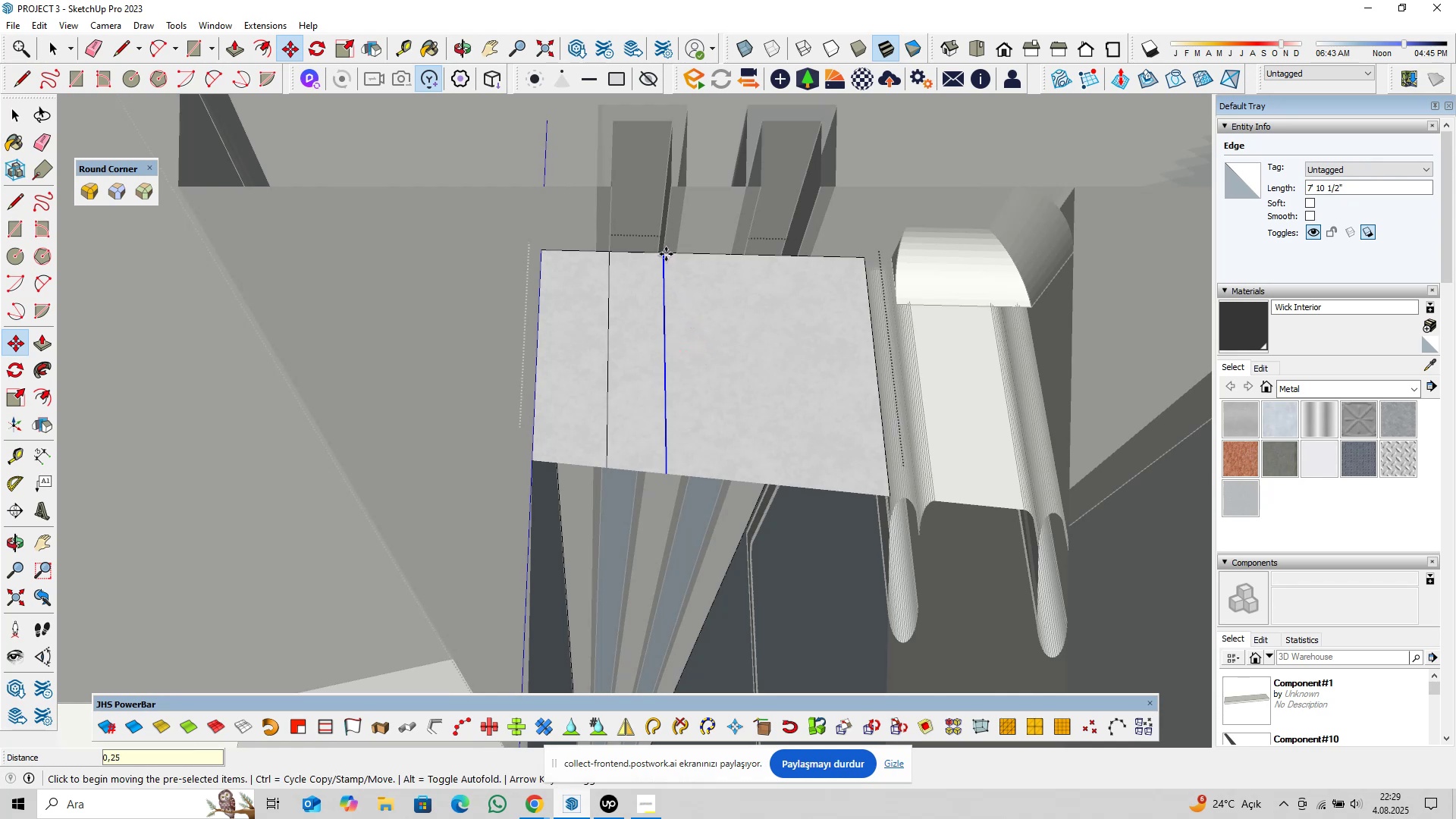 
left_click([664, 259])
 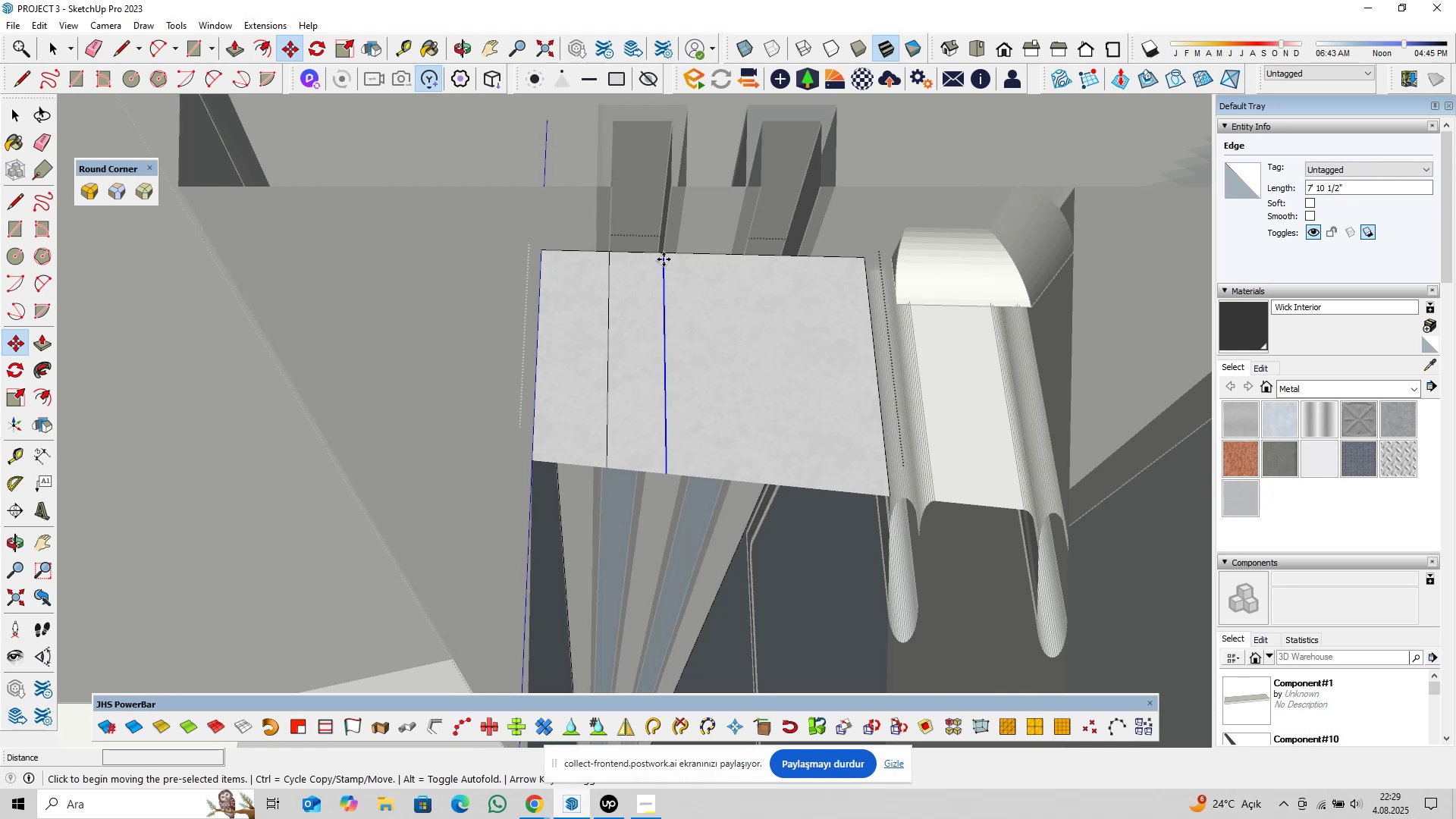 
key(Control+ControlLeft)
 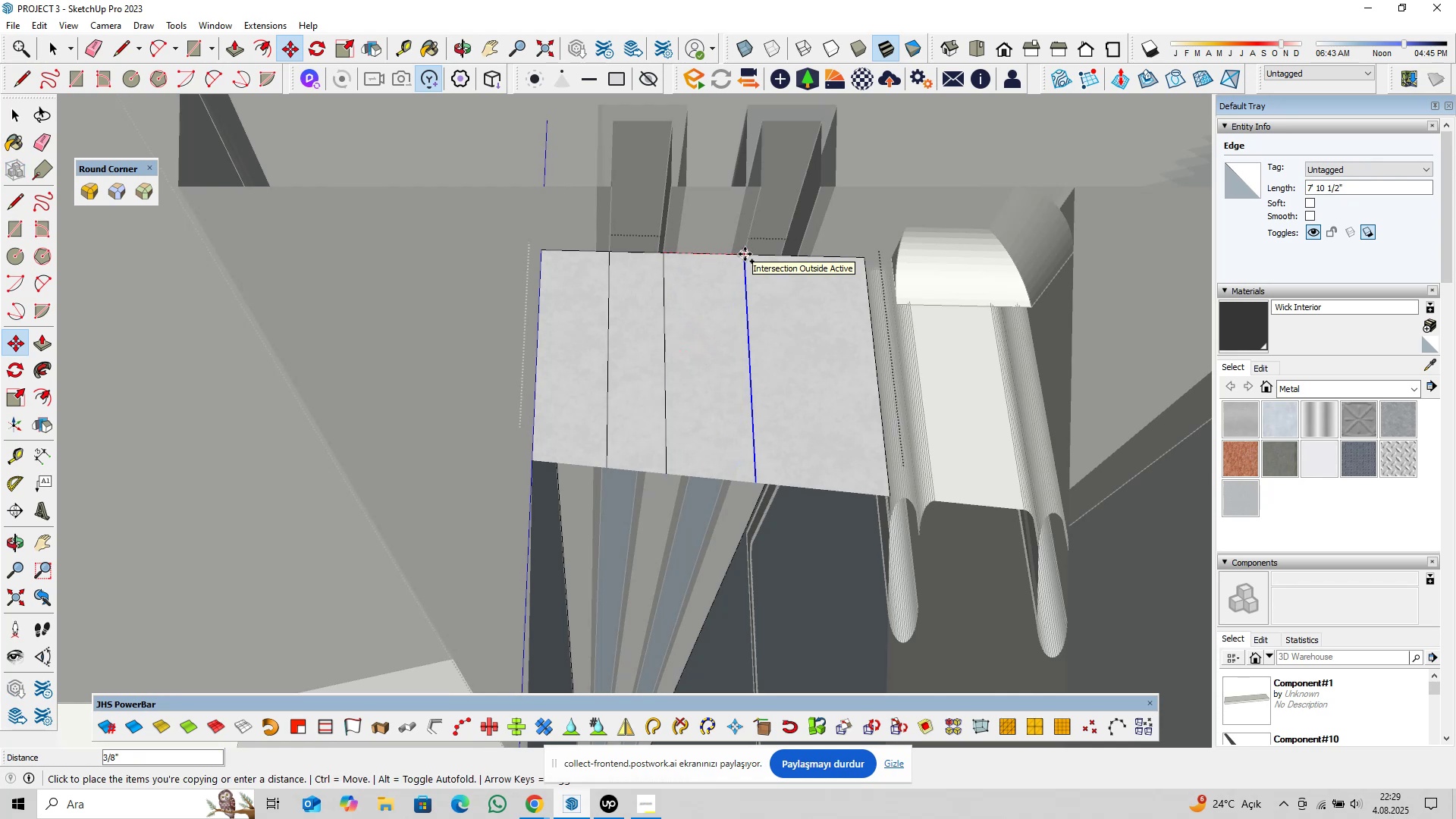 
left_click([745, 254])
 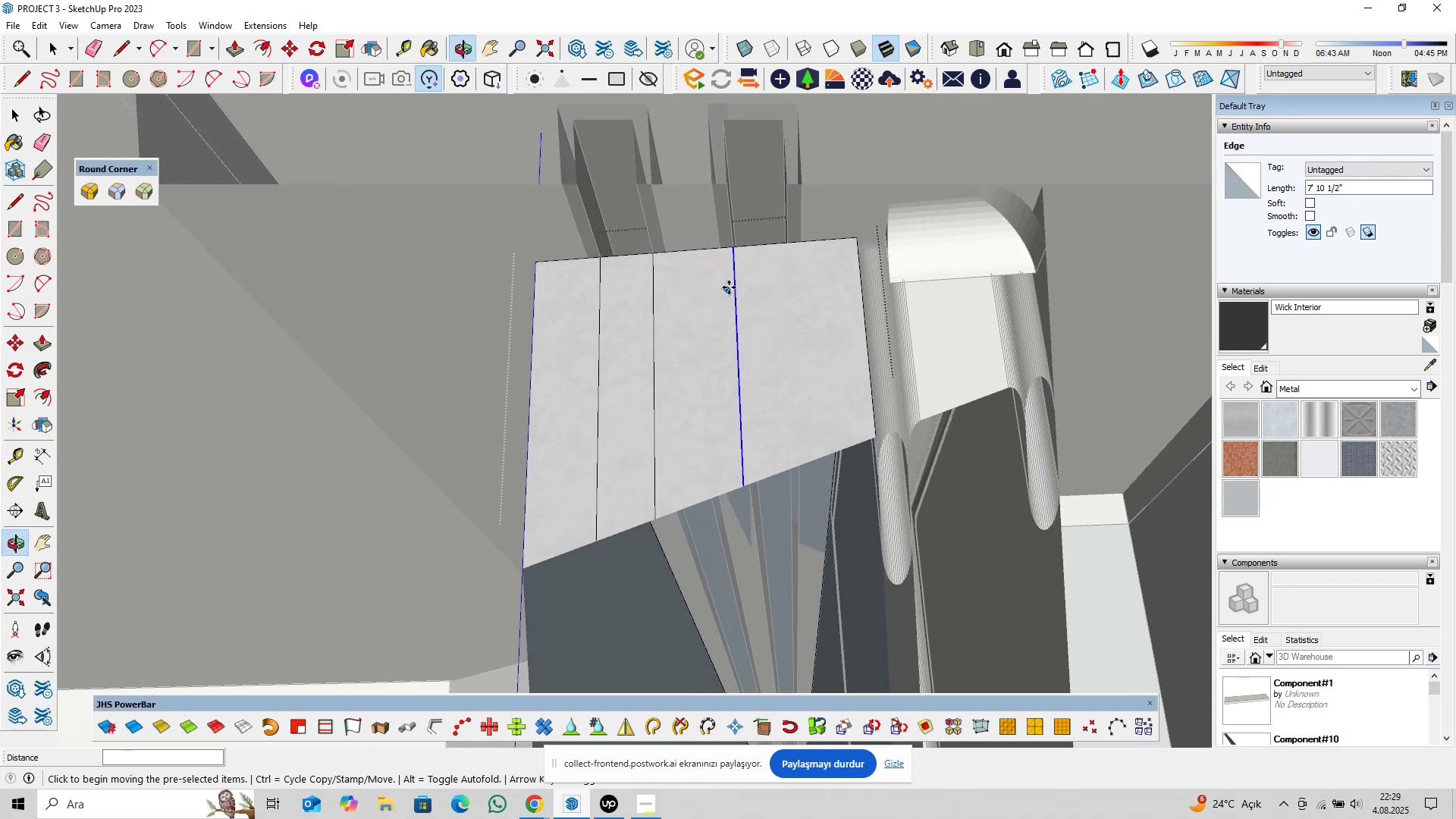 
left_click([748, 281])
 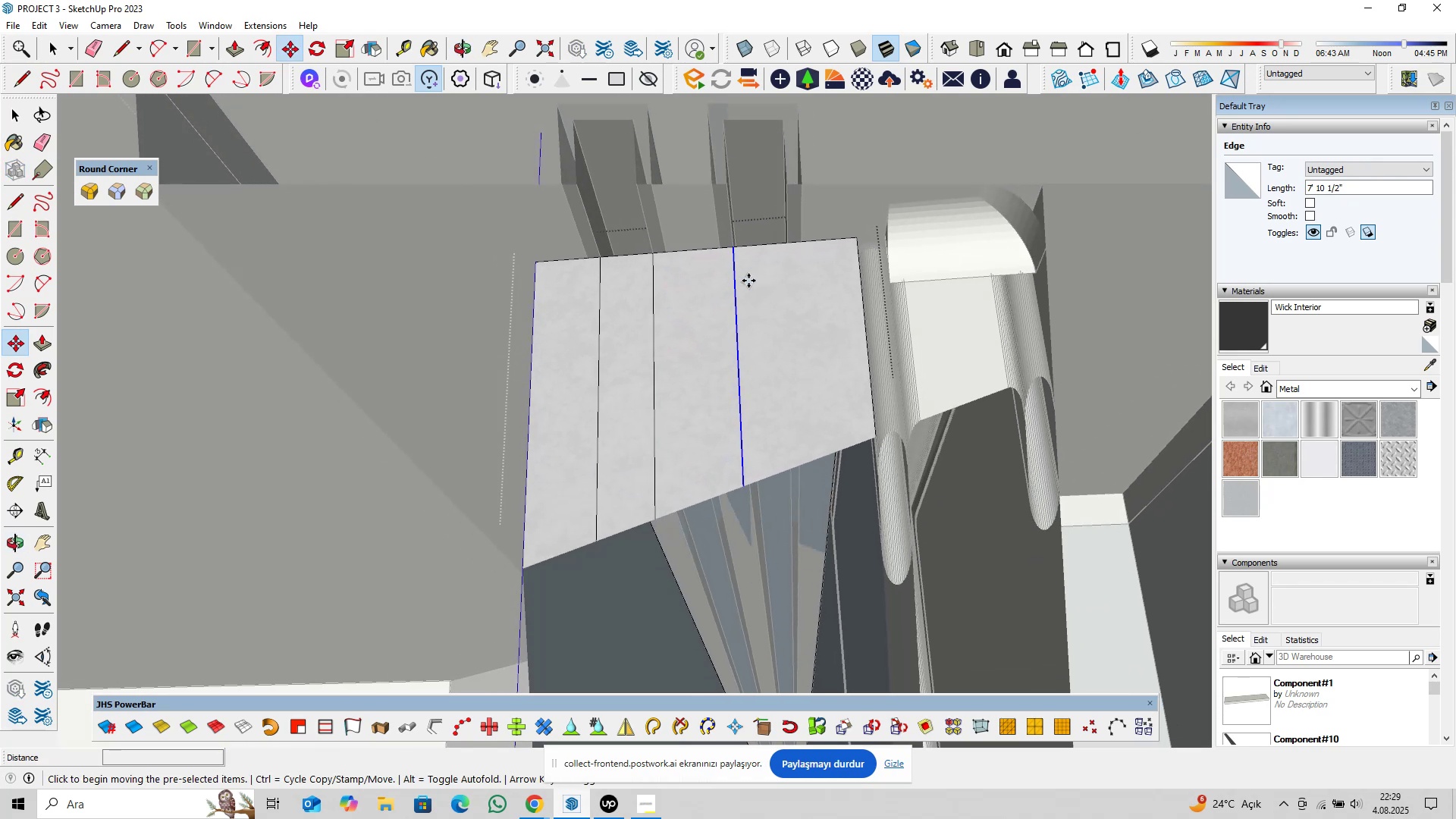 
key(Control+ControlLeft)
 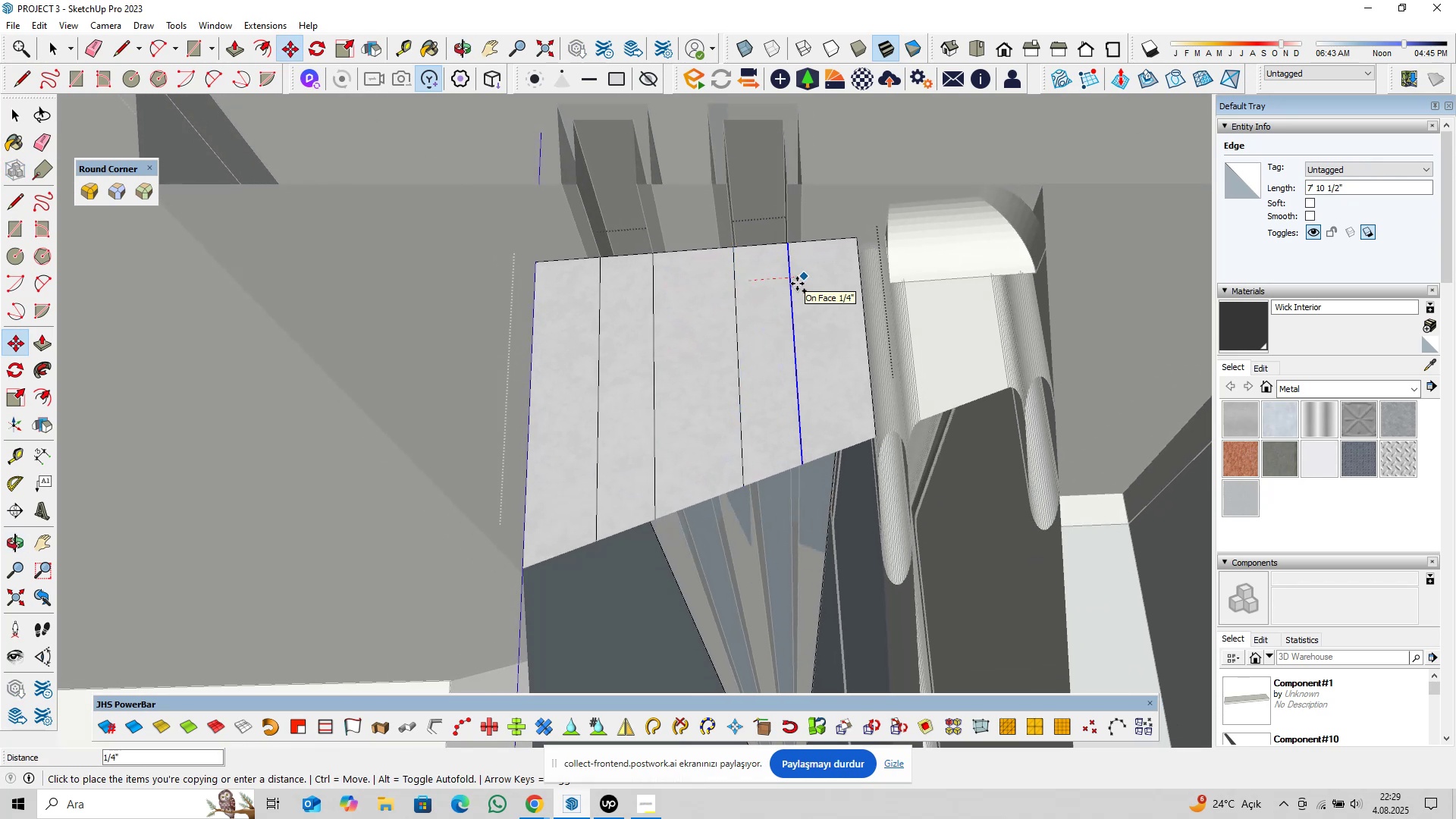 
type(0,25)
 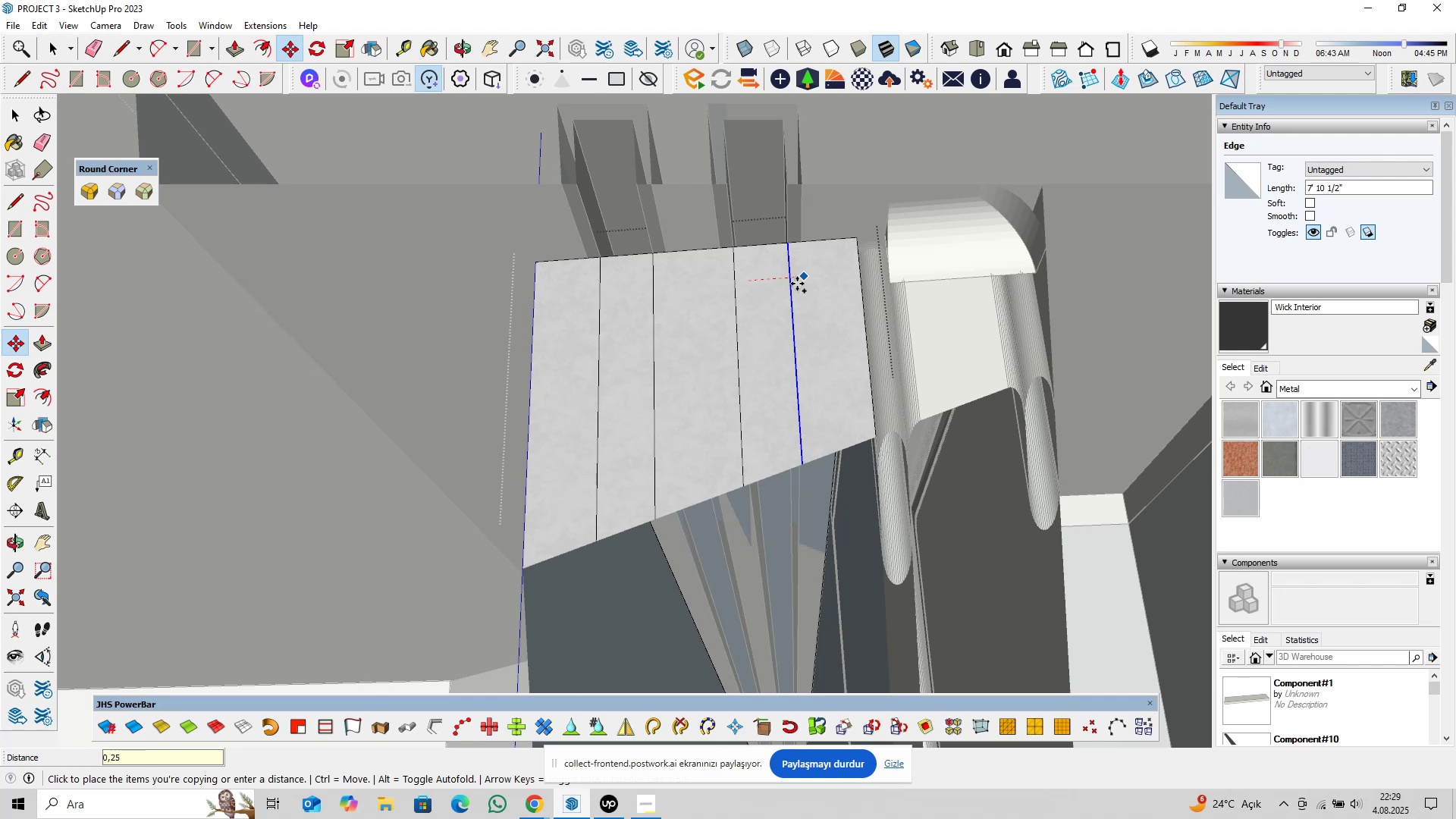 
key(Enter)
 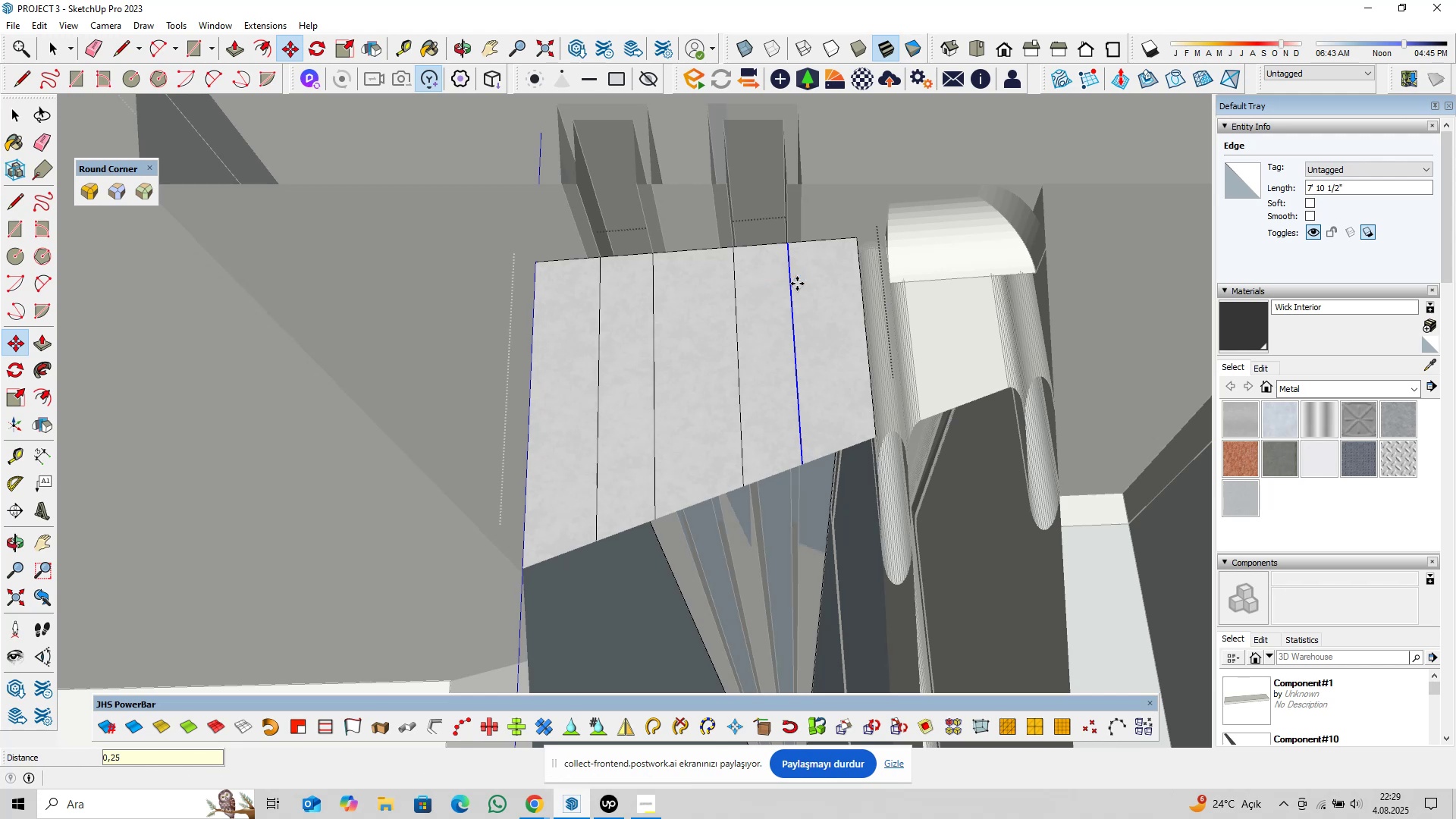 
key(Space)
 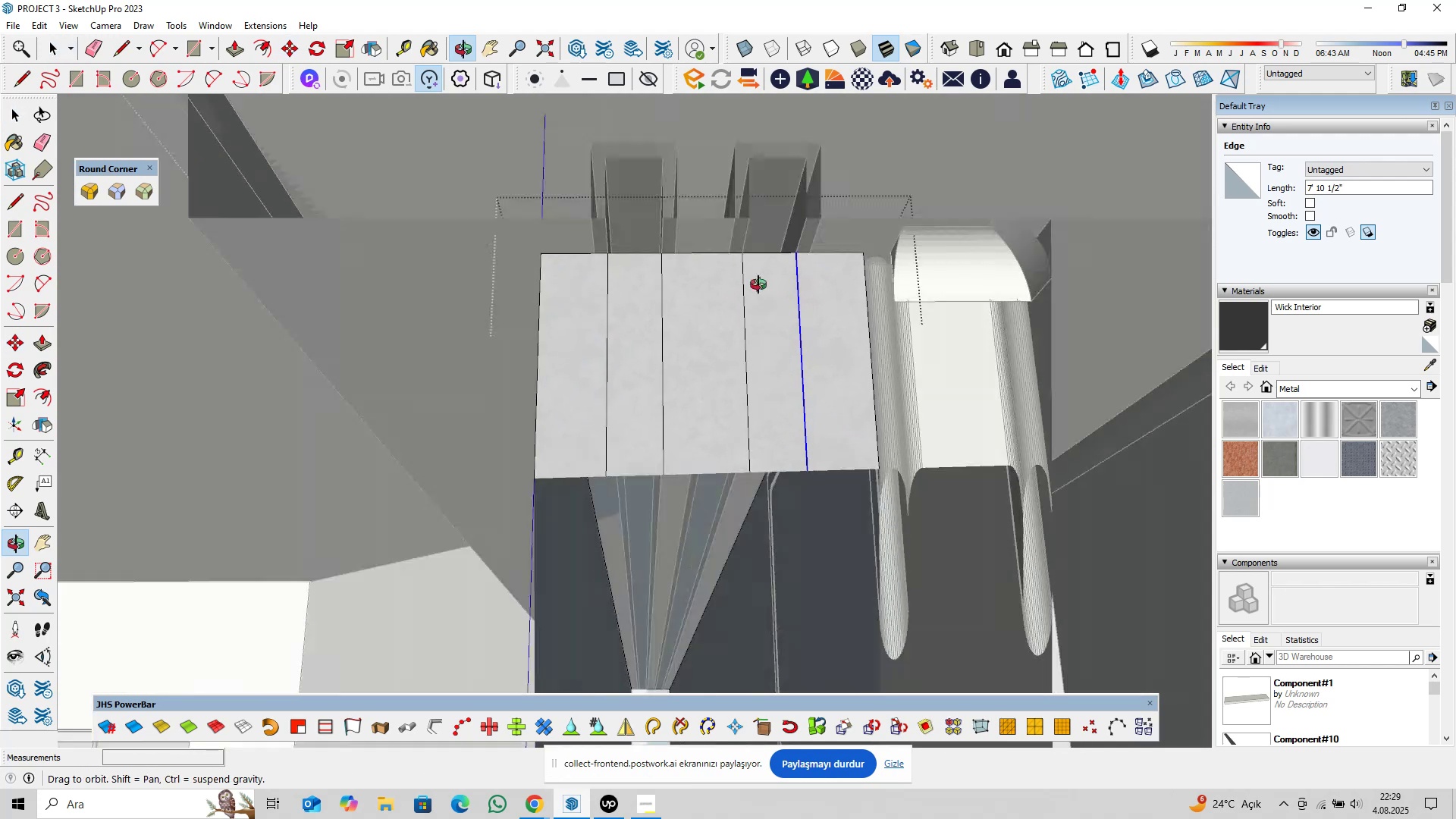 
scroll: coordinate [790, 260], scroll_direction: up, amount: 1.0
 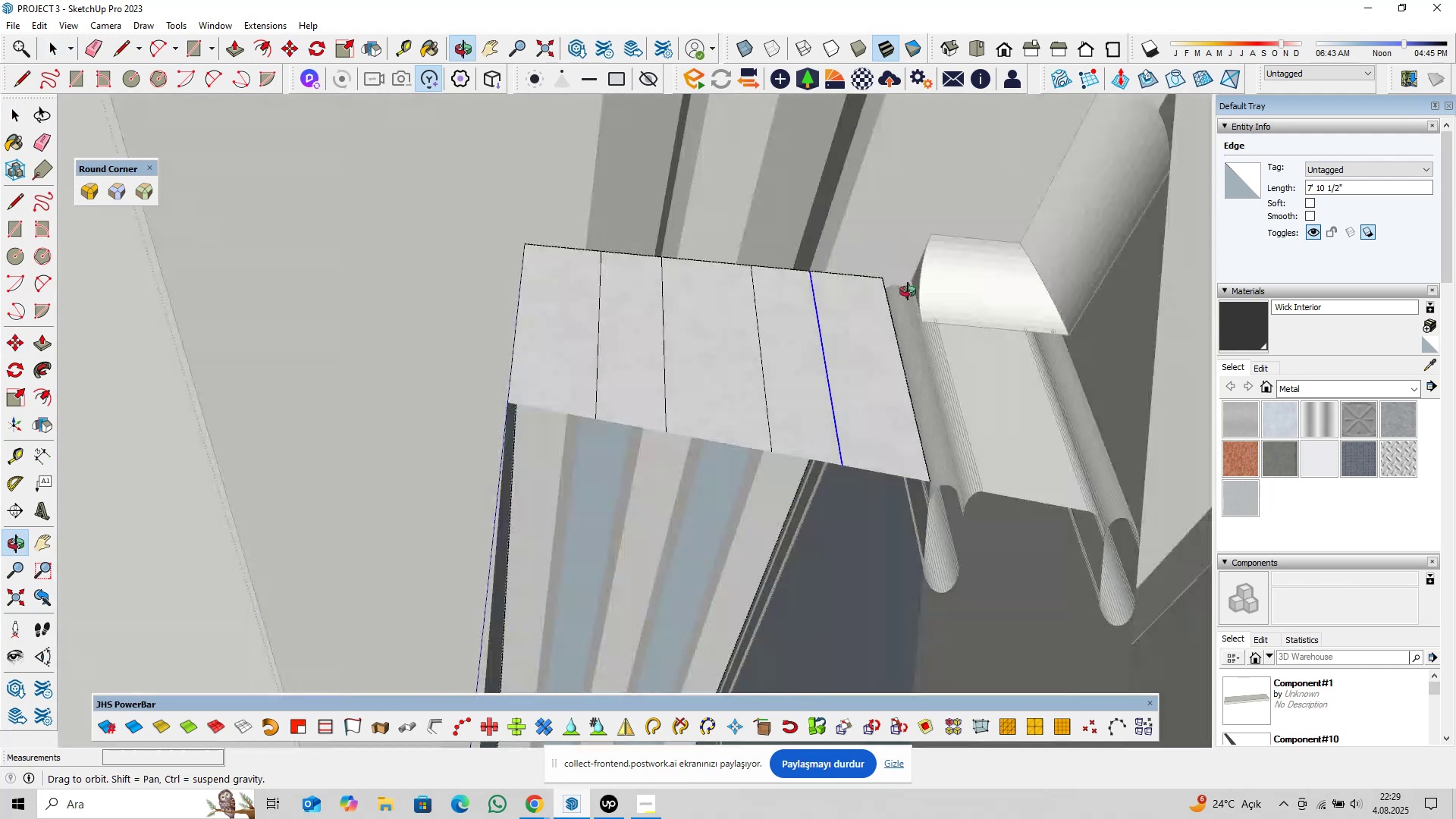 
scroll: coordinate [698, 329], scroll_direction: down, amount: 6.0
 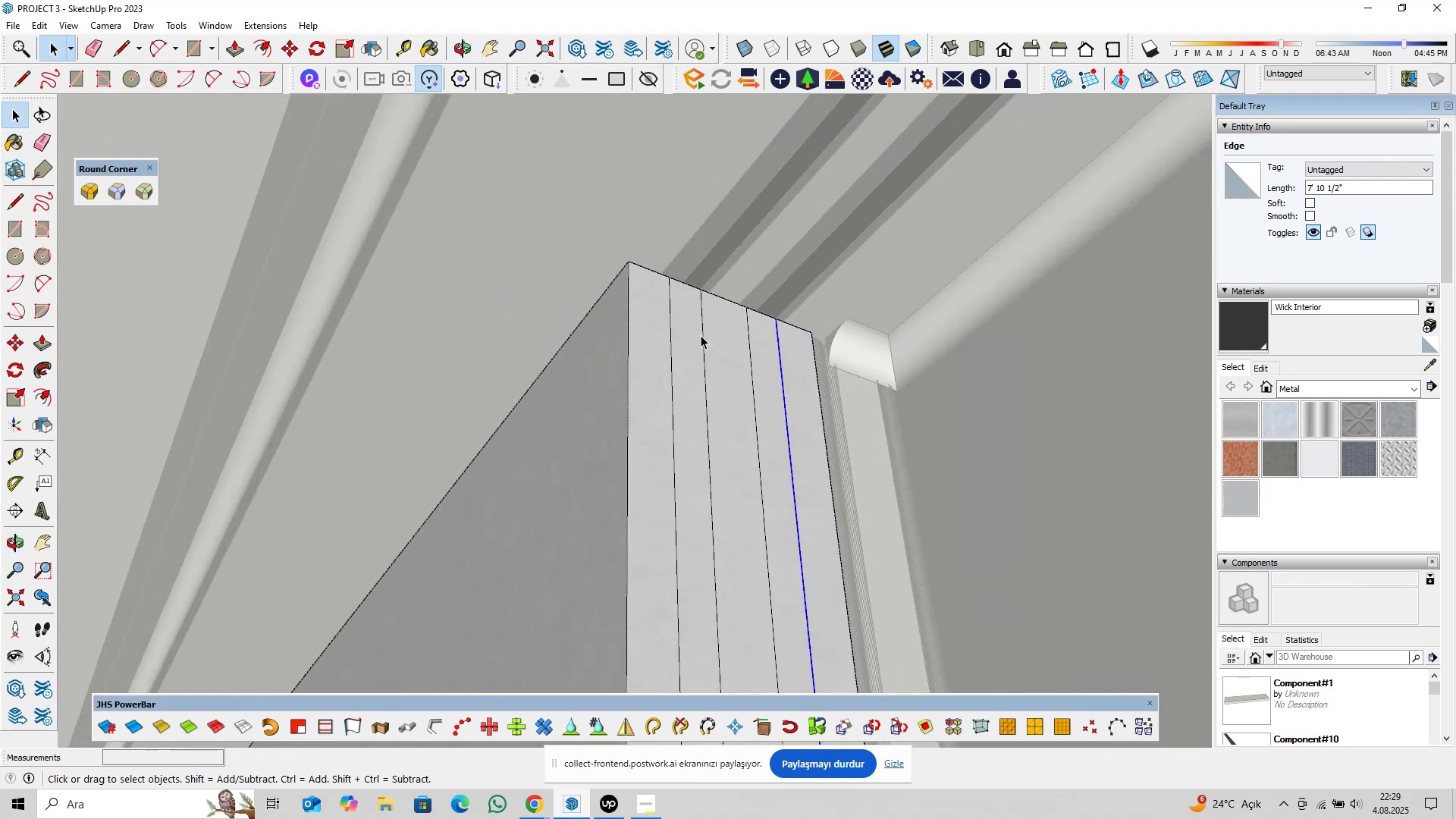 
key(Shift+ShiftLeft)
 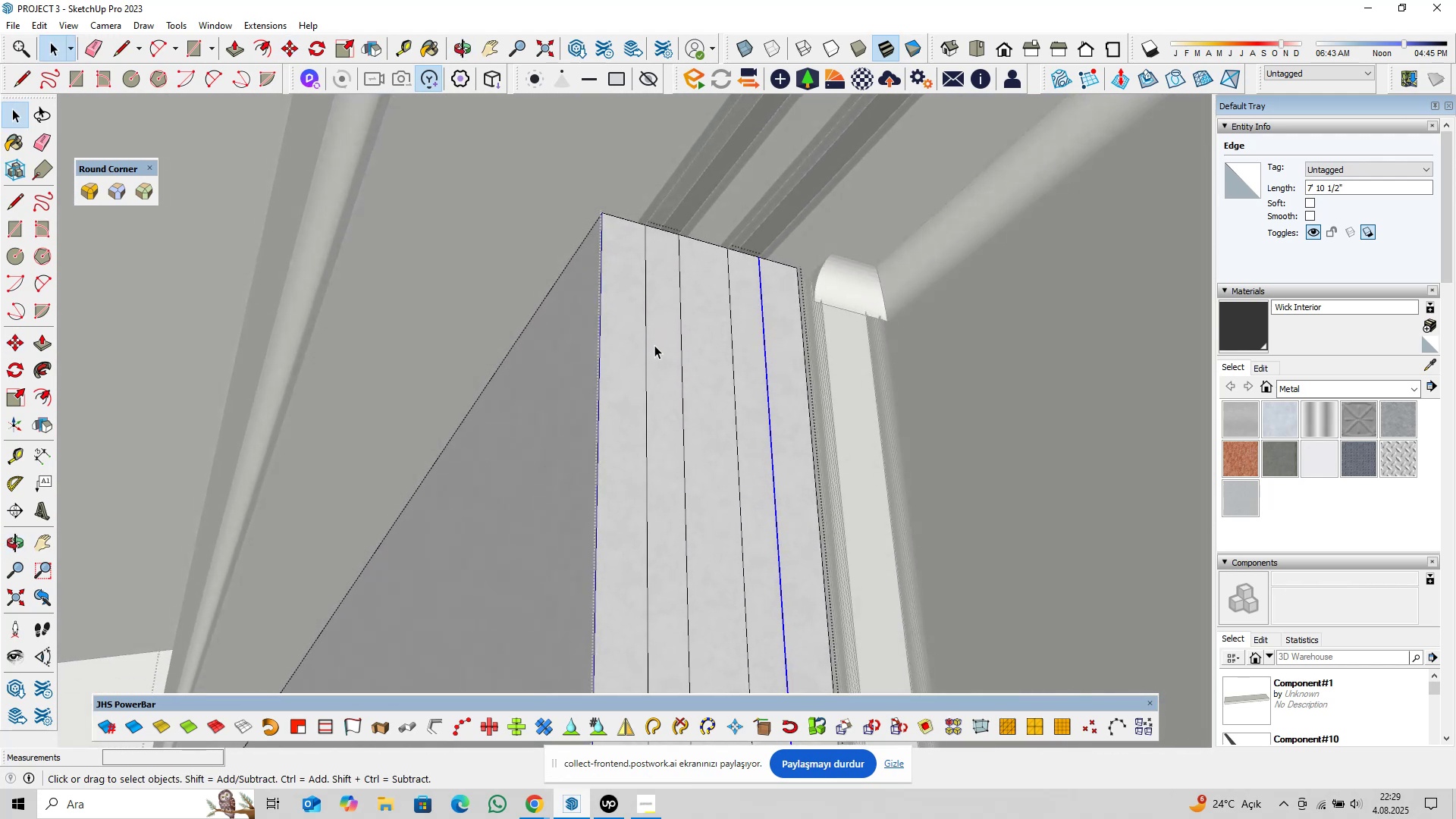 
scroll: coordinate [641, 460], scroll_direction: down, amount: 24.0
 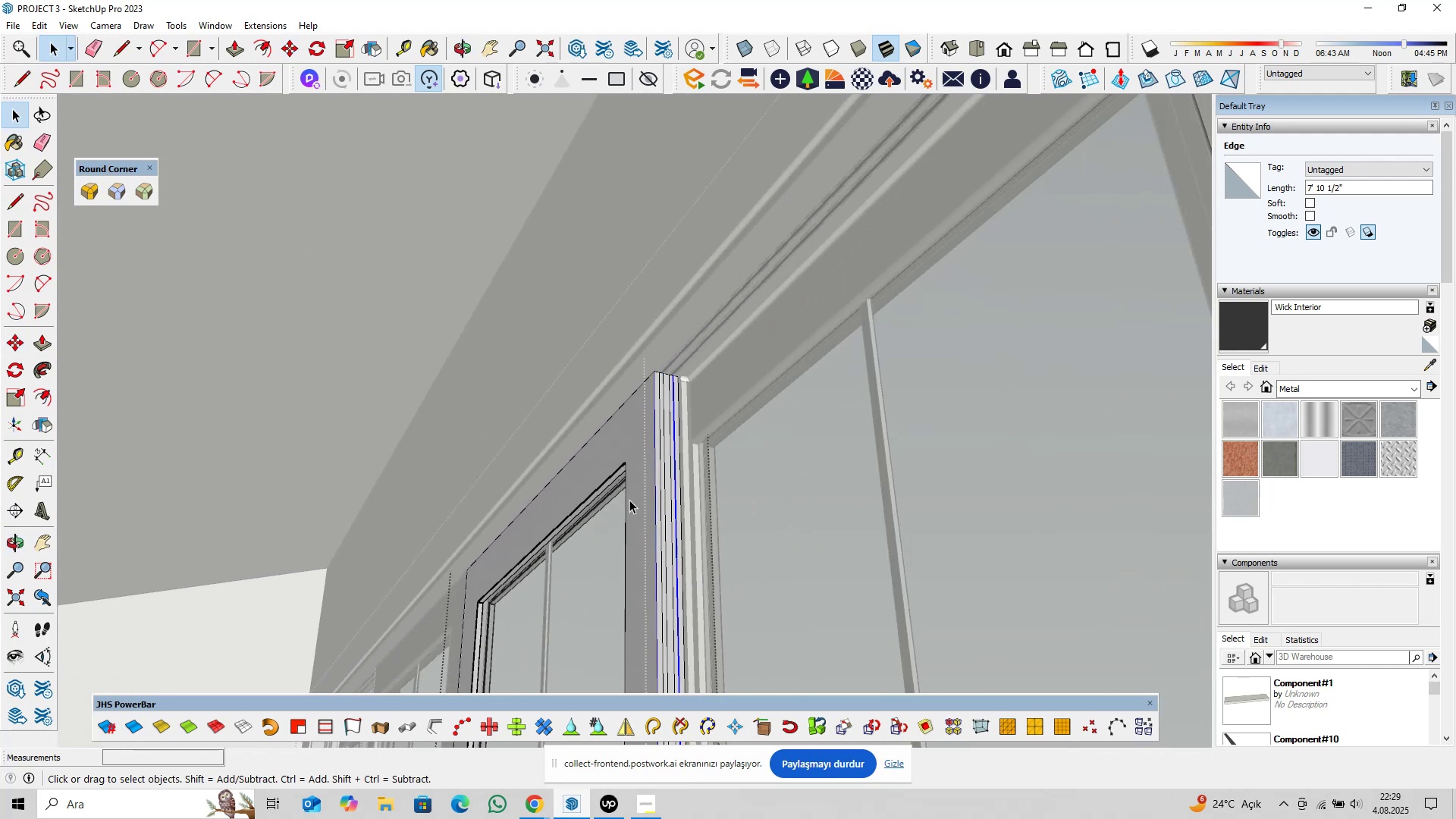 
key(Shift+ShiftLeft)
 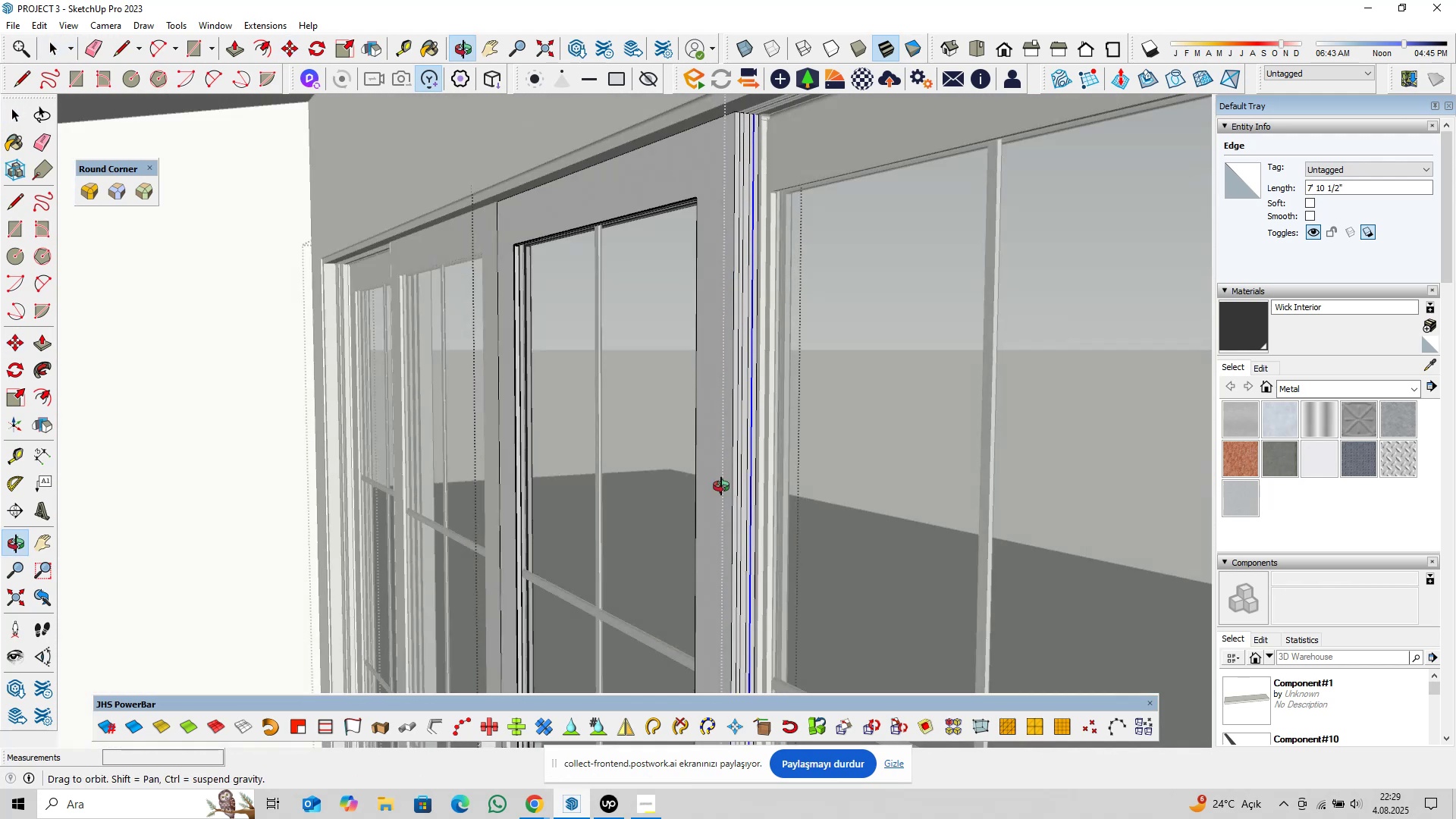 
hold_key(key=ShiftLeft, duration=1.11)
 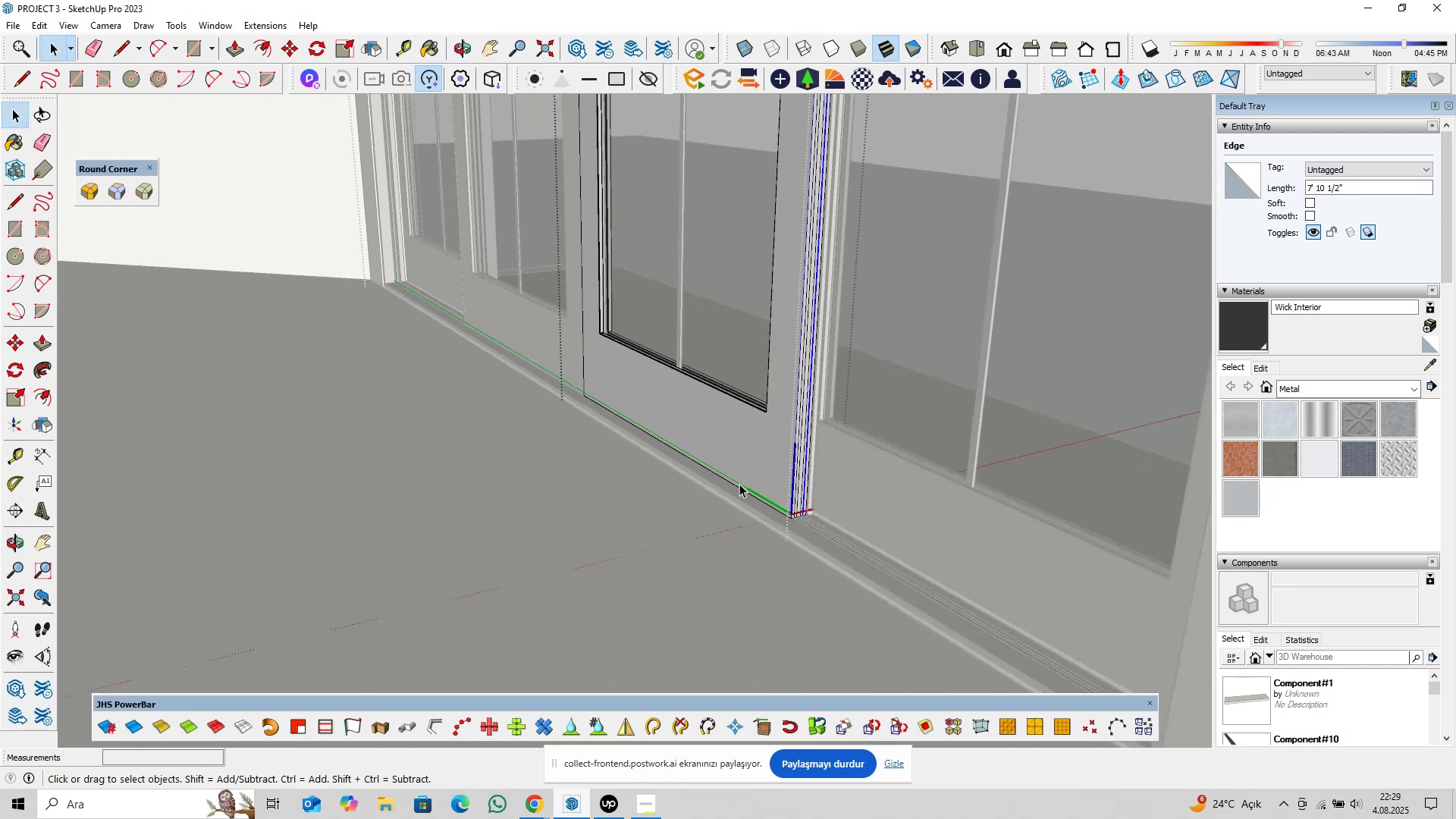 
scroll: coordinate [741, 494], scroll_direction: up, amount: 4.0
 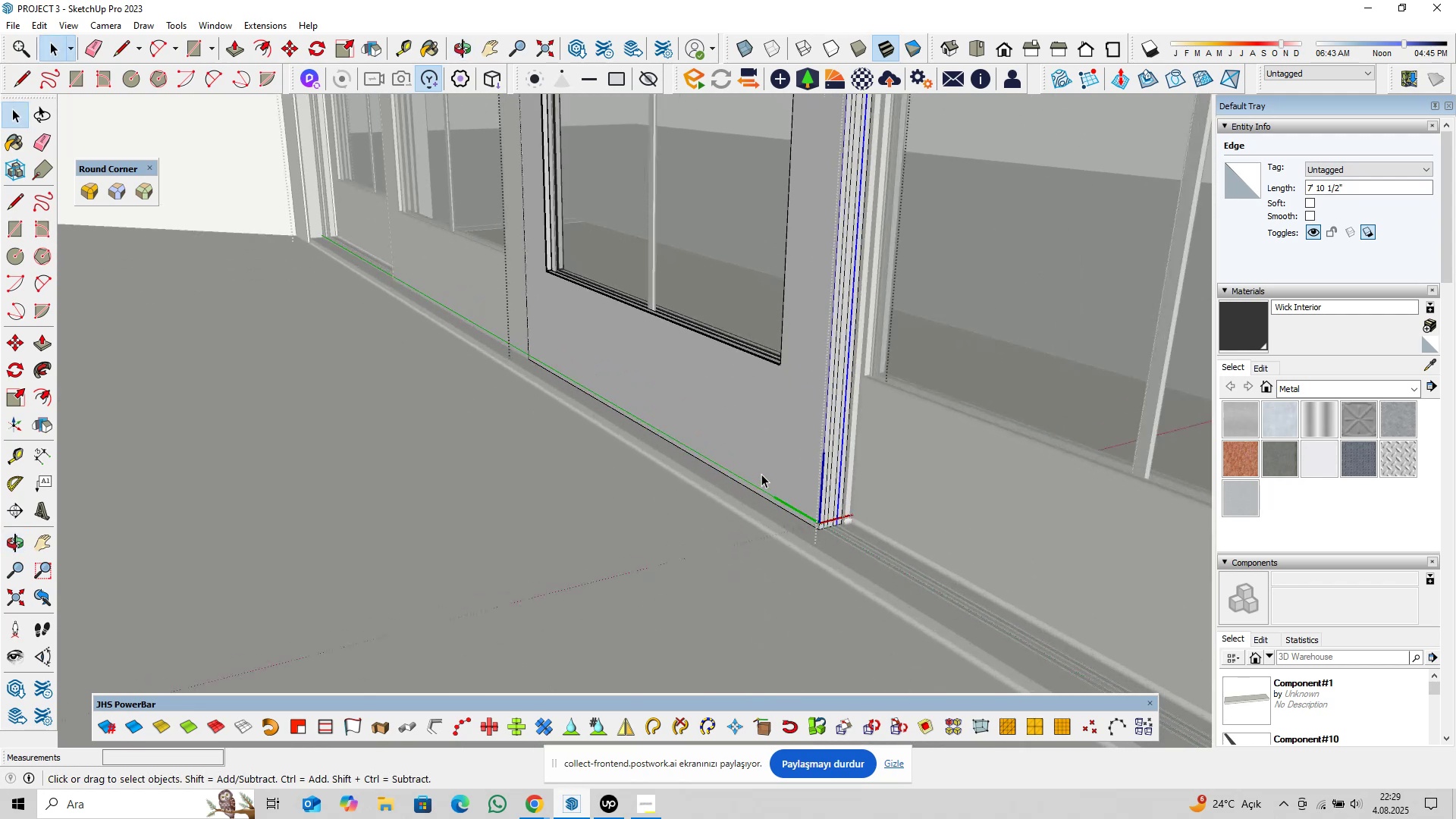 
key(Escape)
 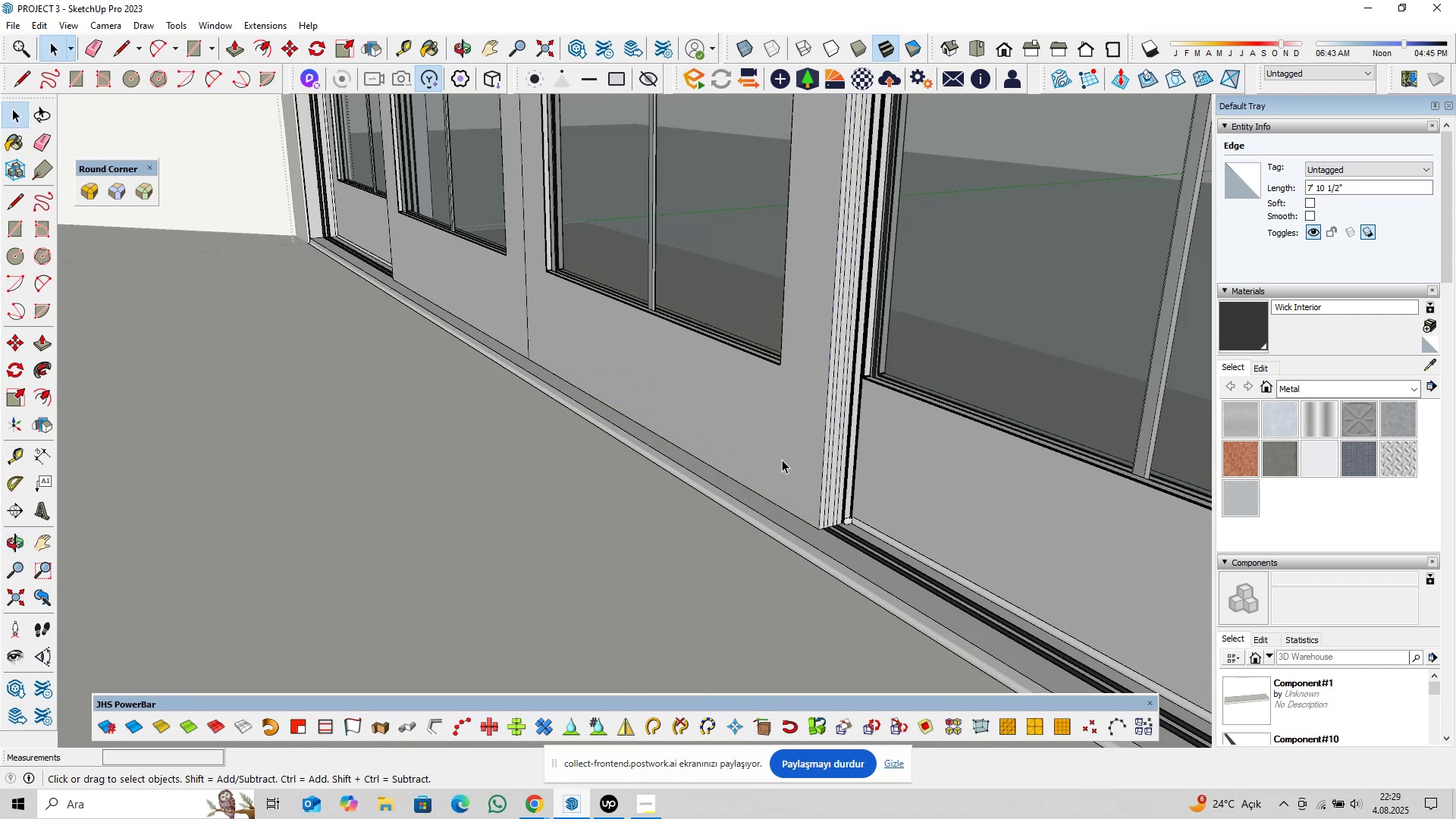 
left_click([782, 460])
 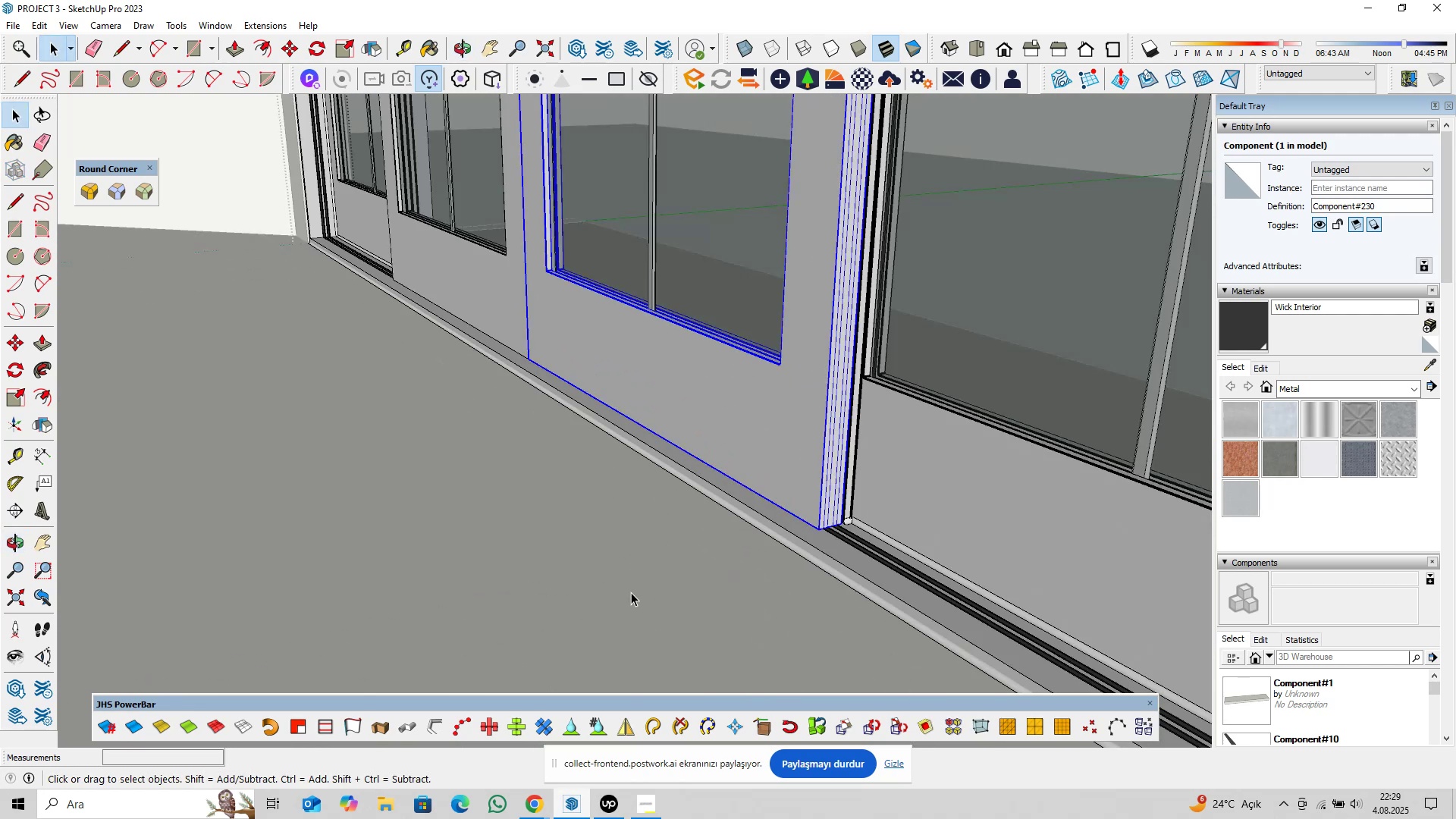 
key(M)
 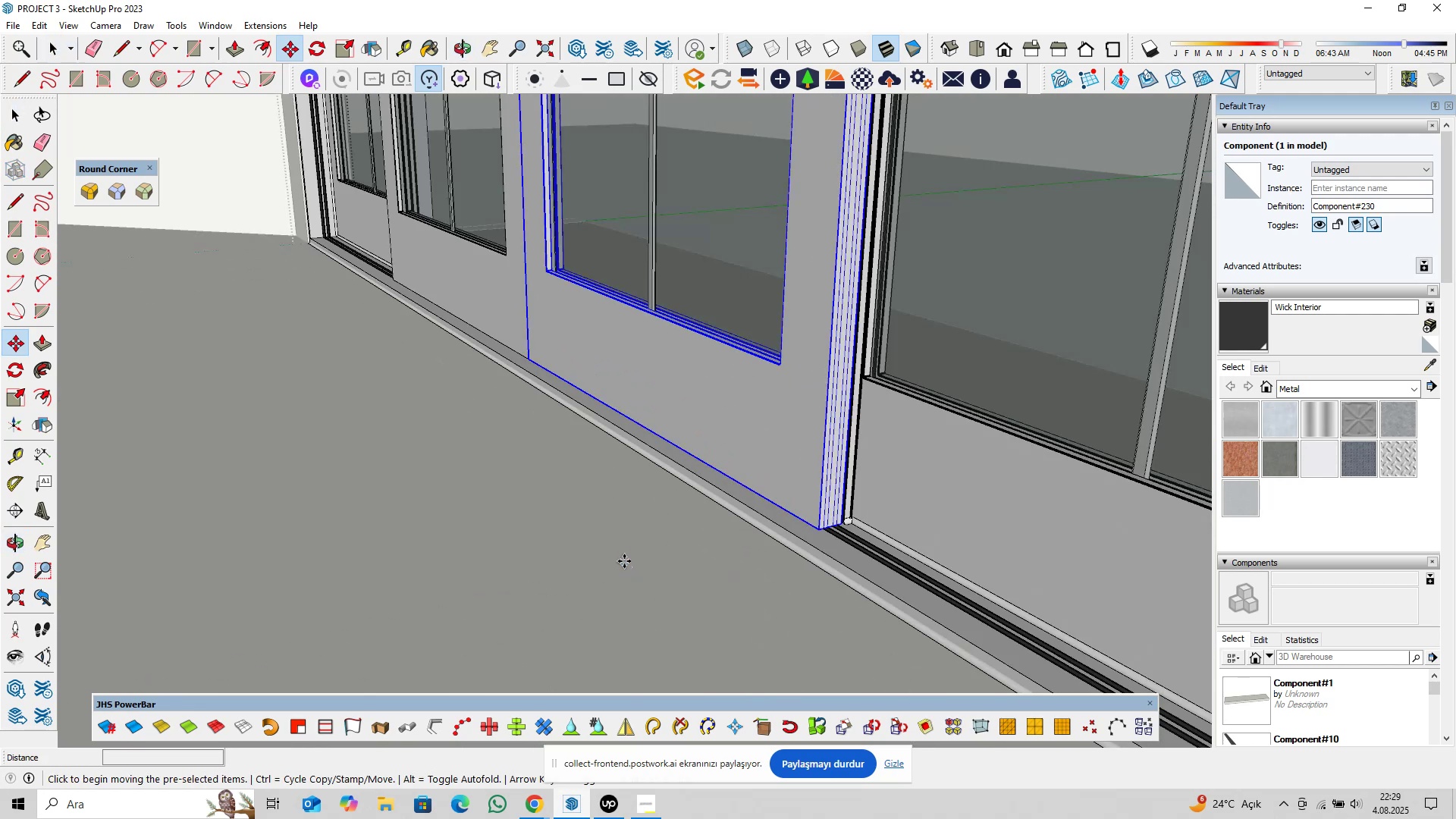 
left_click([624, 561])
 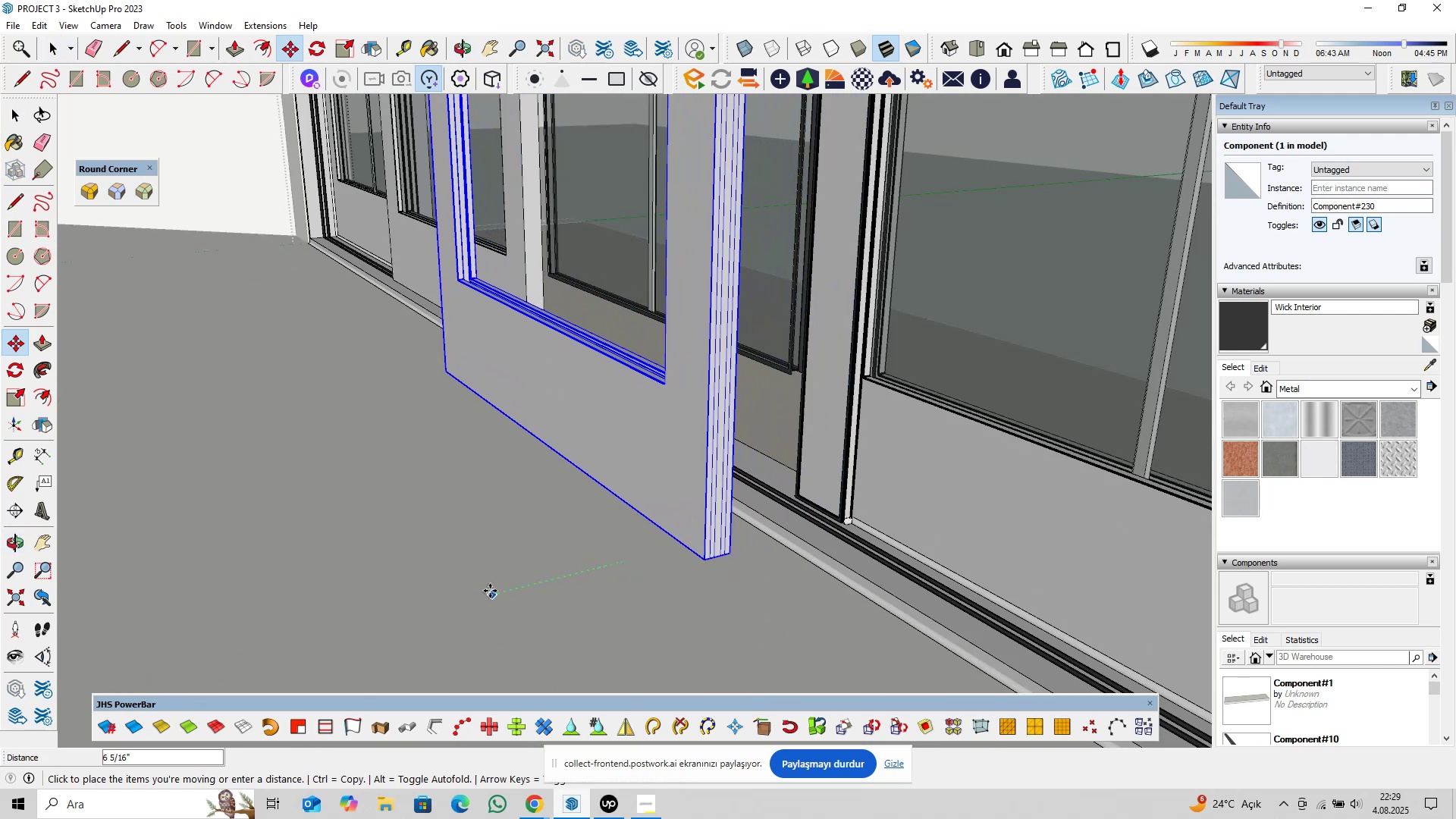 
mouse_move([490, 589])
 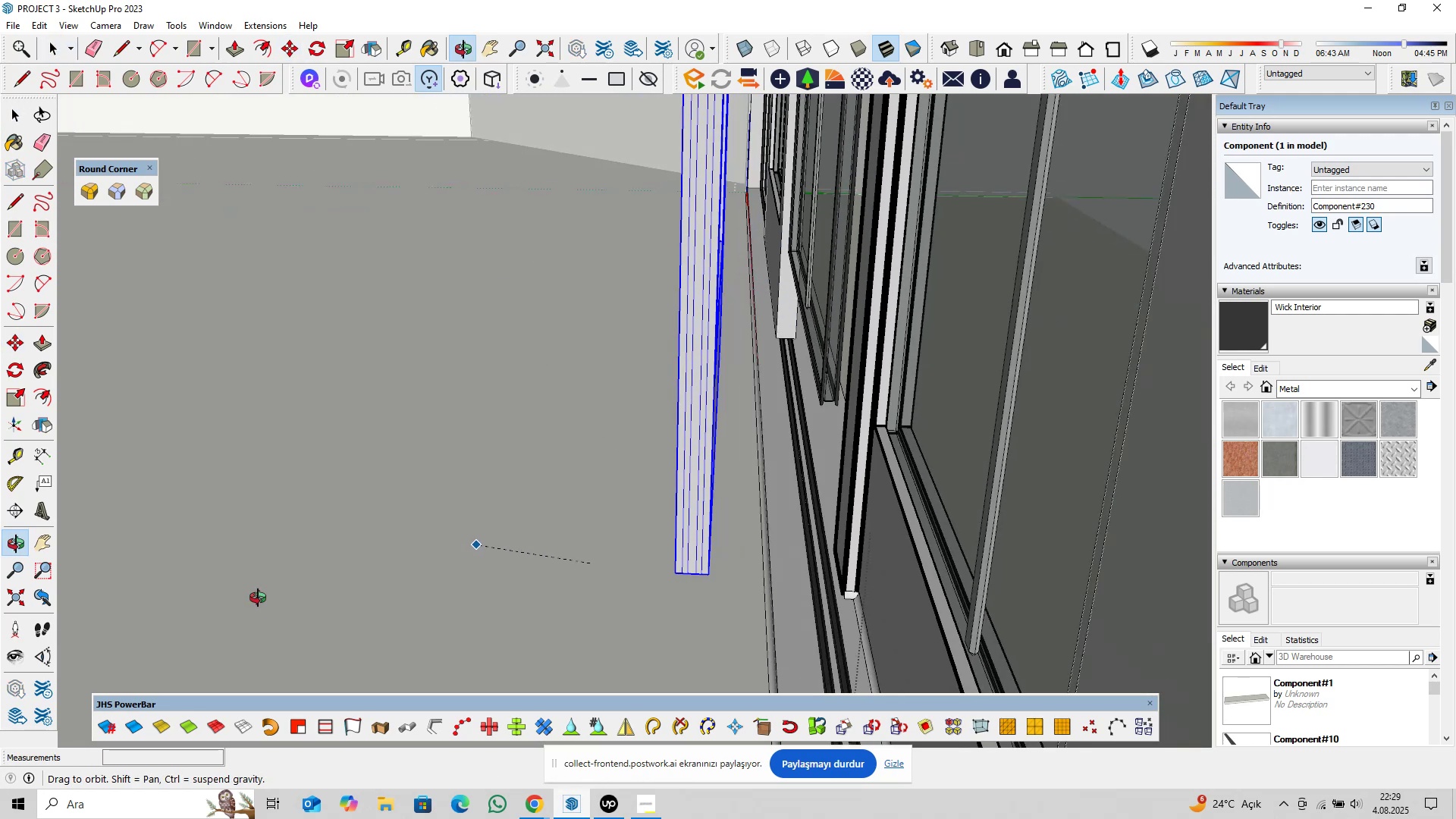 
hold_key(key=ShiftLeft, duration=0.56)
 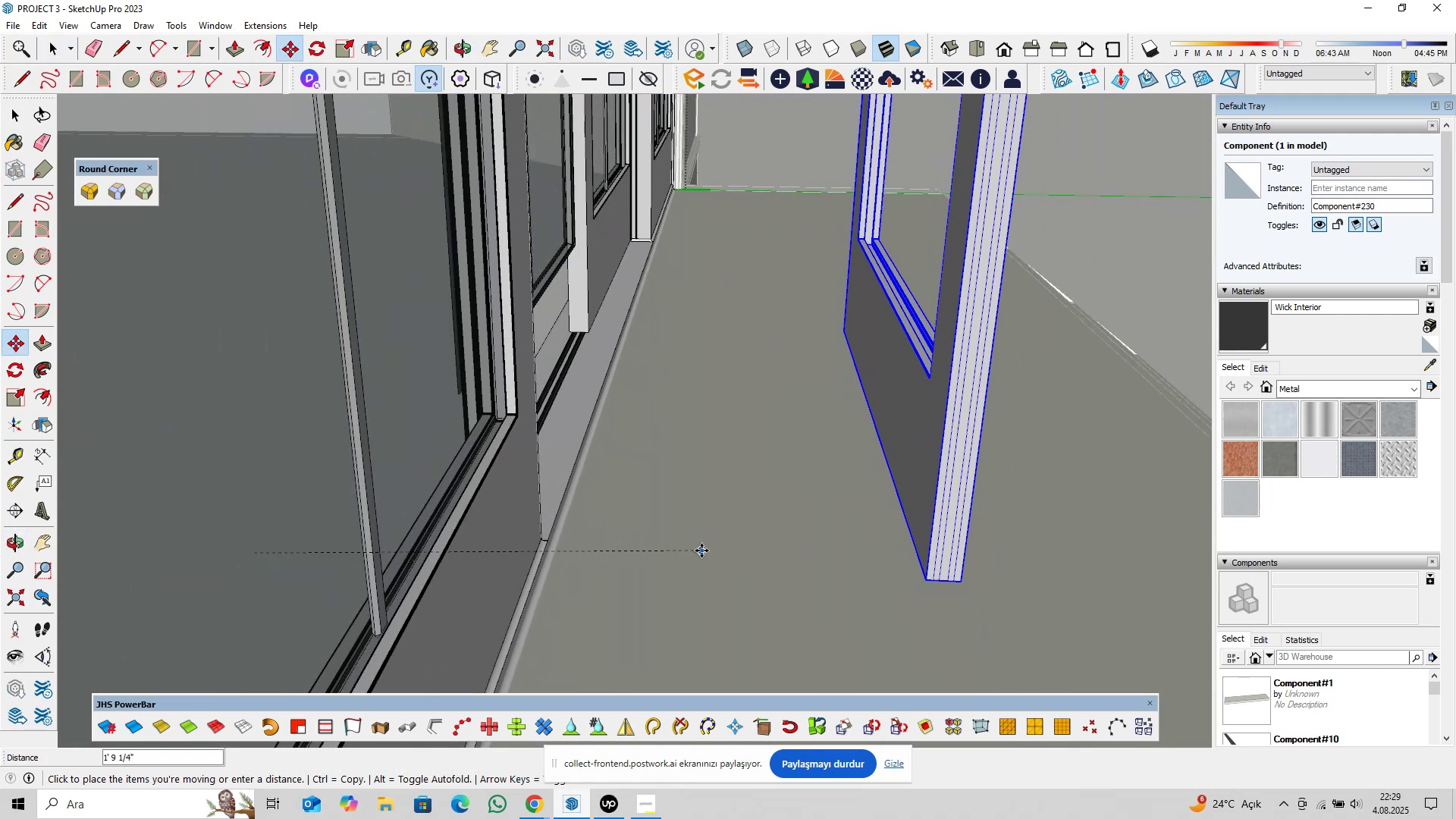 
key(ArrowLeft)
 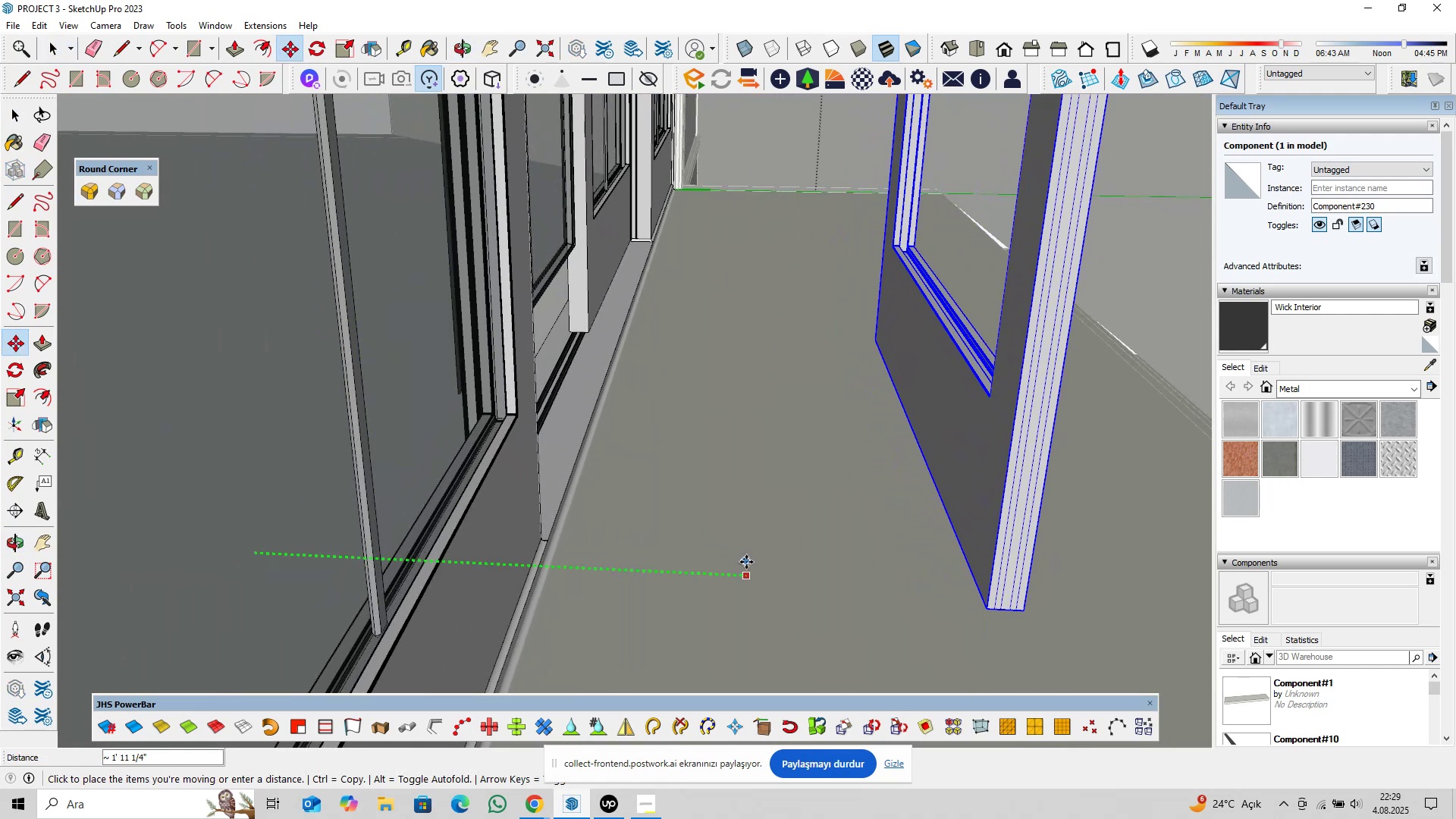 
type(2@)
 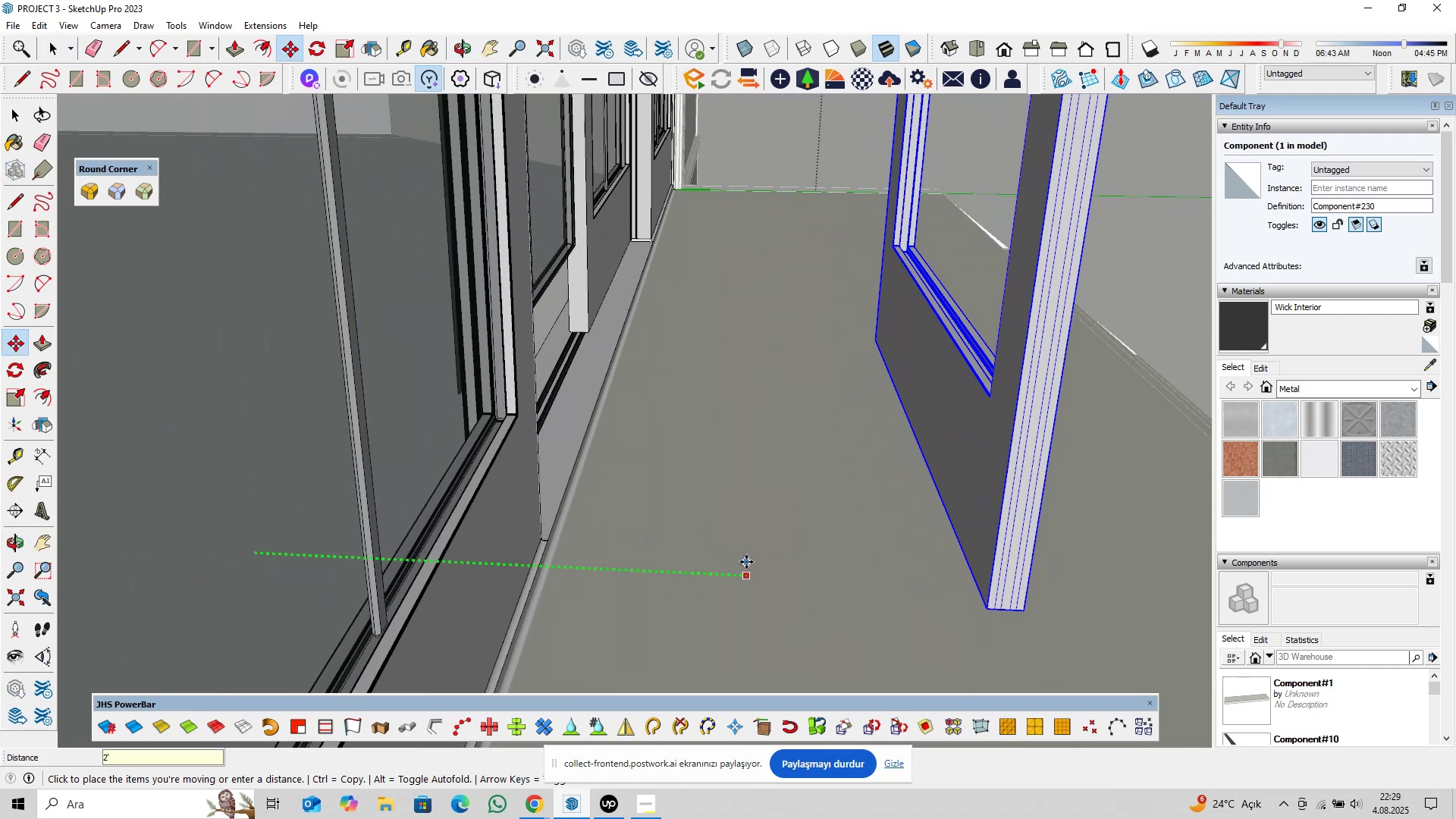 
 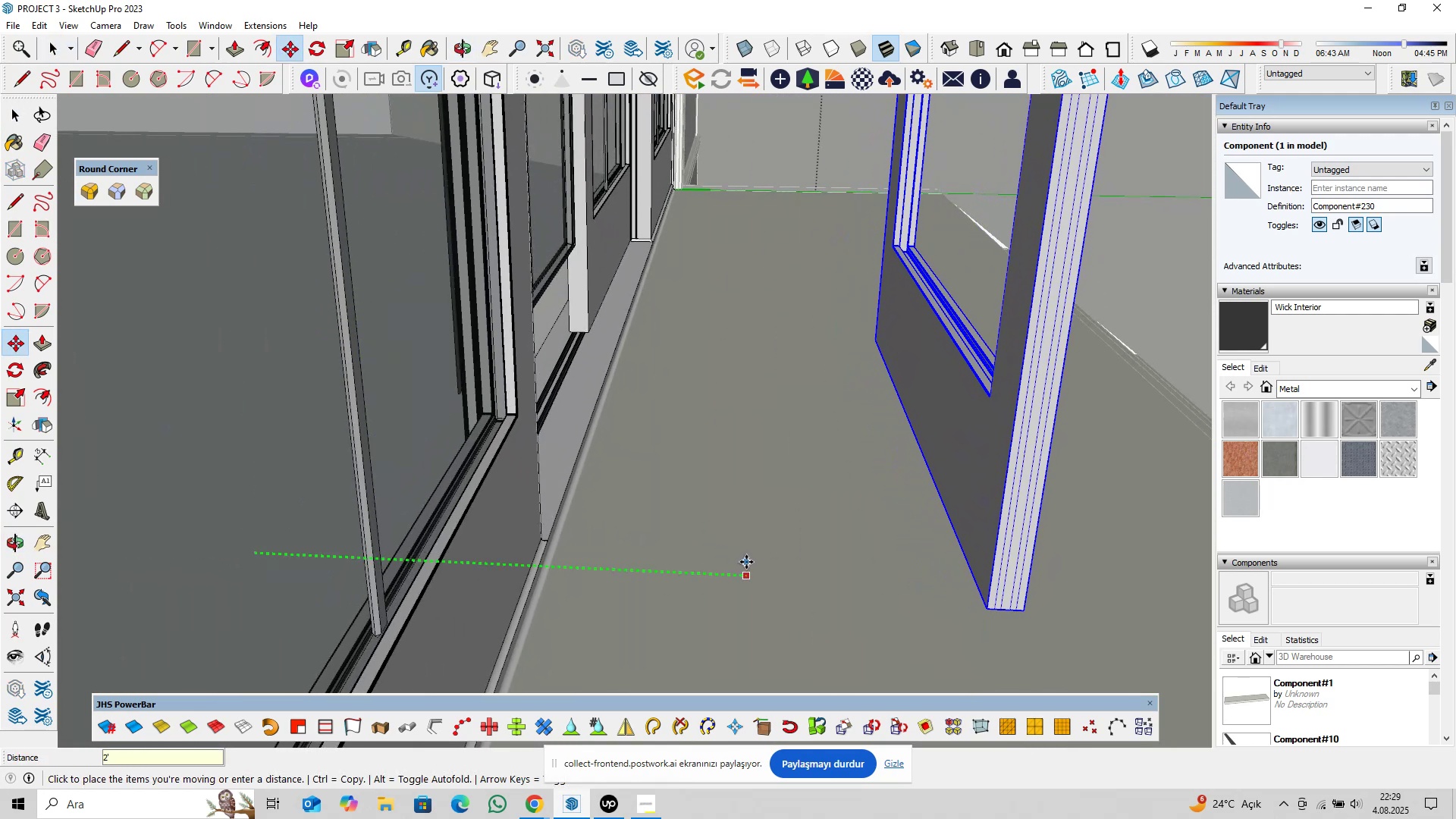 
key(Enter)
 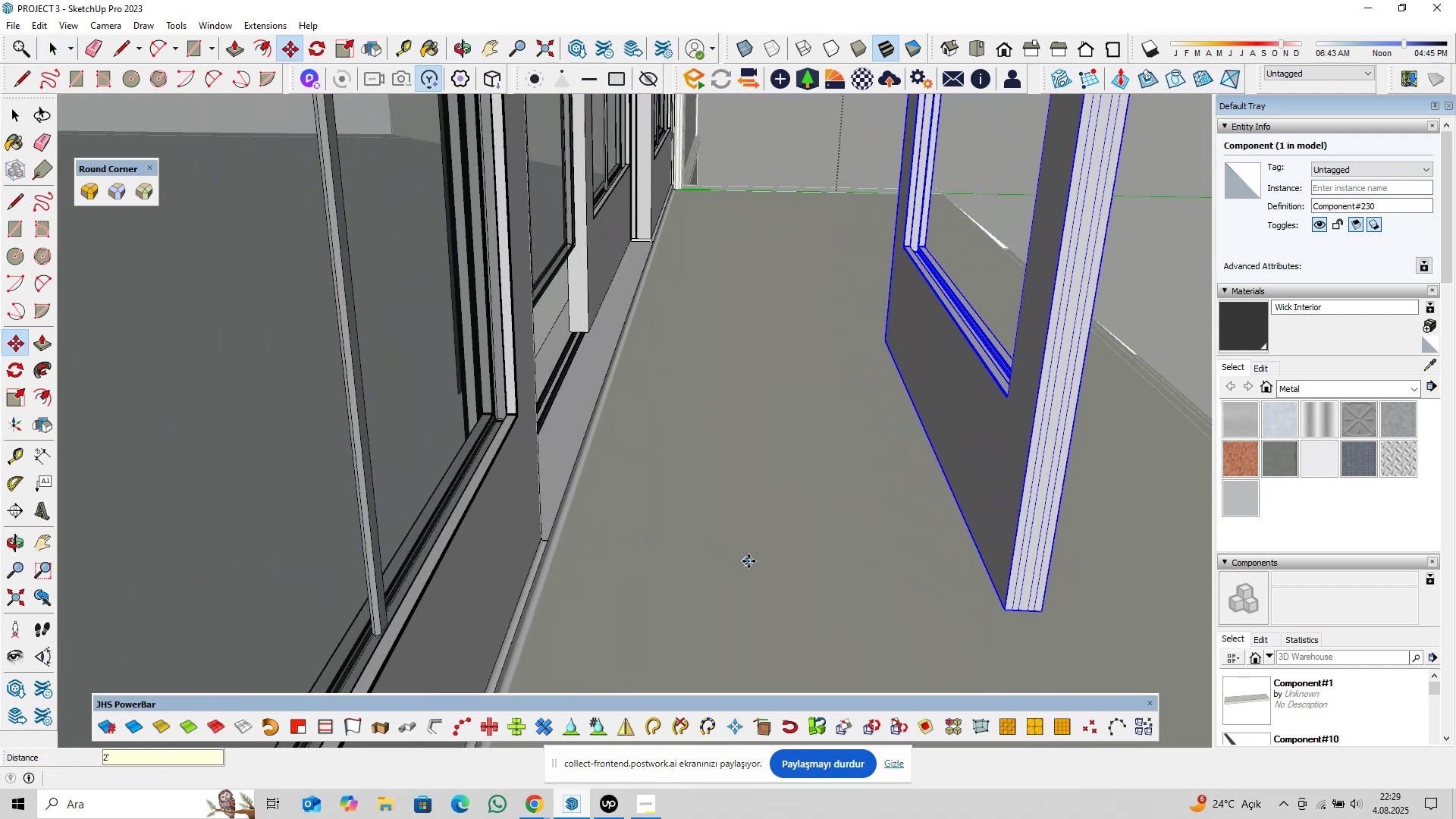 
key(Space)
 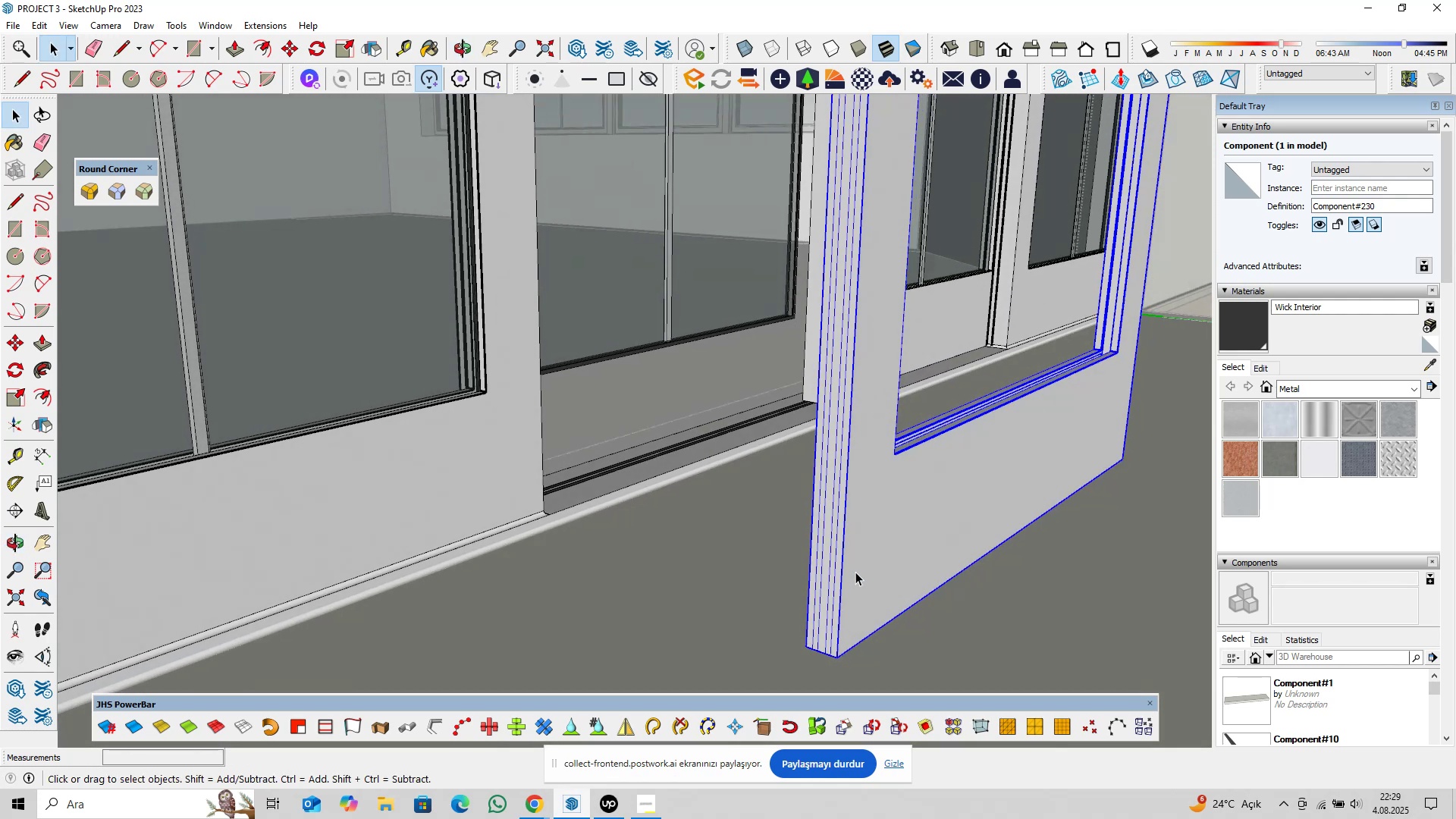 
double_click([857, 568])
 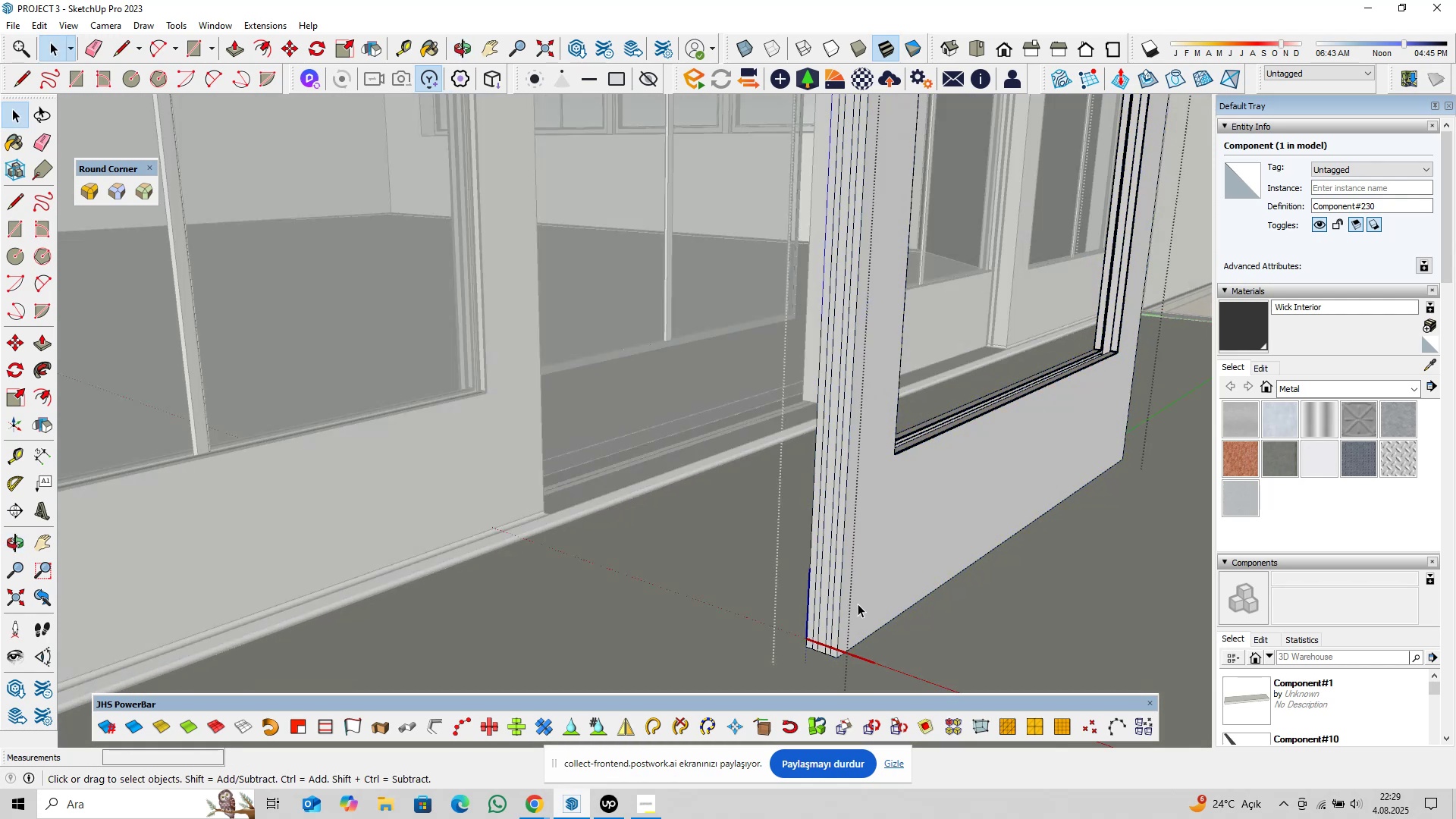 
key(Shift+ShiftLeft)
 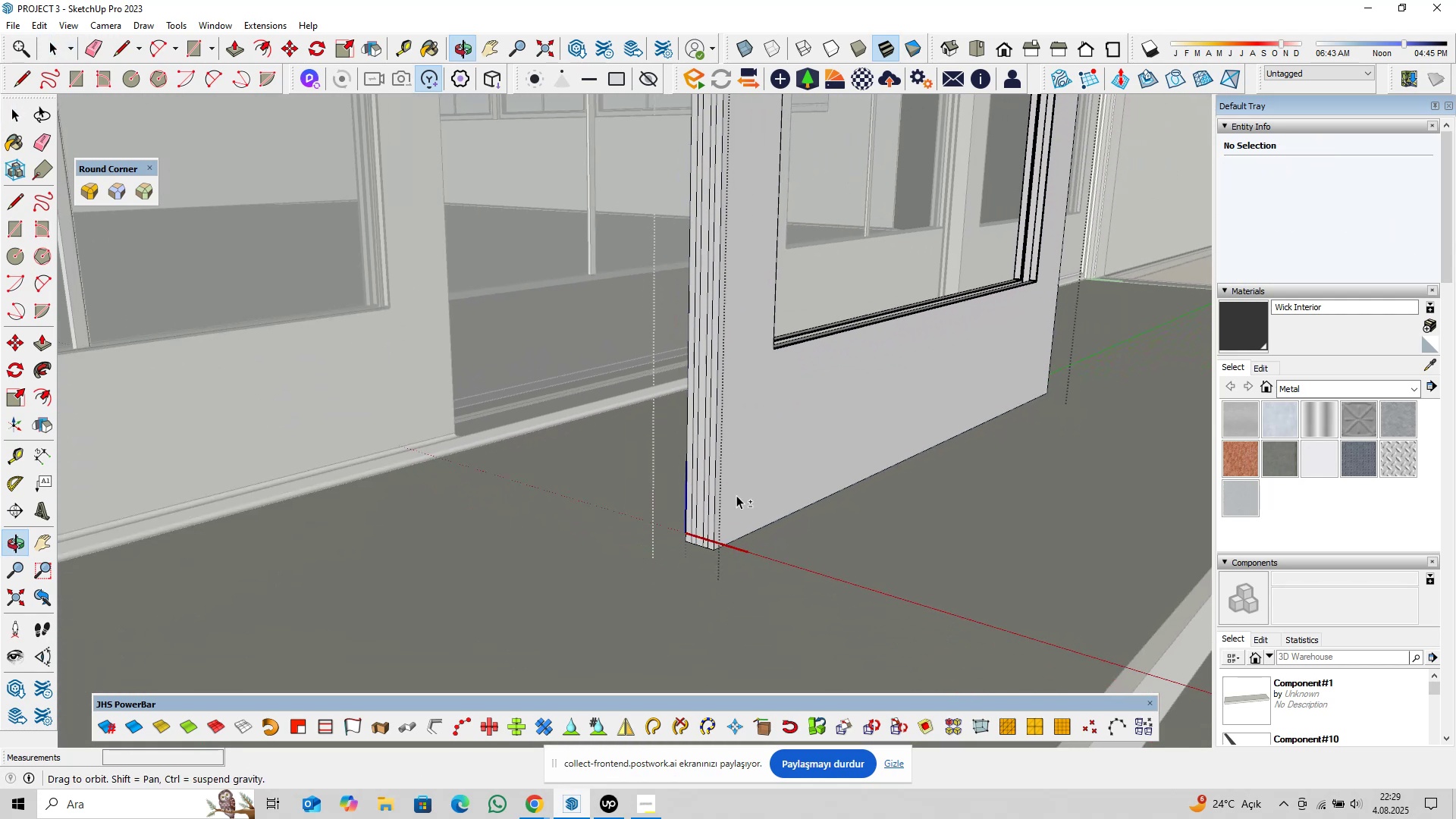 
scroll: coordinate [697, 570], scroll_direction: up, amount: 13.0
 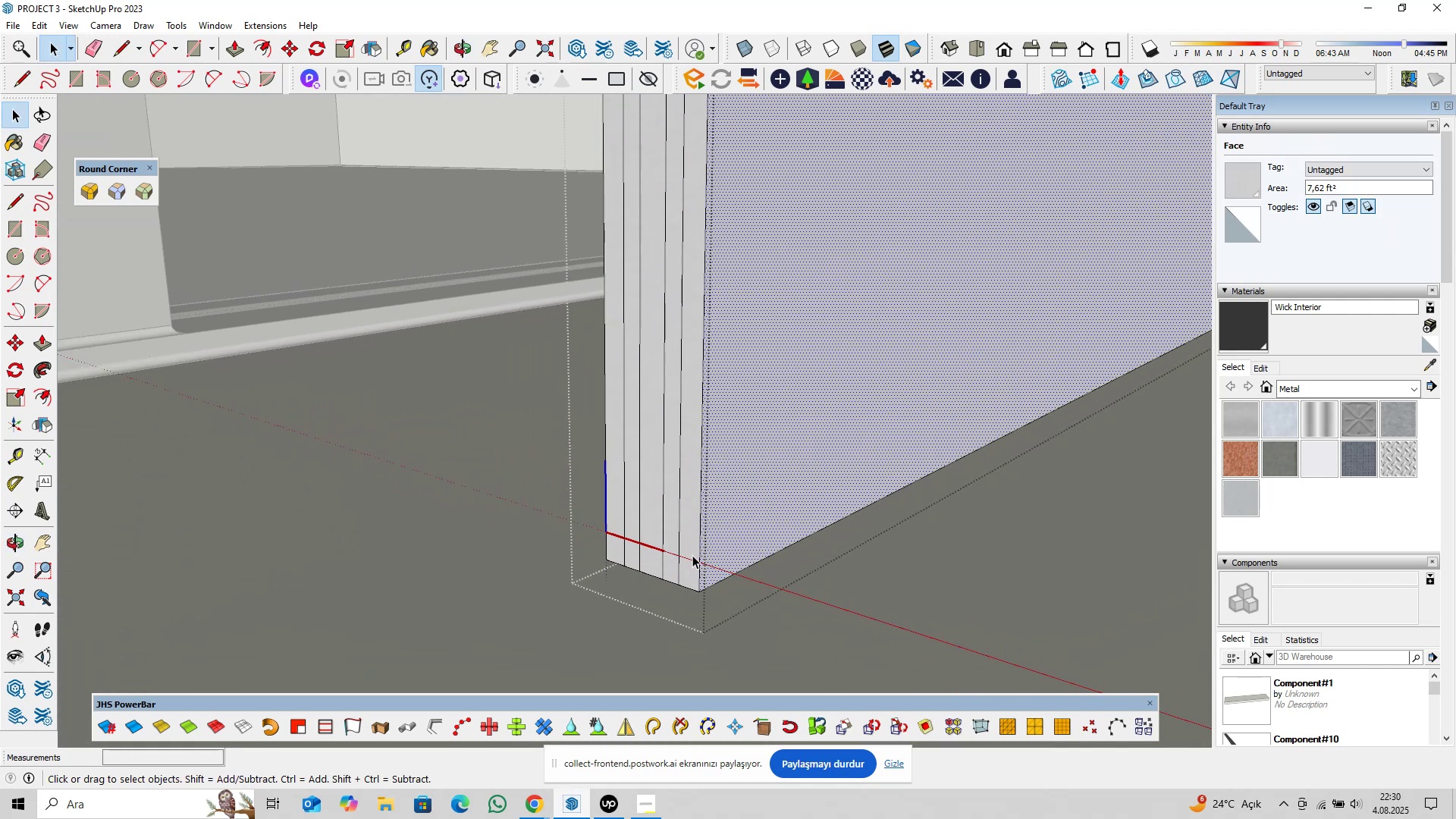 
left_click([727, 532])
 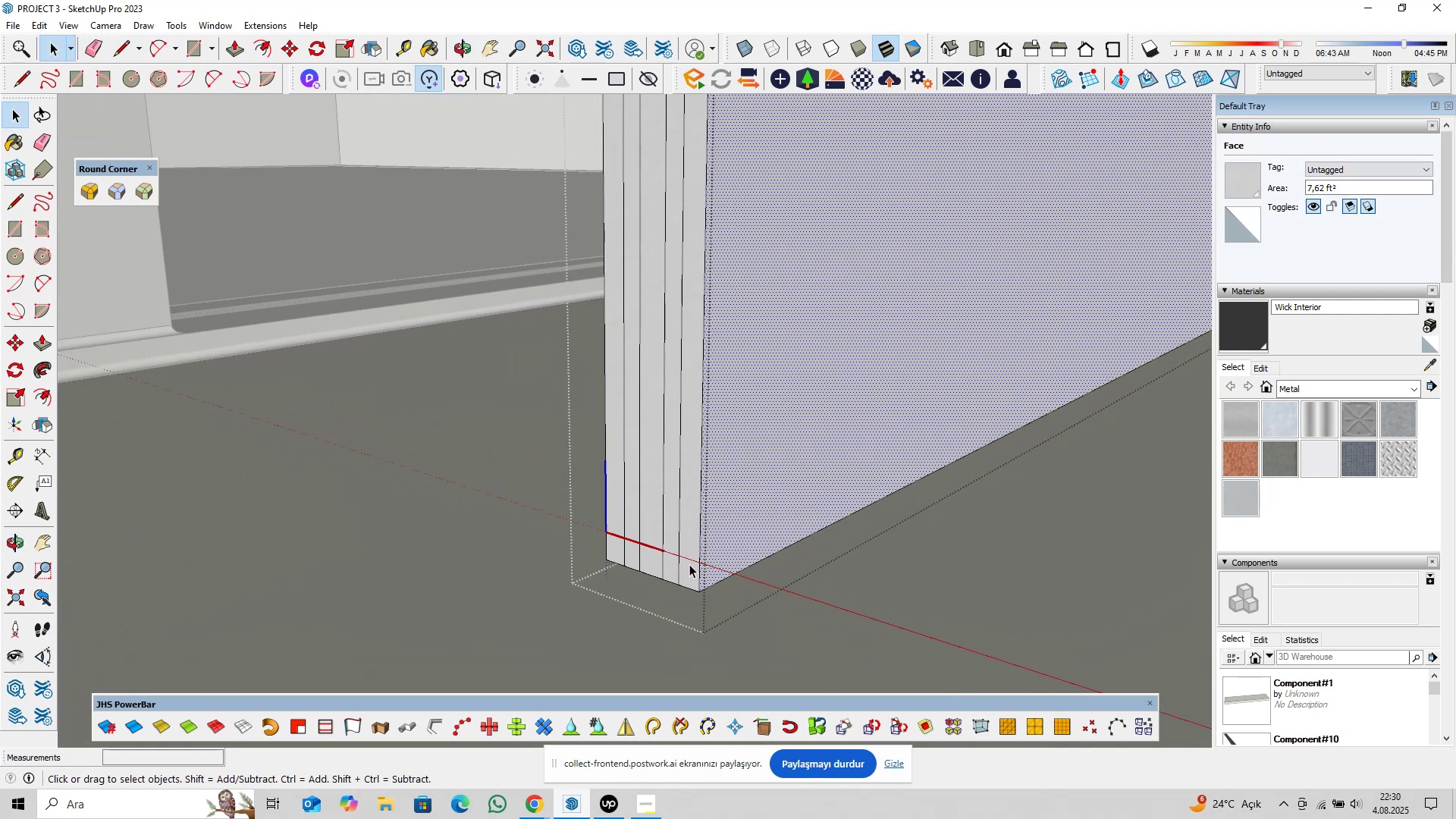 
type(pl)
 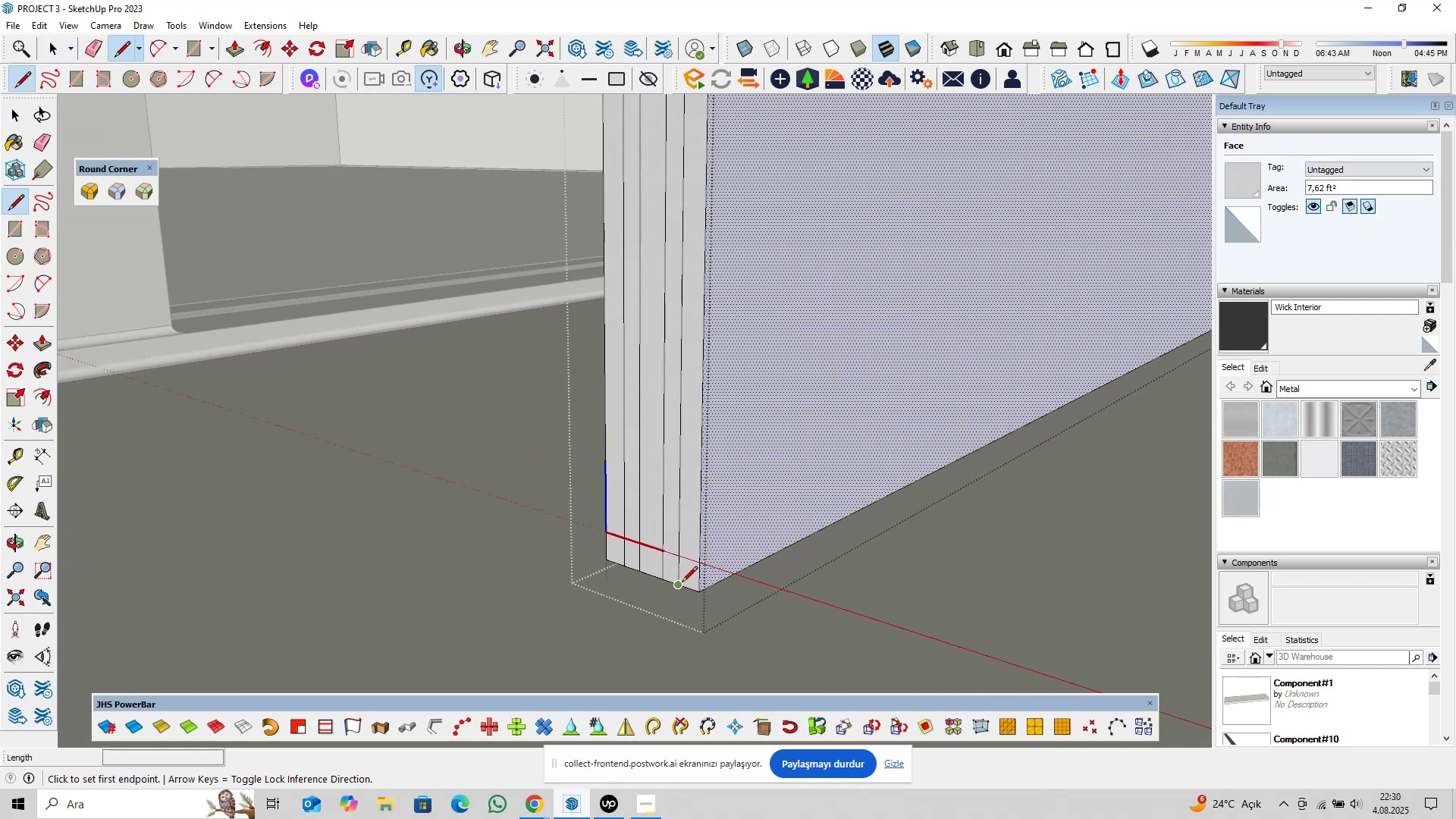 
left_click([682, 583])
 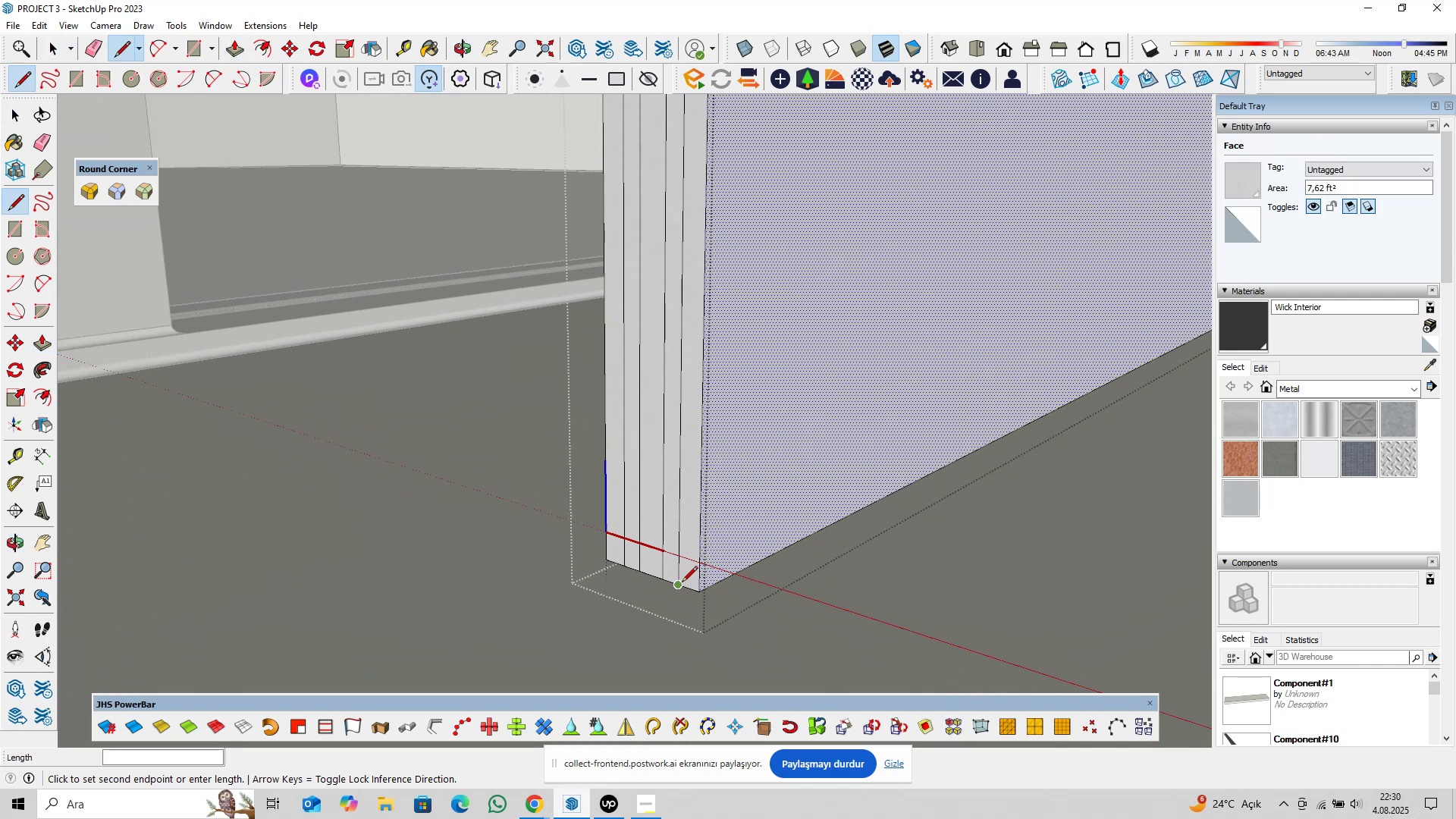 
key(ArrowLeft)
 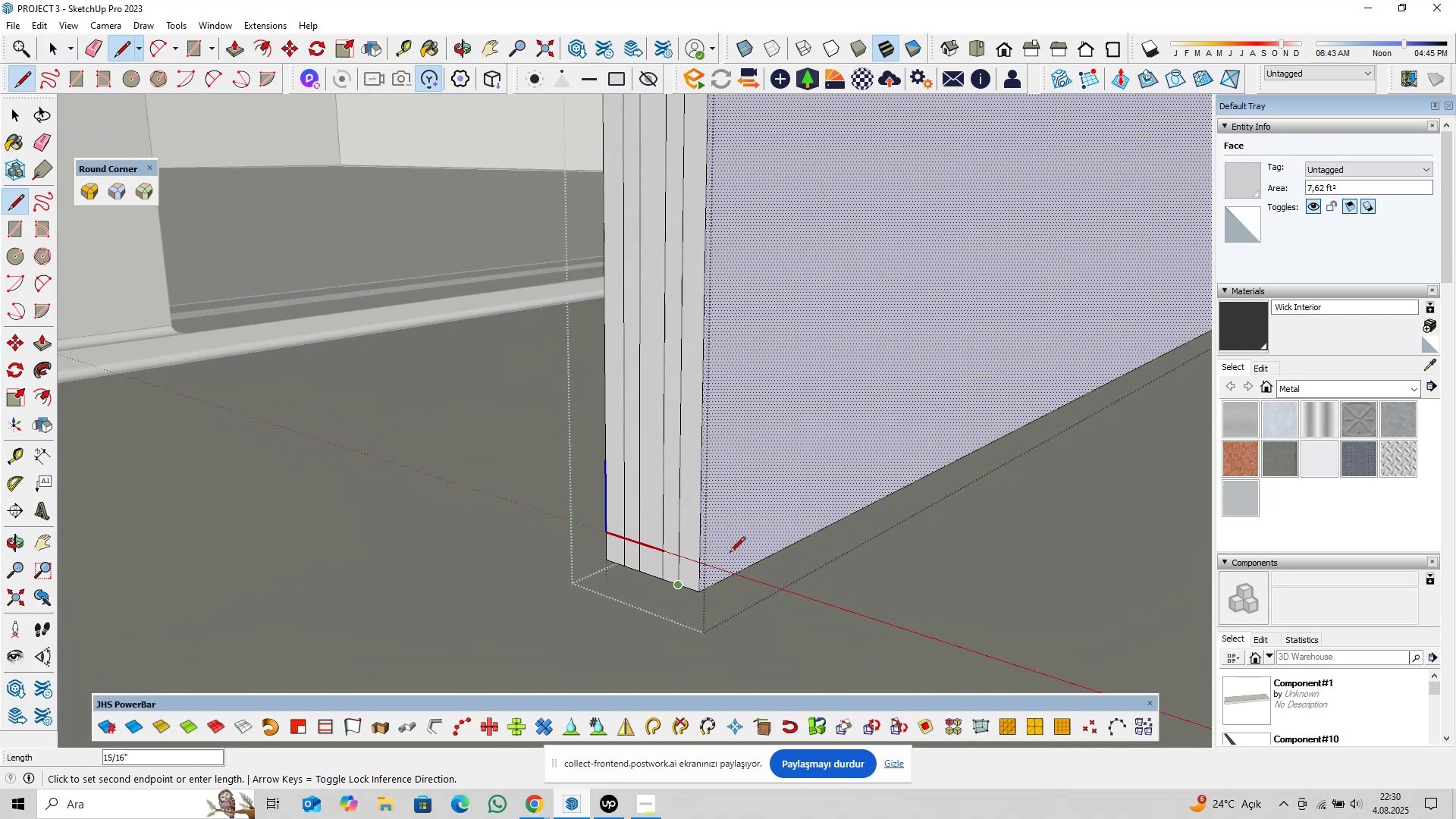 
scroll: coordinate [732, 552], scroll_direction: down, amount: 5.0
 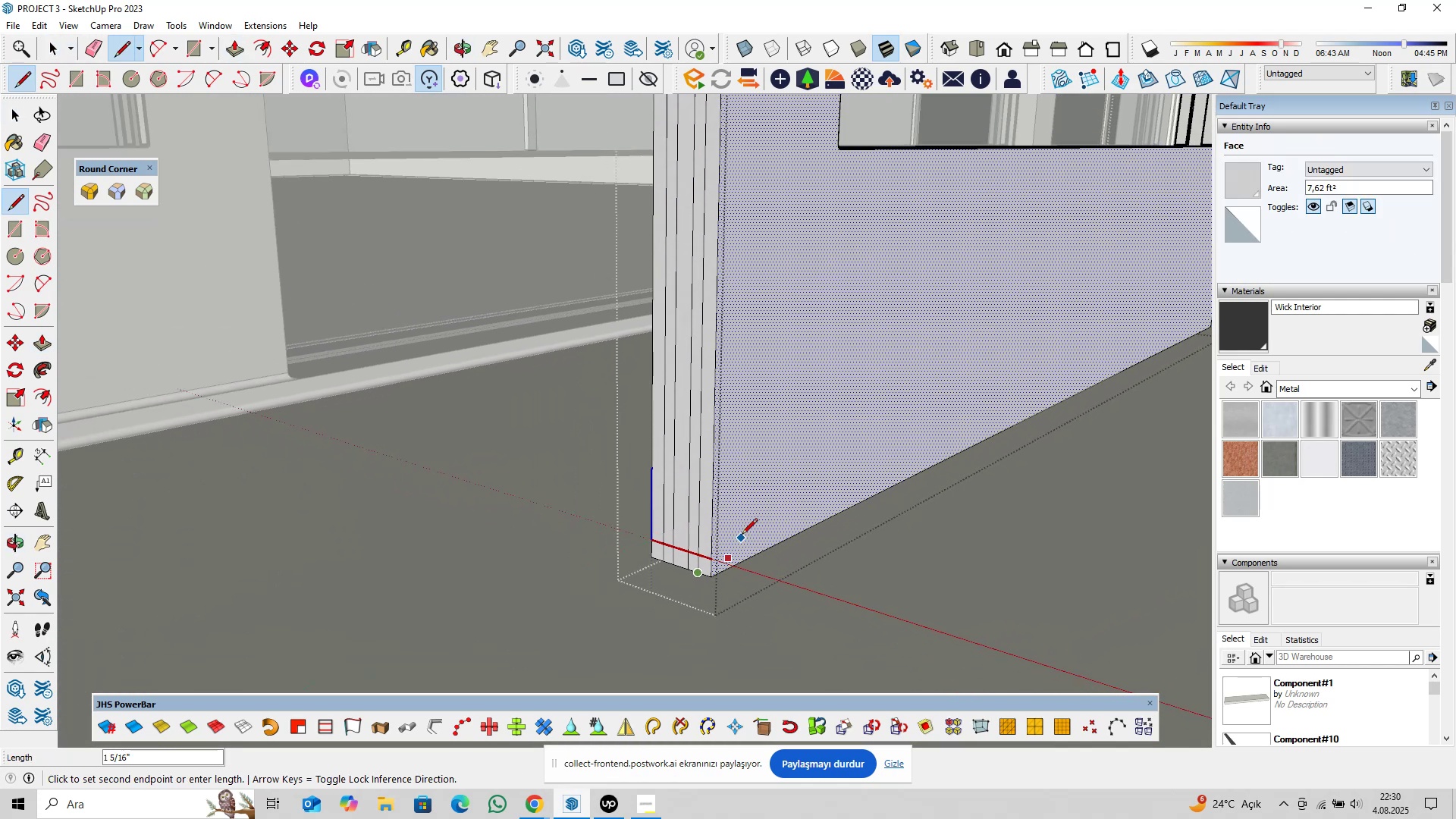 
key(ArrowRight)
 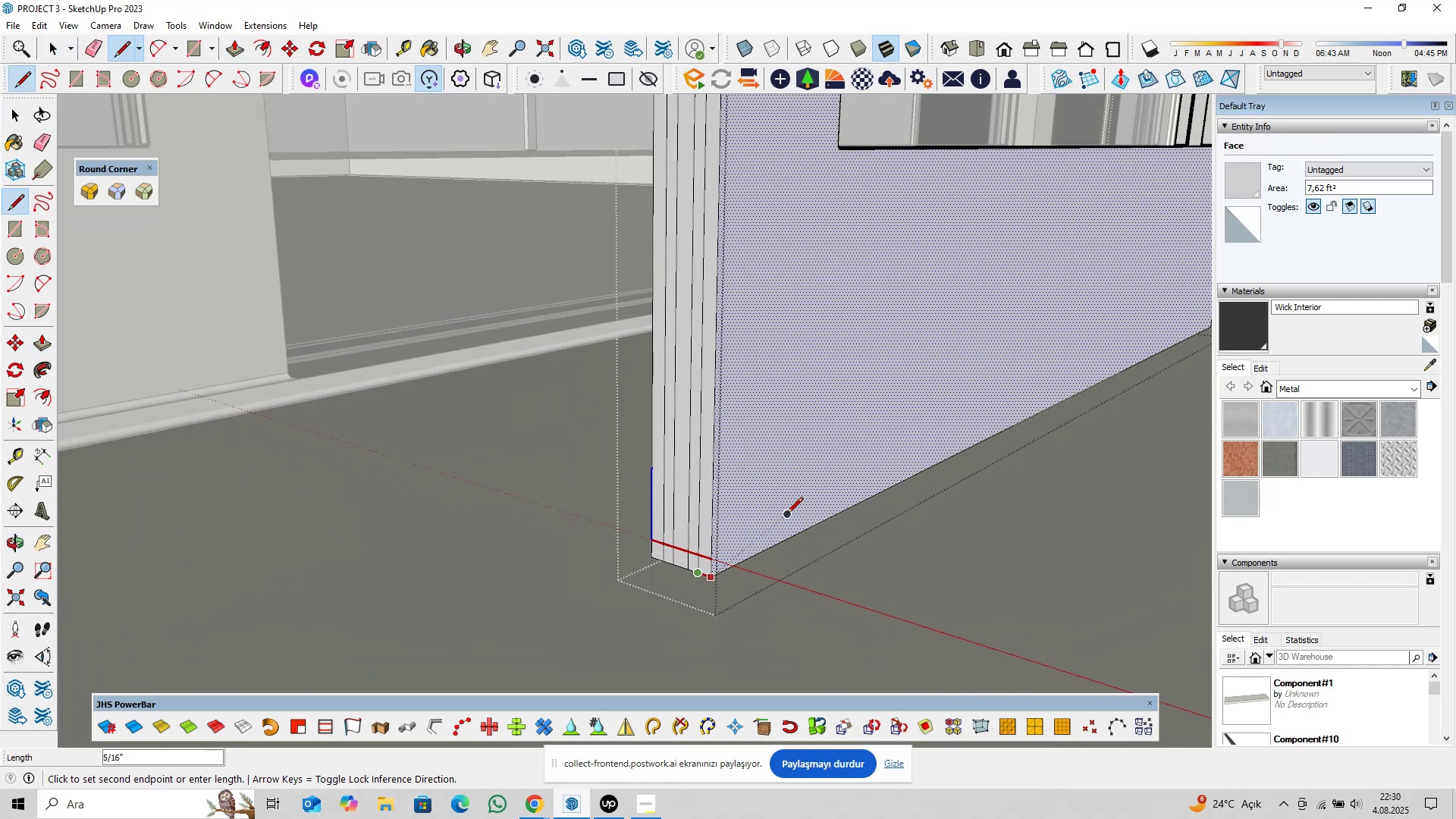 
key(ArrowLeft)
 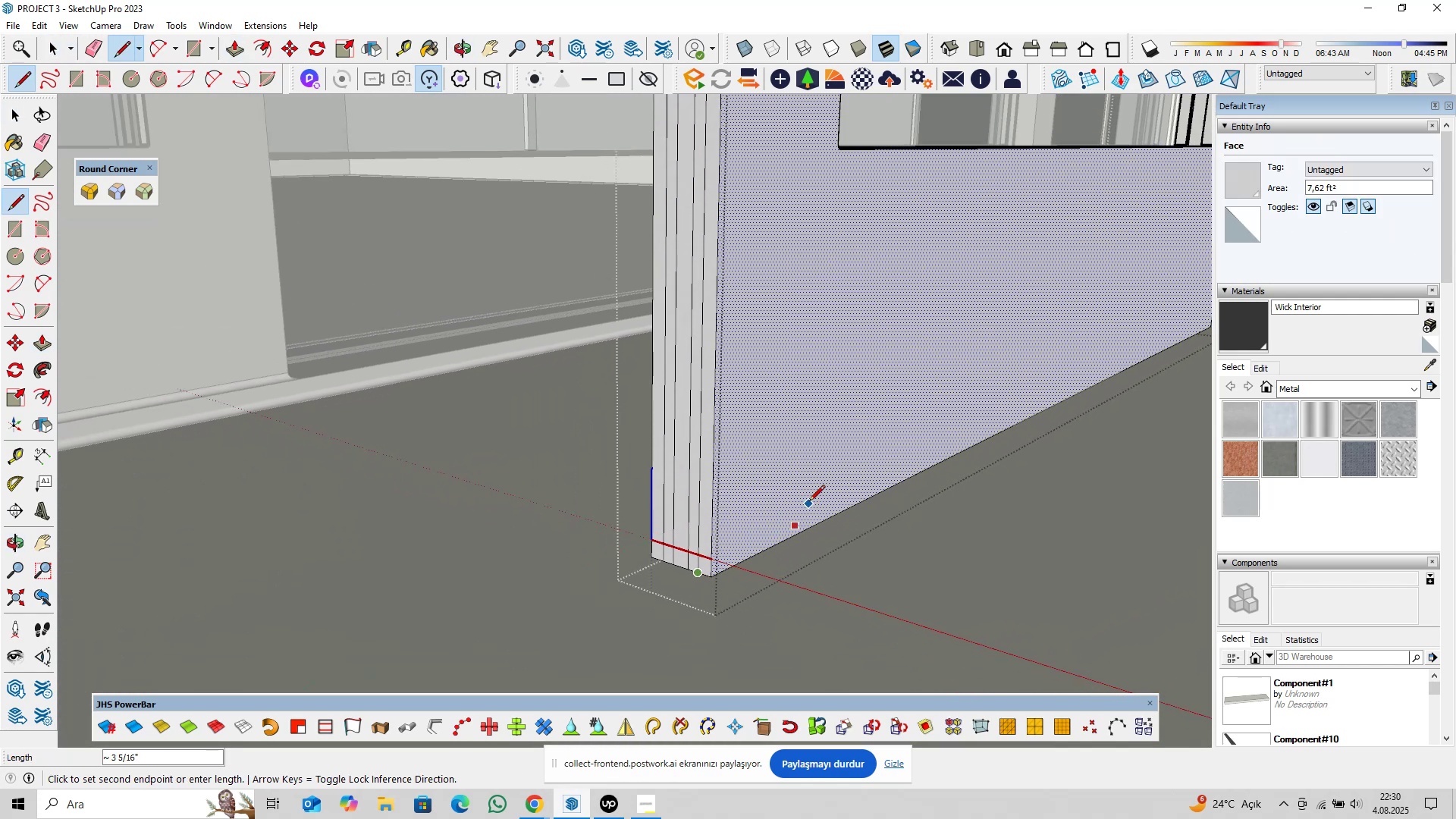 
scroll: coordinate [822, 494], scroll_direction: down, amount: 4.0
 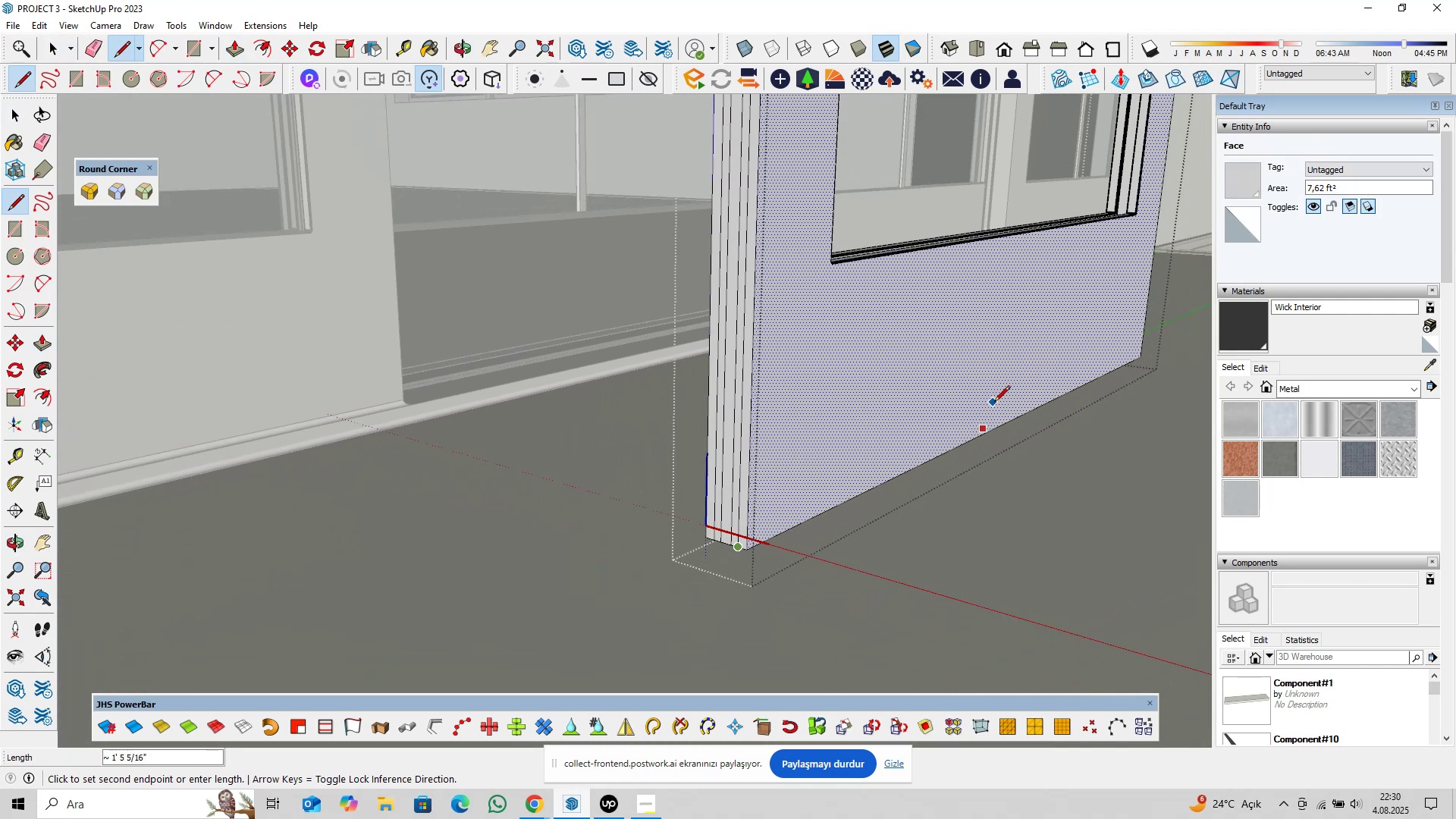 
key(Shift+ShiftLeft)
 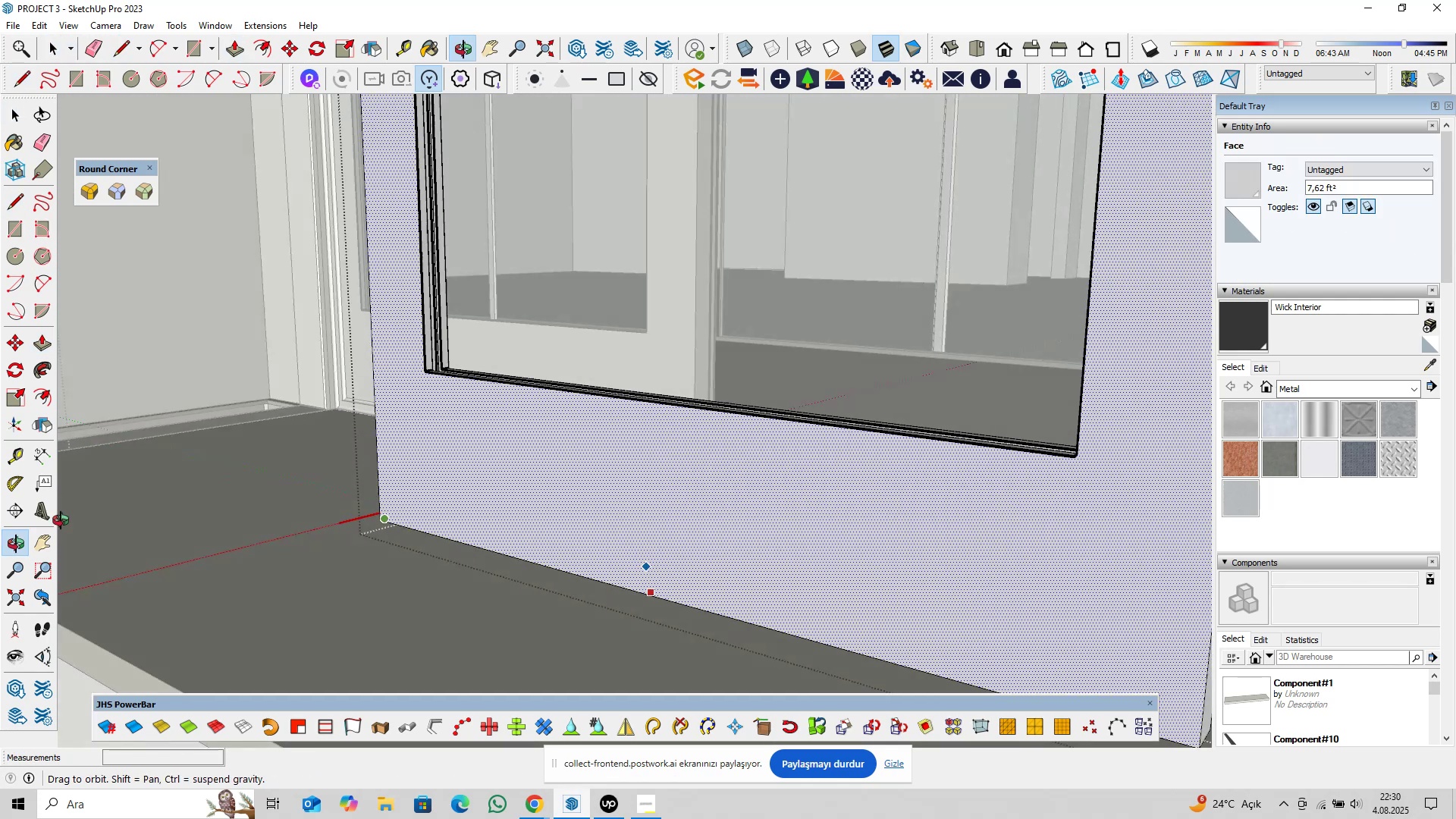 
hold_key(key=ShiftLeft, duration=0.34)
 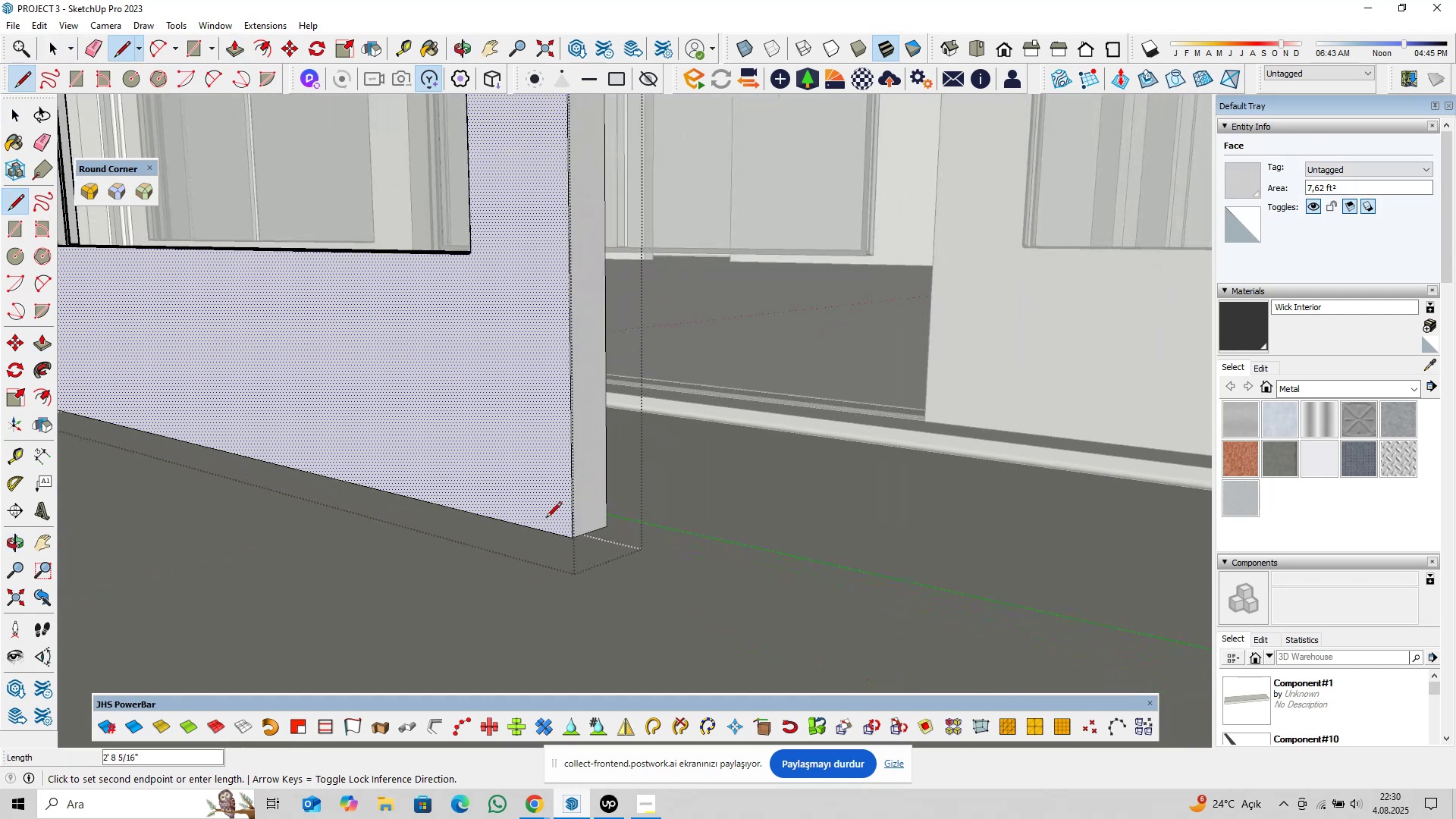 
scroll: coordinate [579, 530], scroll_direction: up, amount: 7.0
 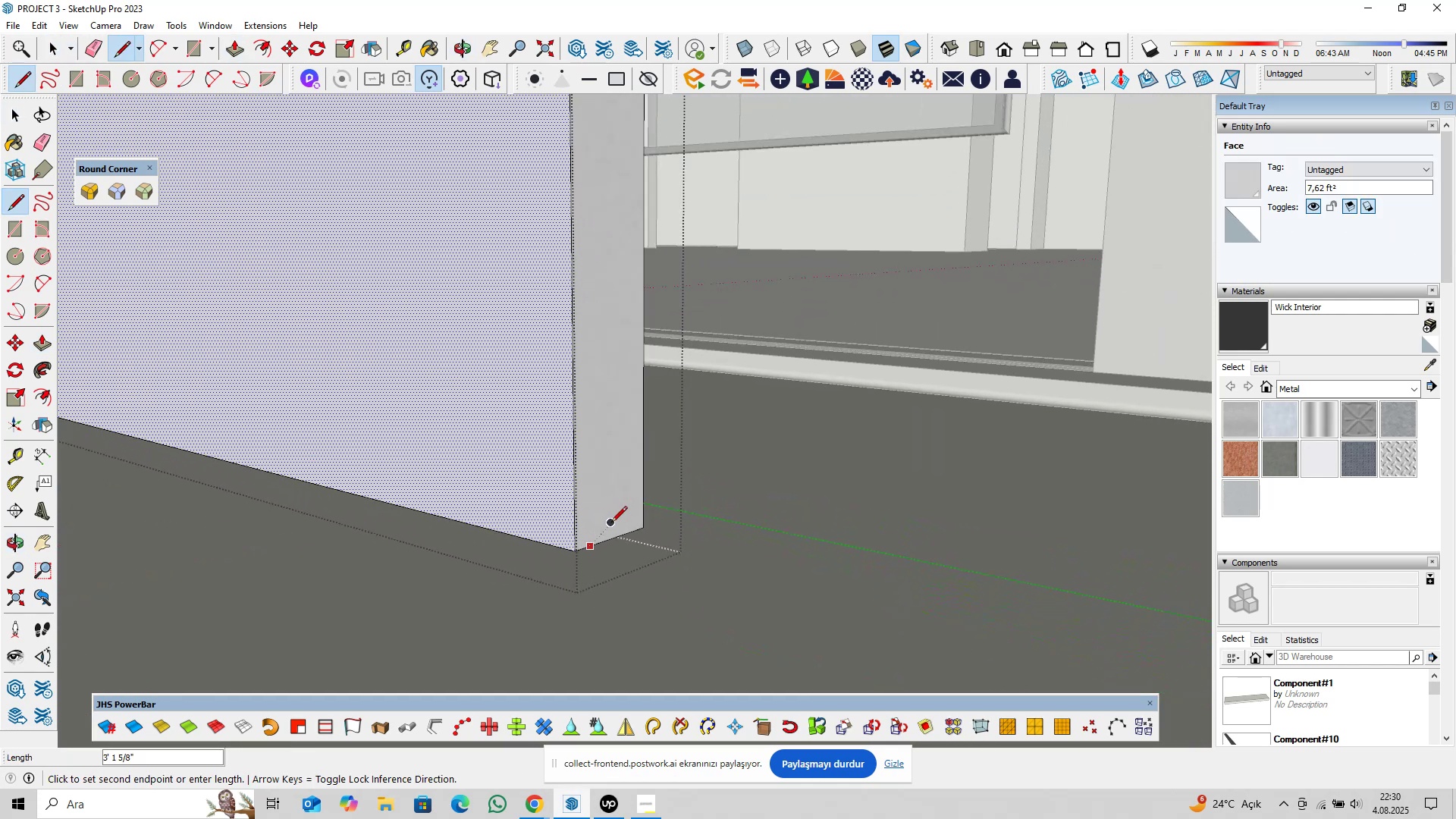 
left_click([611, 523])
 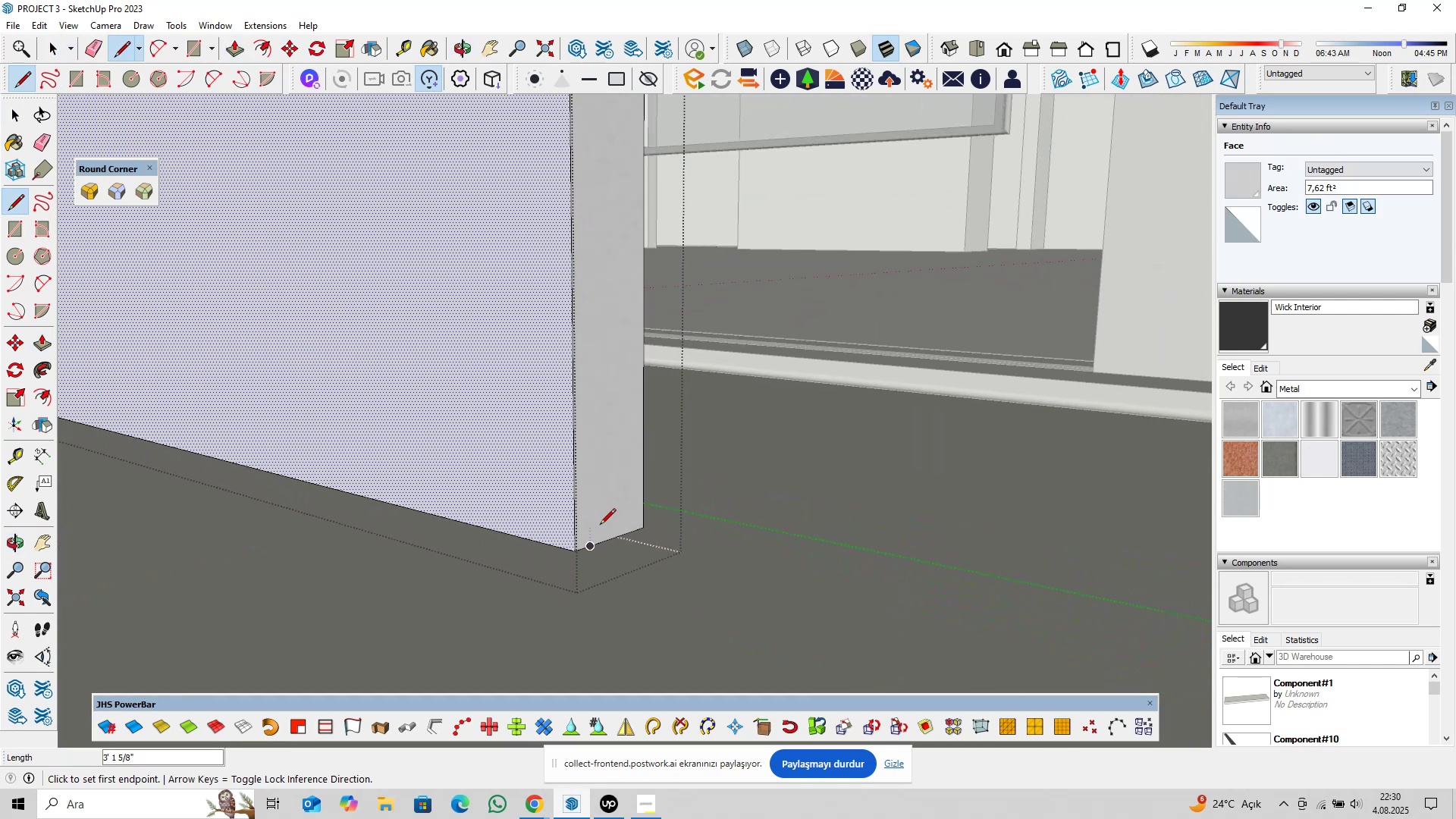 
scroll: coordinate [579, 526], scroll_direction: up, amount: 11.0
 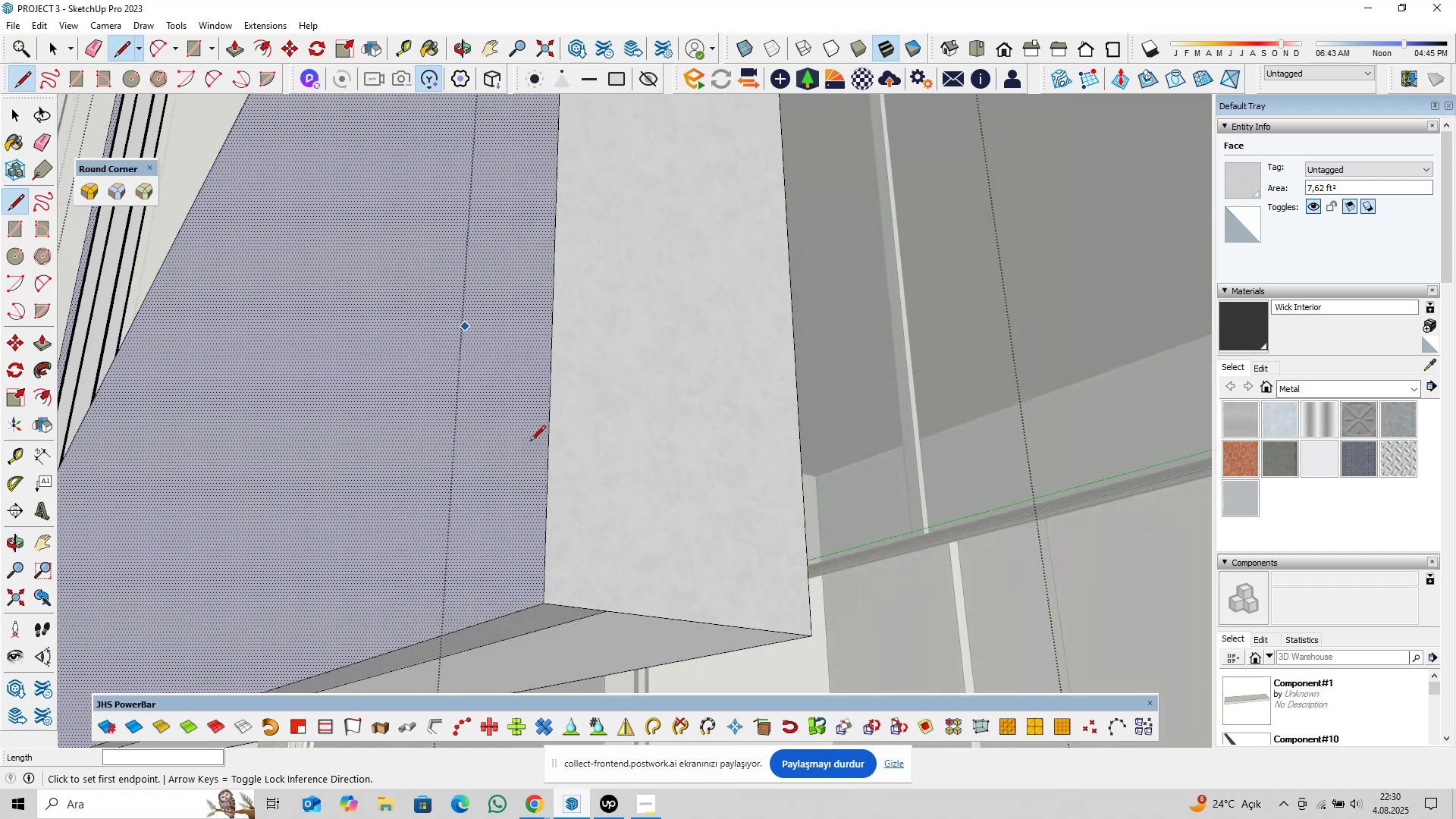 
key(Space)
 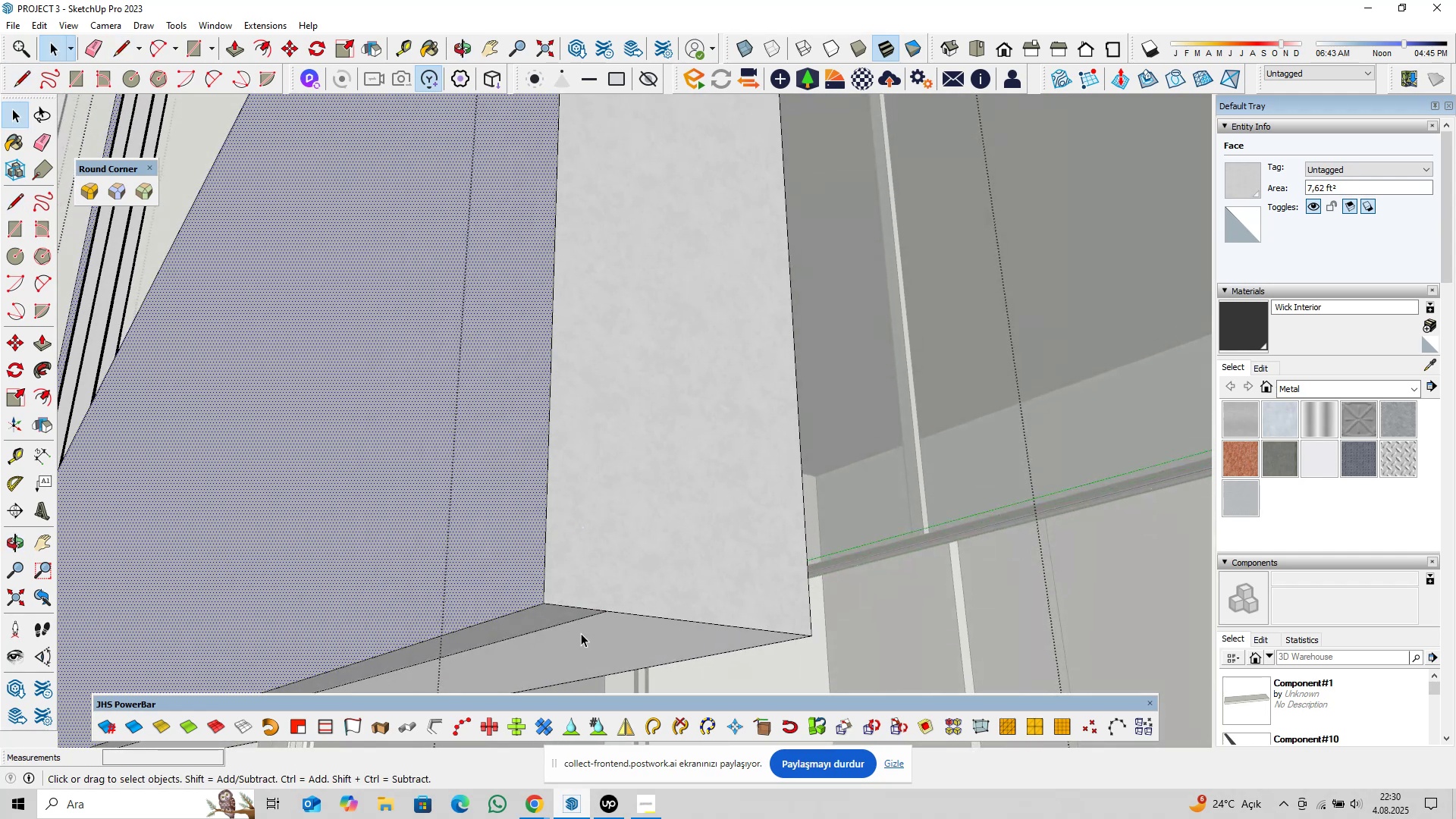 
hold_key(key=ShiftLeft, duration=0.74)
 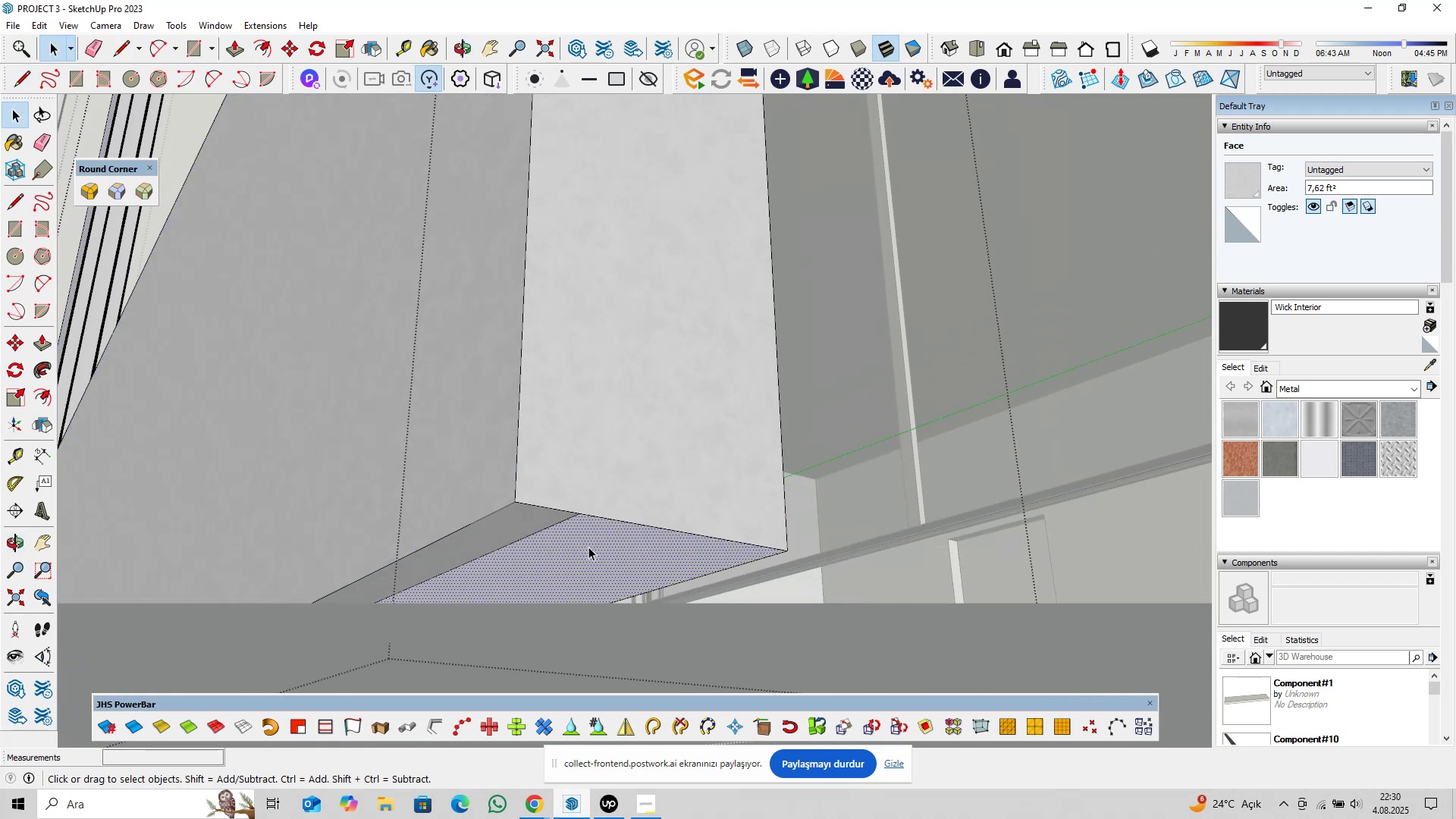 
double_click([588, 547])
 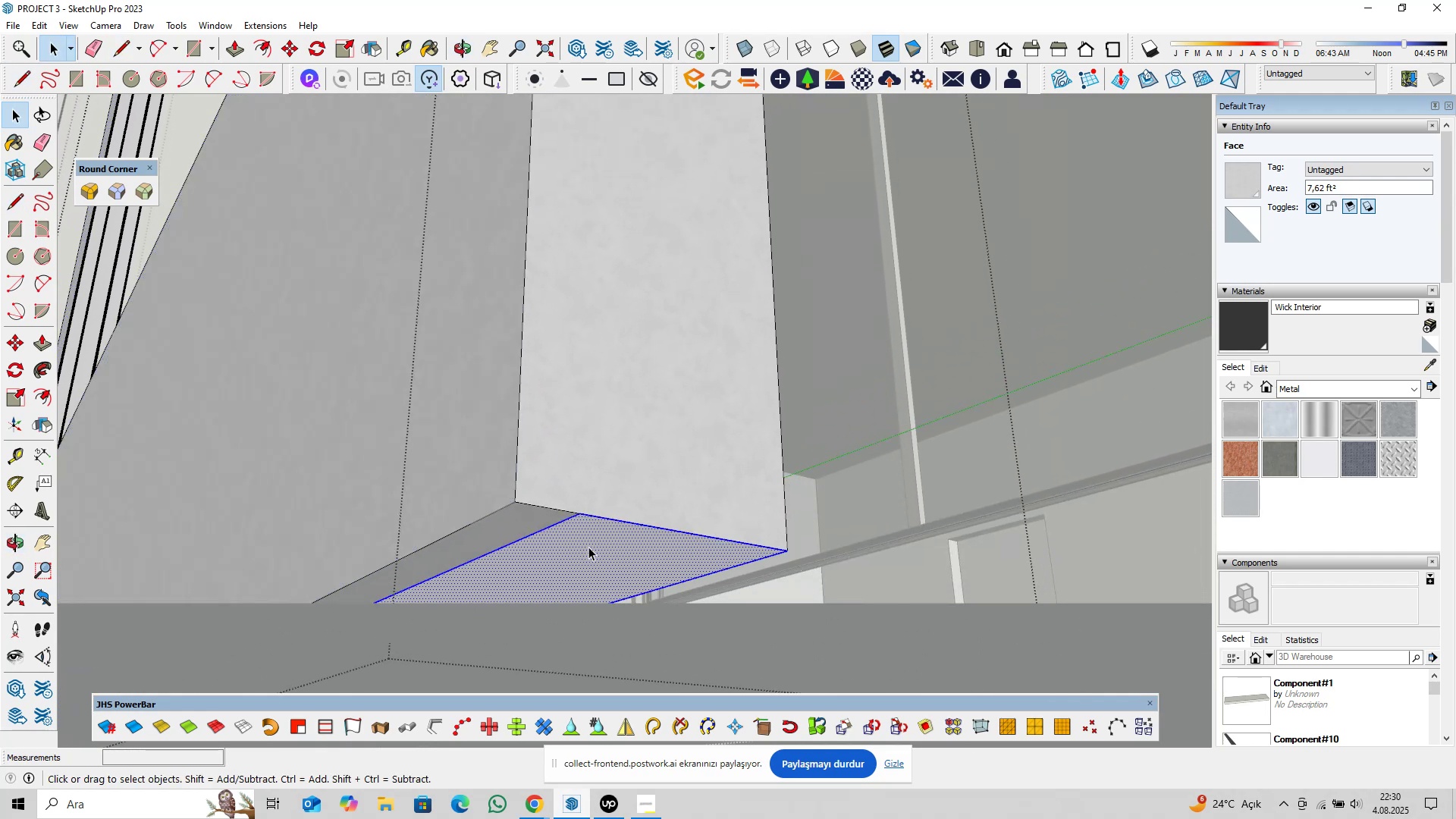 
triple_click([588, 547])
 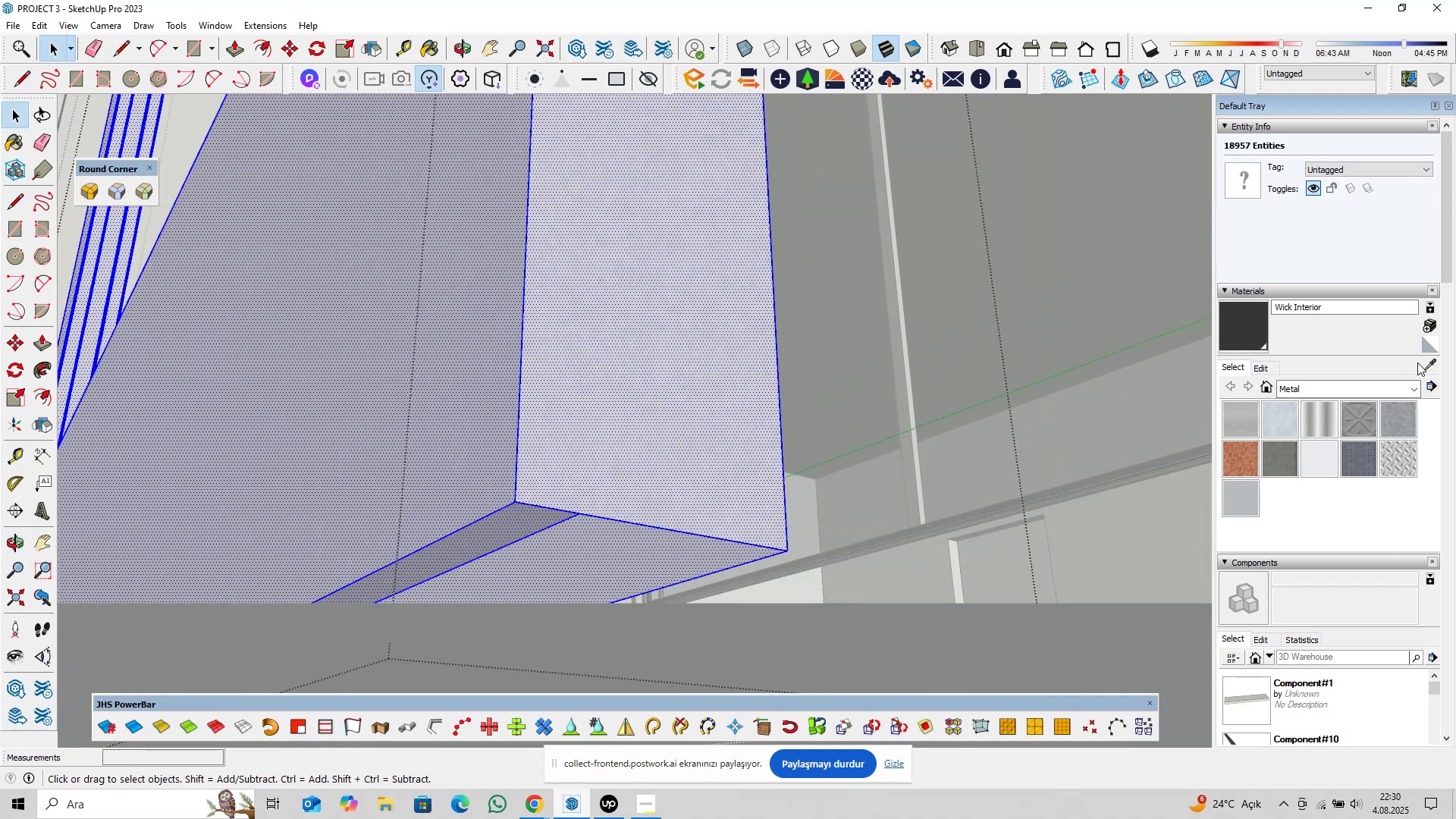 
left_click([1423, 363])
 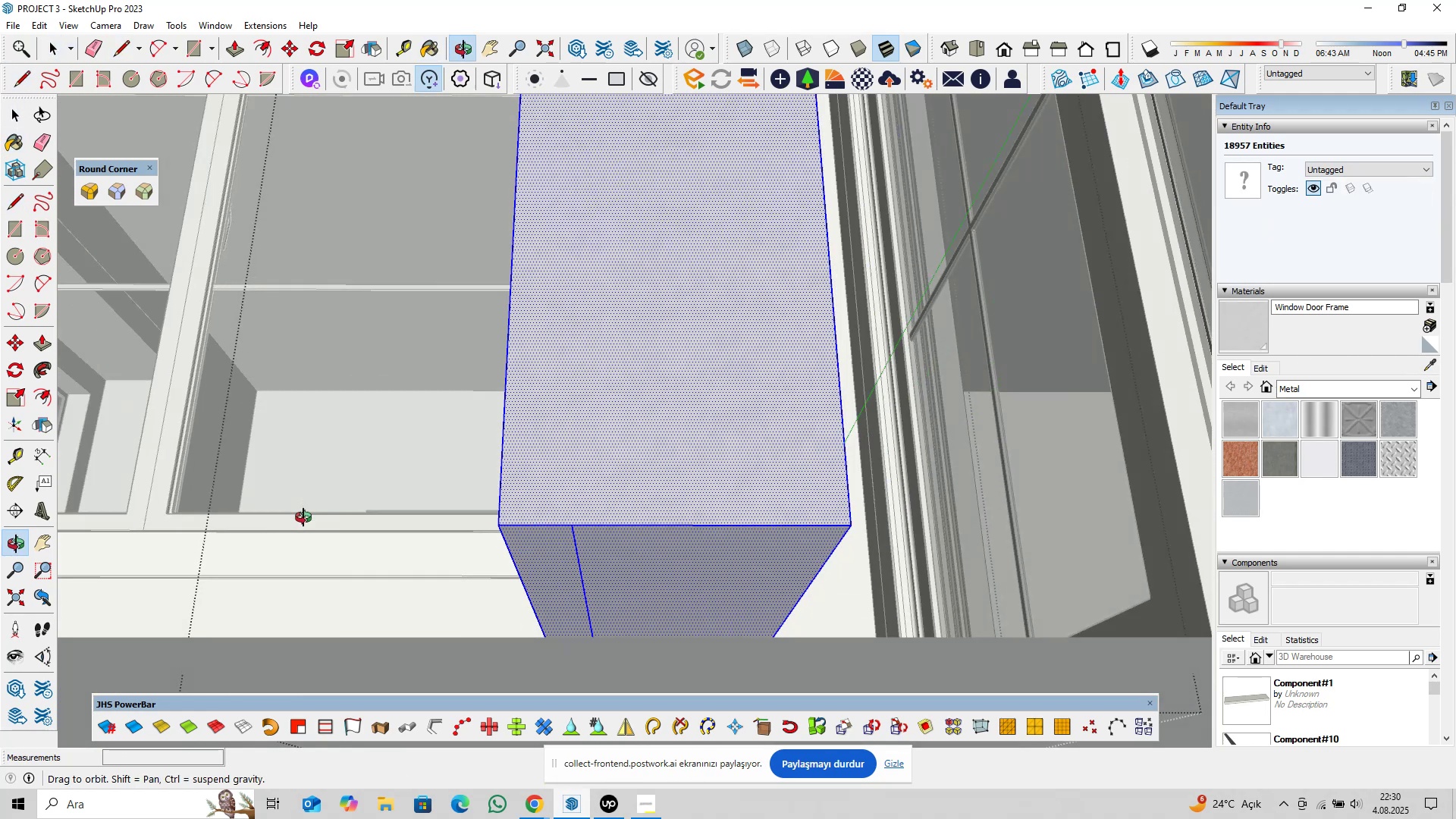 
key(Space)
 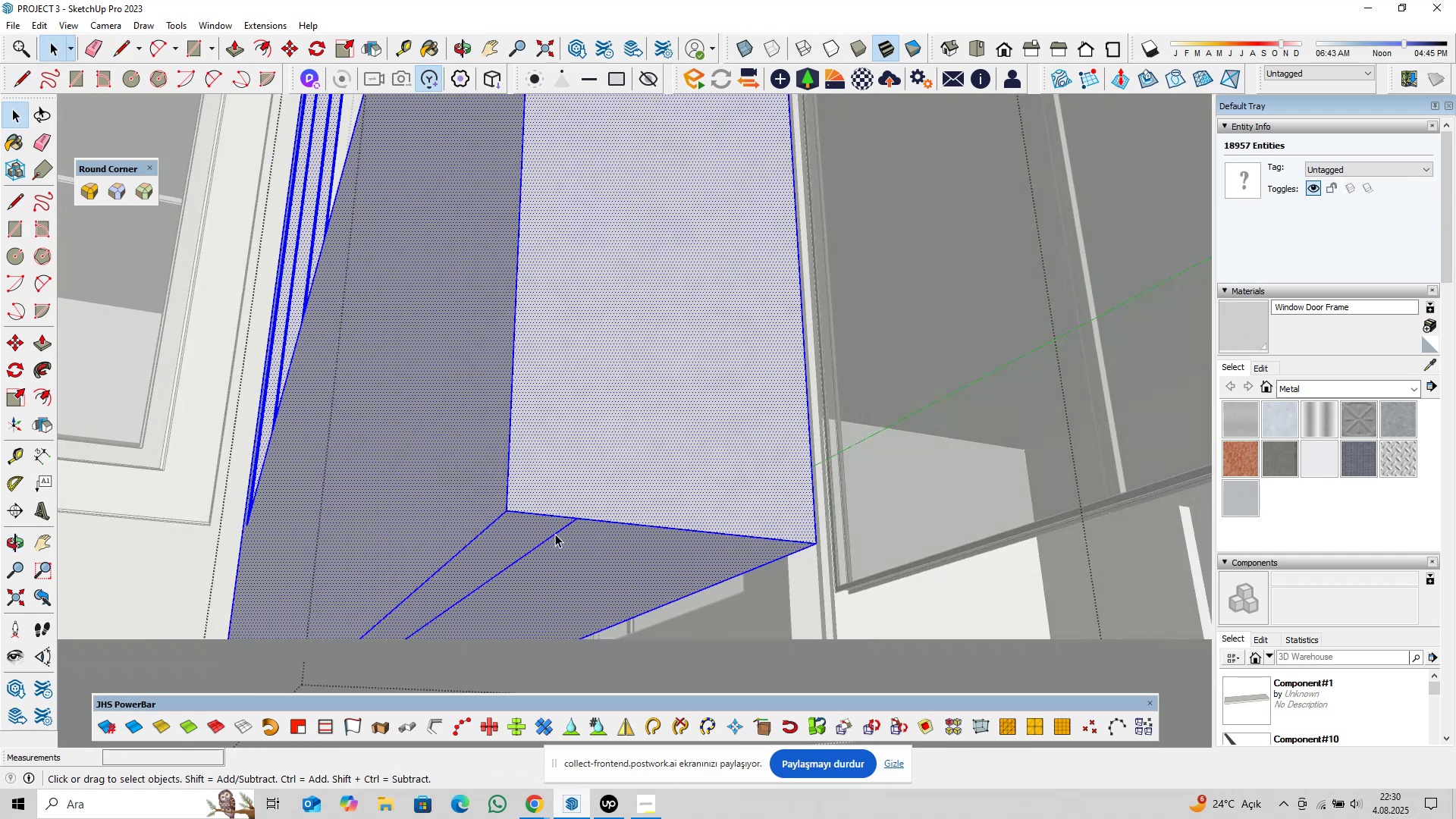 
left_click([555, 534])
 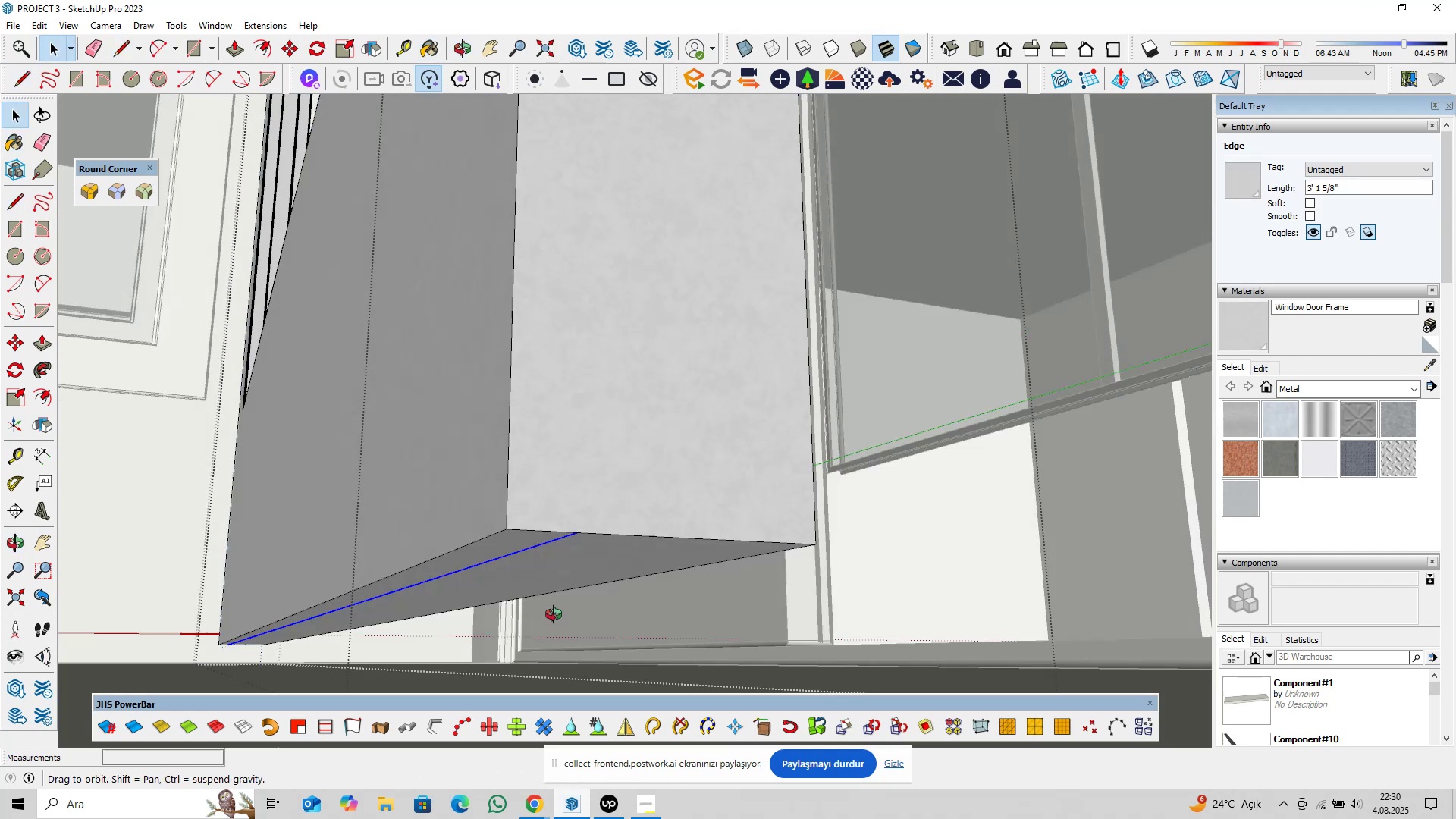 
hold_key(key=ShiftLeft, duration=0.74)
 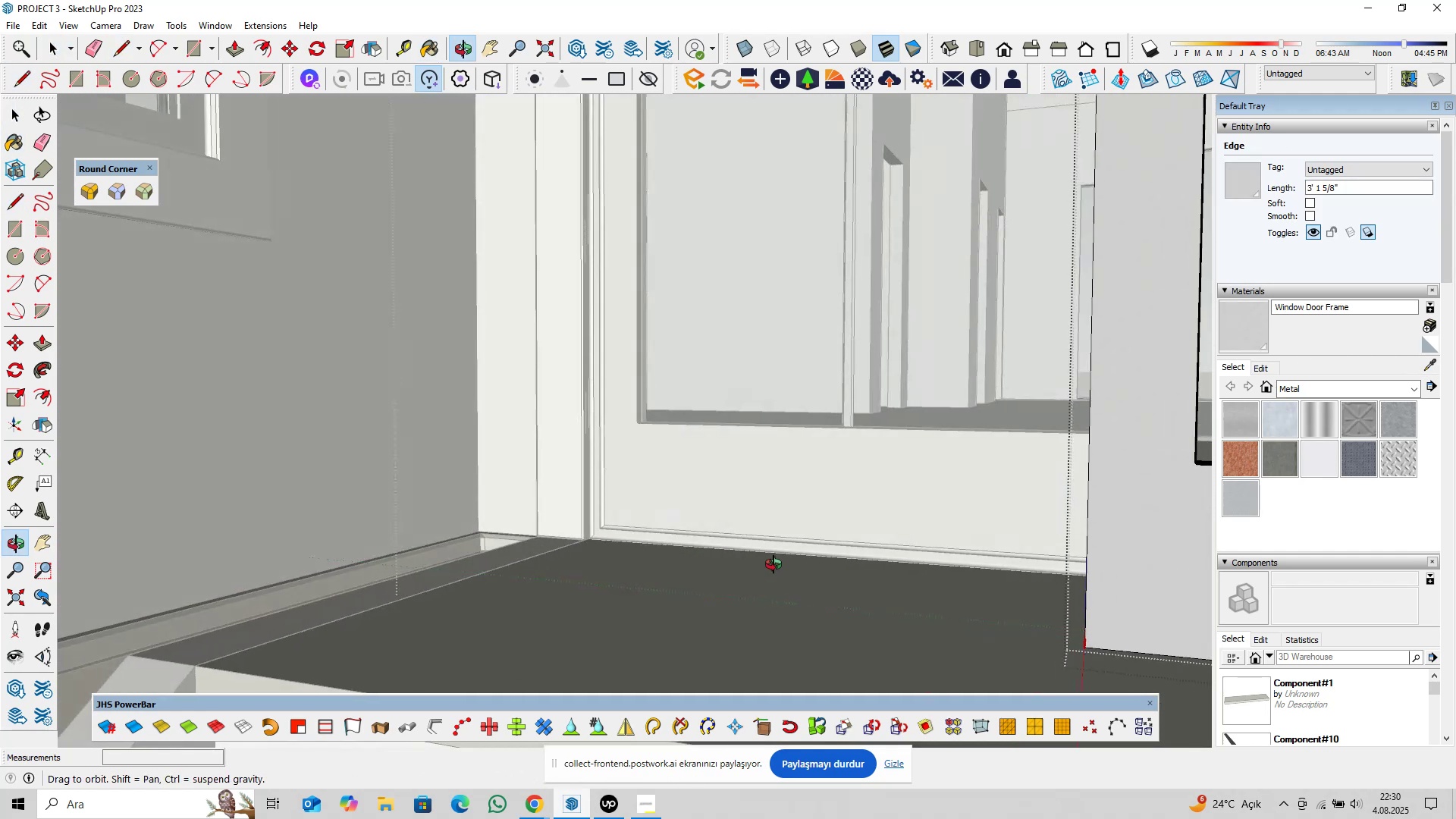 
hold_key(key=ShiftLeft, duration=0.42)
 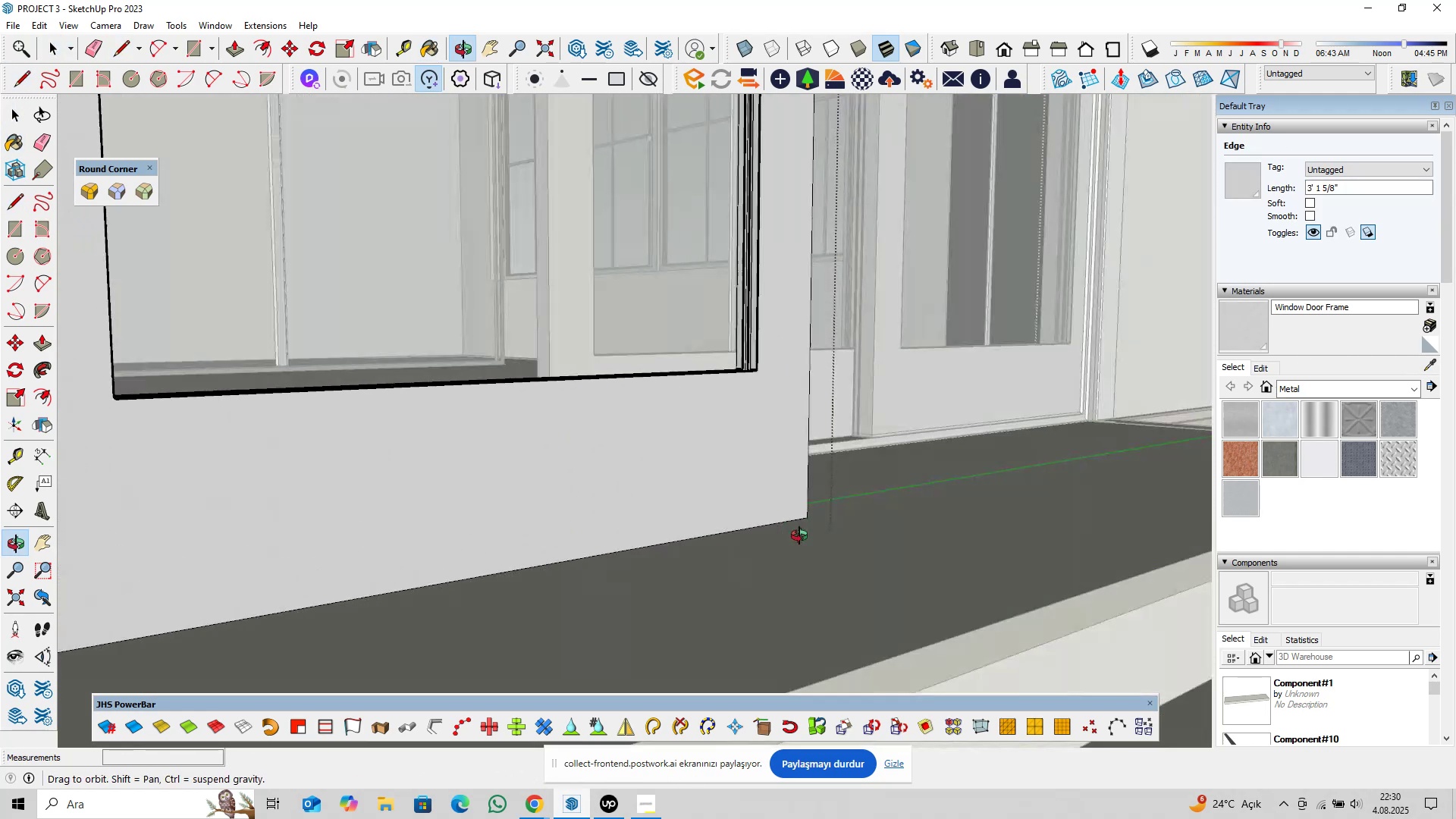 
hold_key(key=ShiftLeft, duration=0.48)
 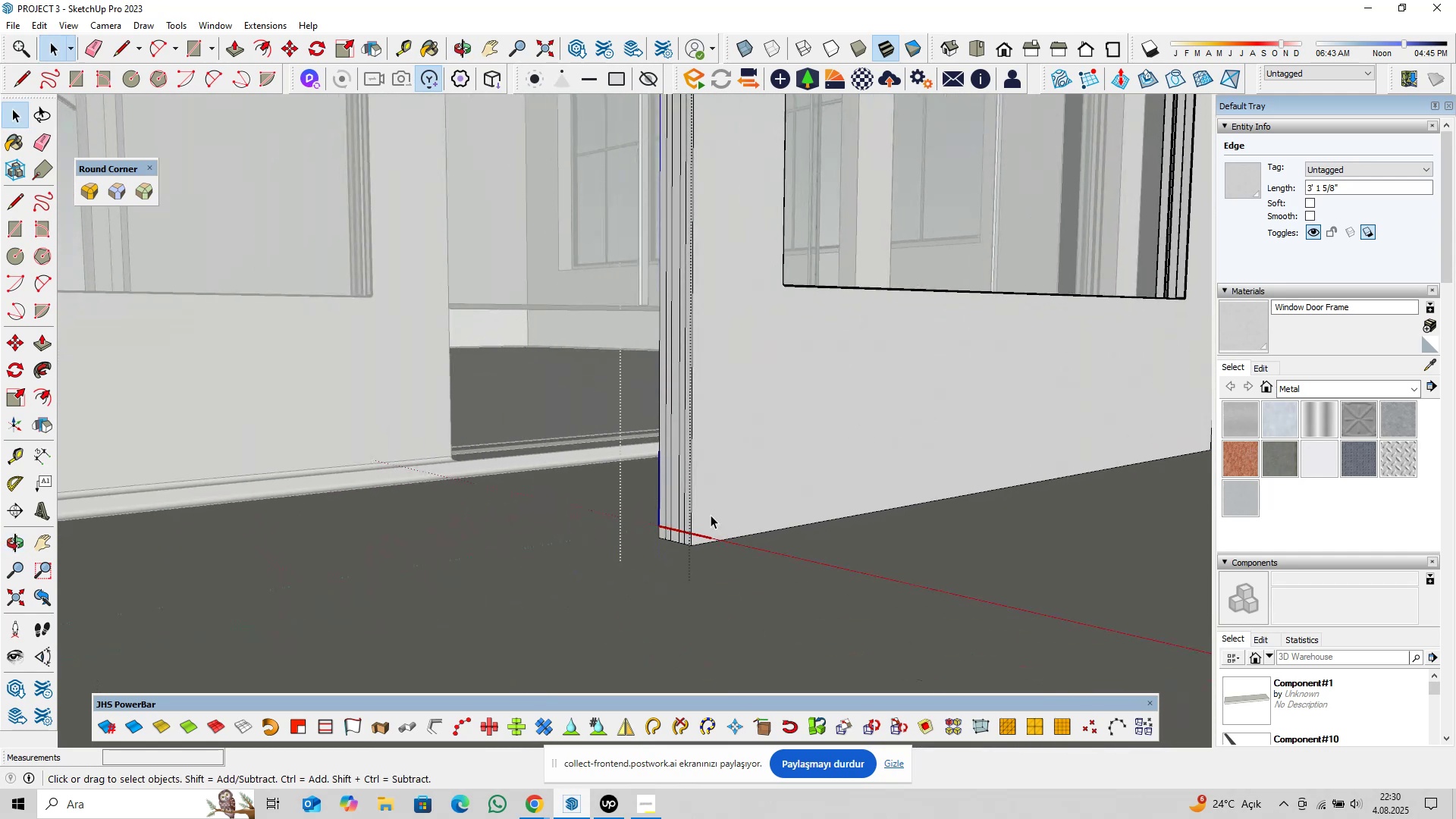 
scroll: coordinate [664, 545], scroll_direction: up, amount: 17.0
 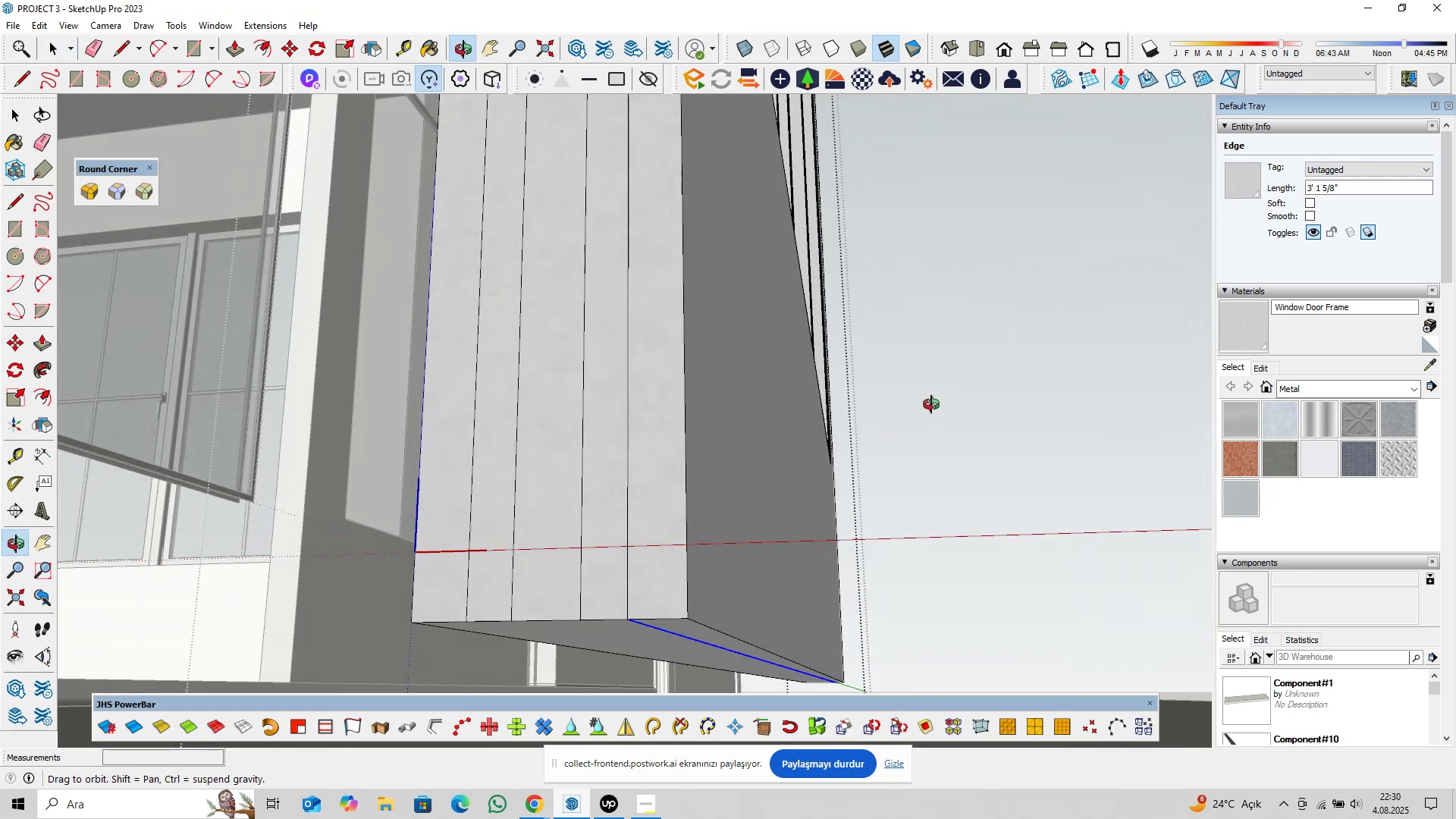 
hold_key(key=ShiftLeft, duration=0.51)
 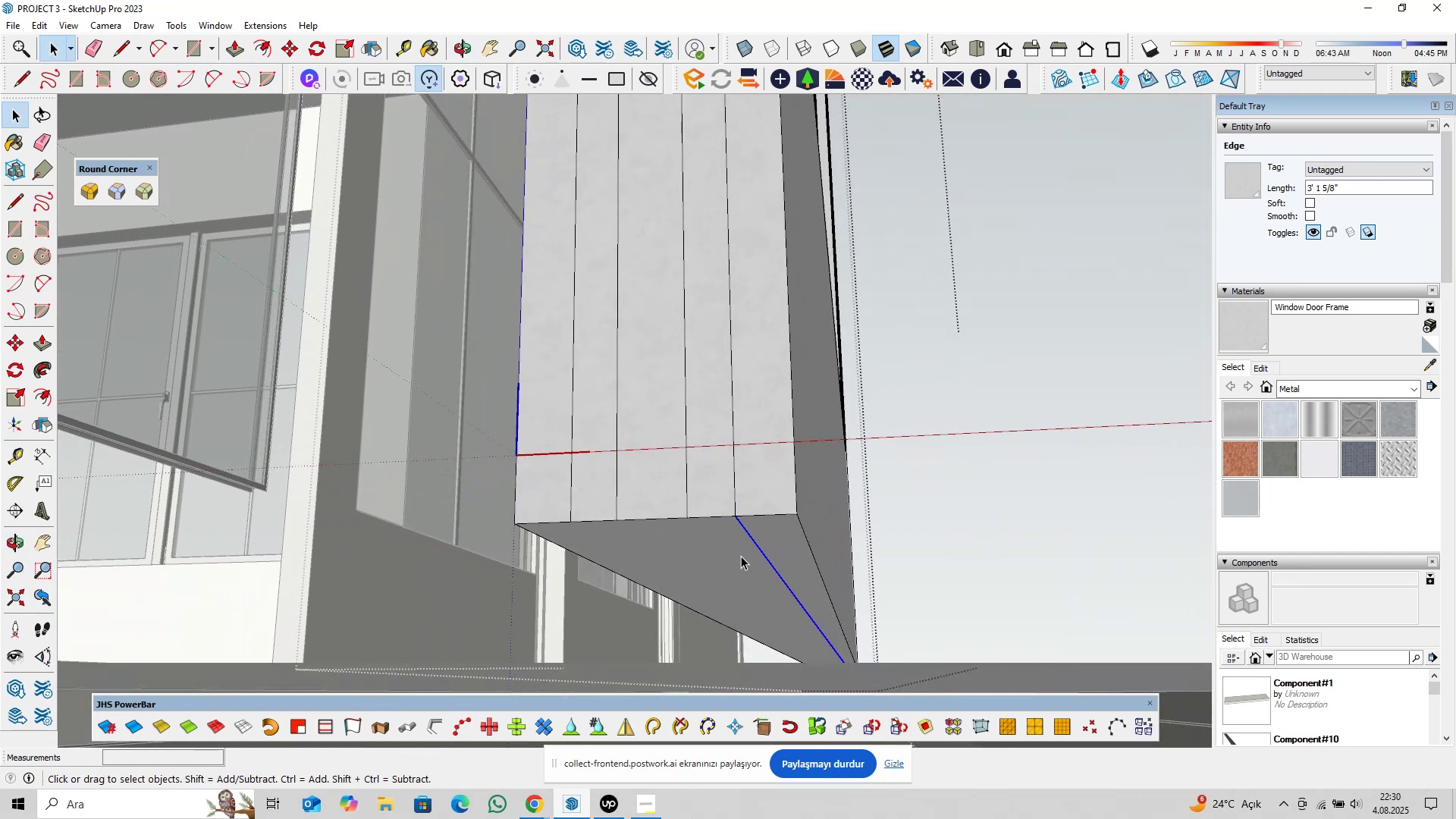 
key(M)
 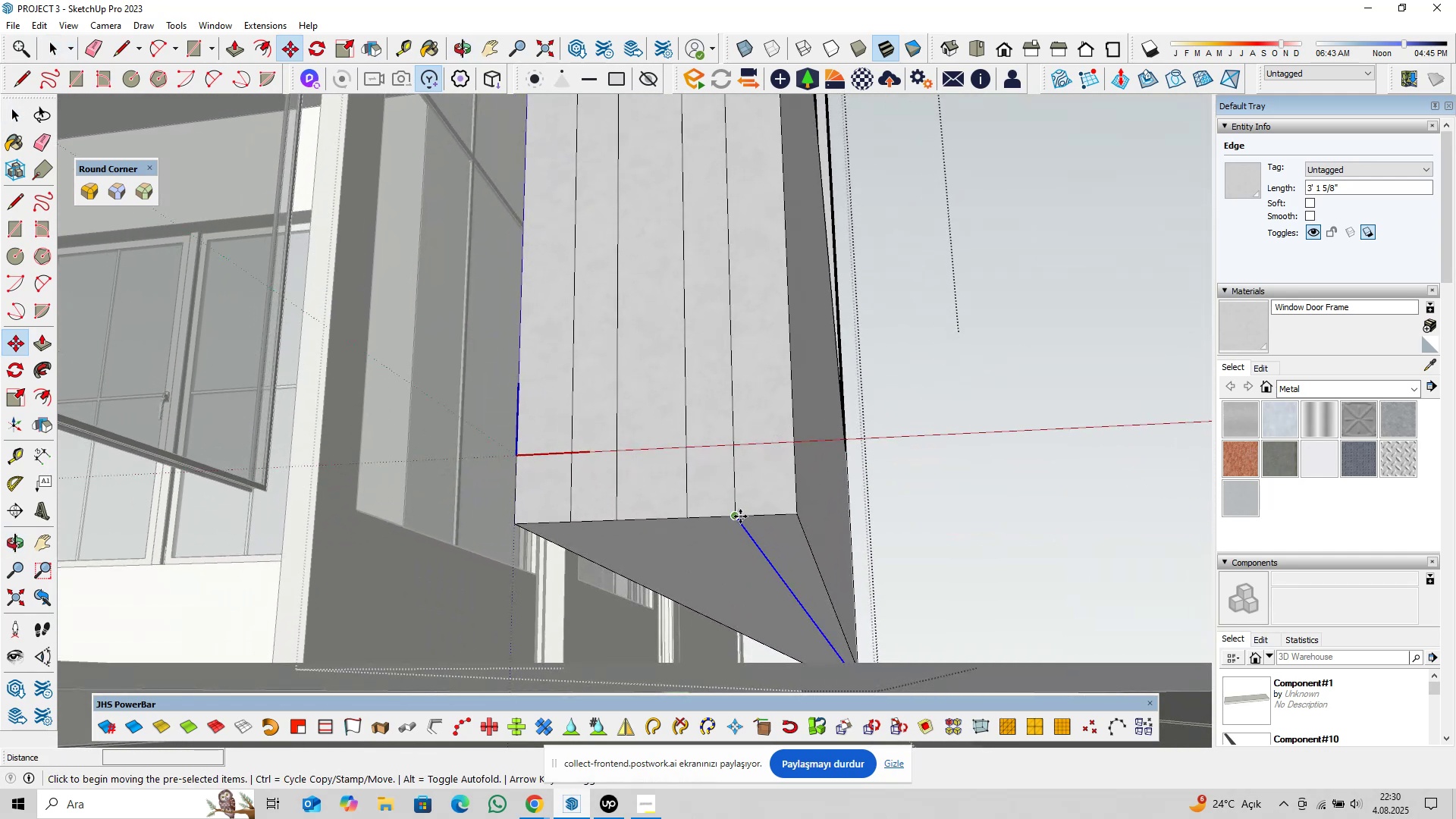 
key(Control+ControlLeft)
 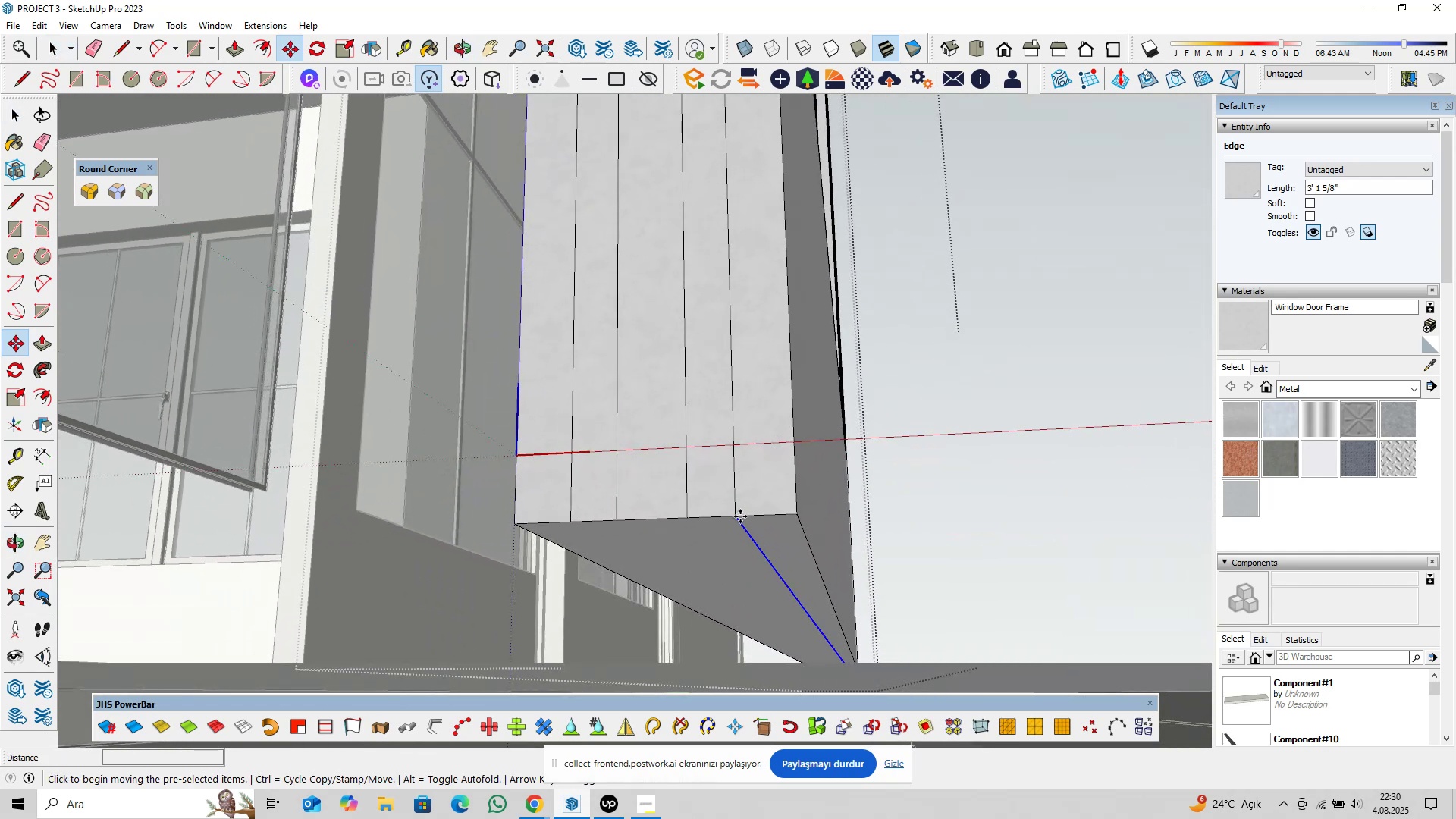 
left_click([740, 516])
 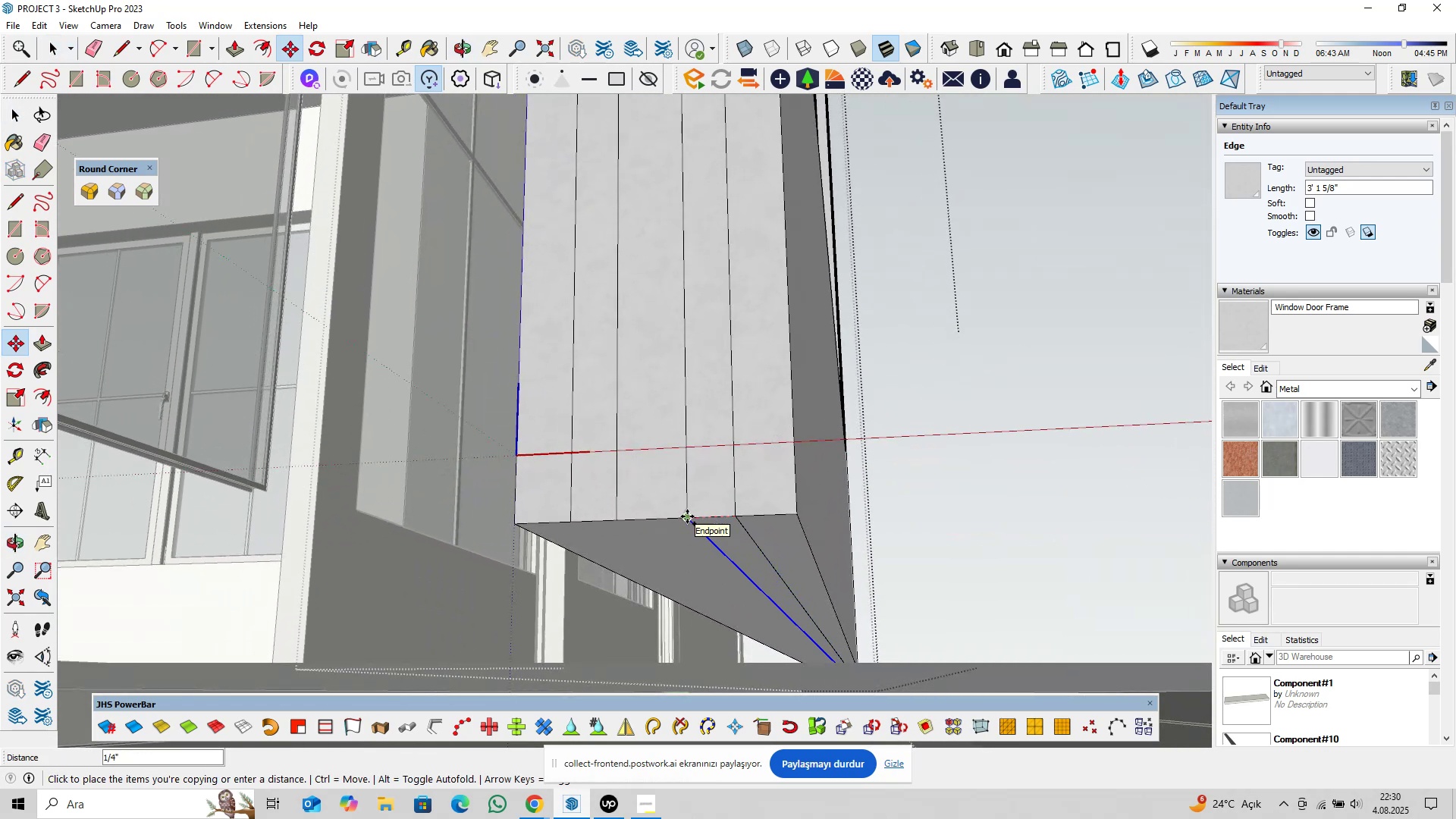 
left_click([687, 516])
 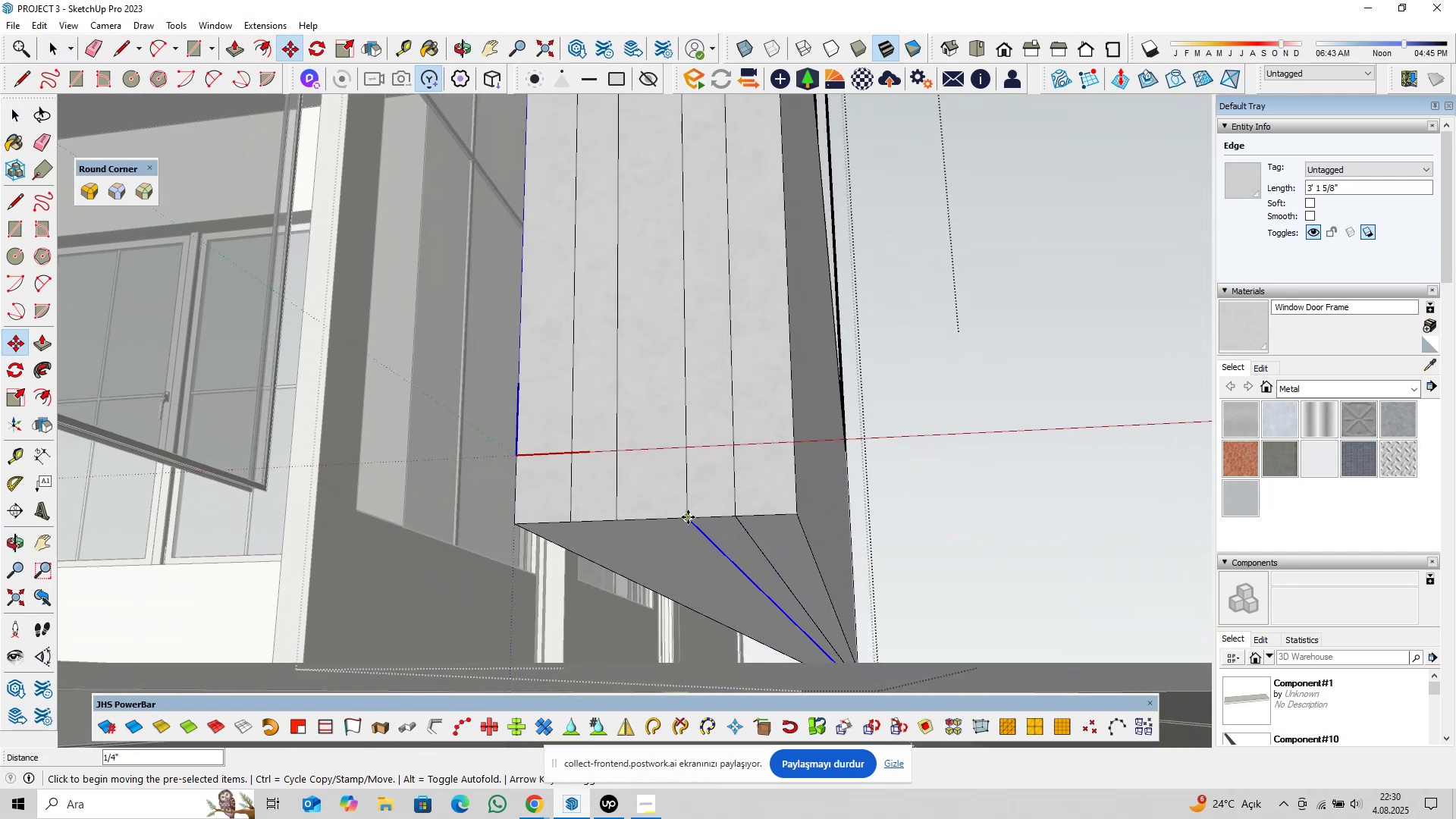 
left_click([688, 517])
 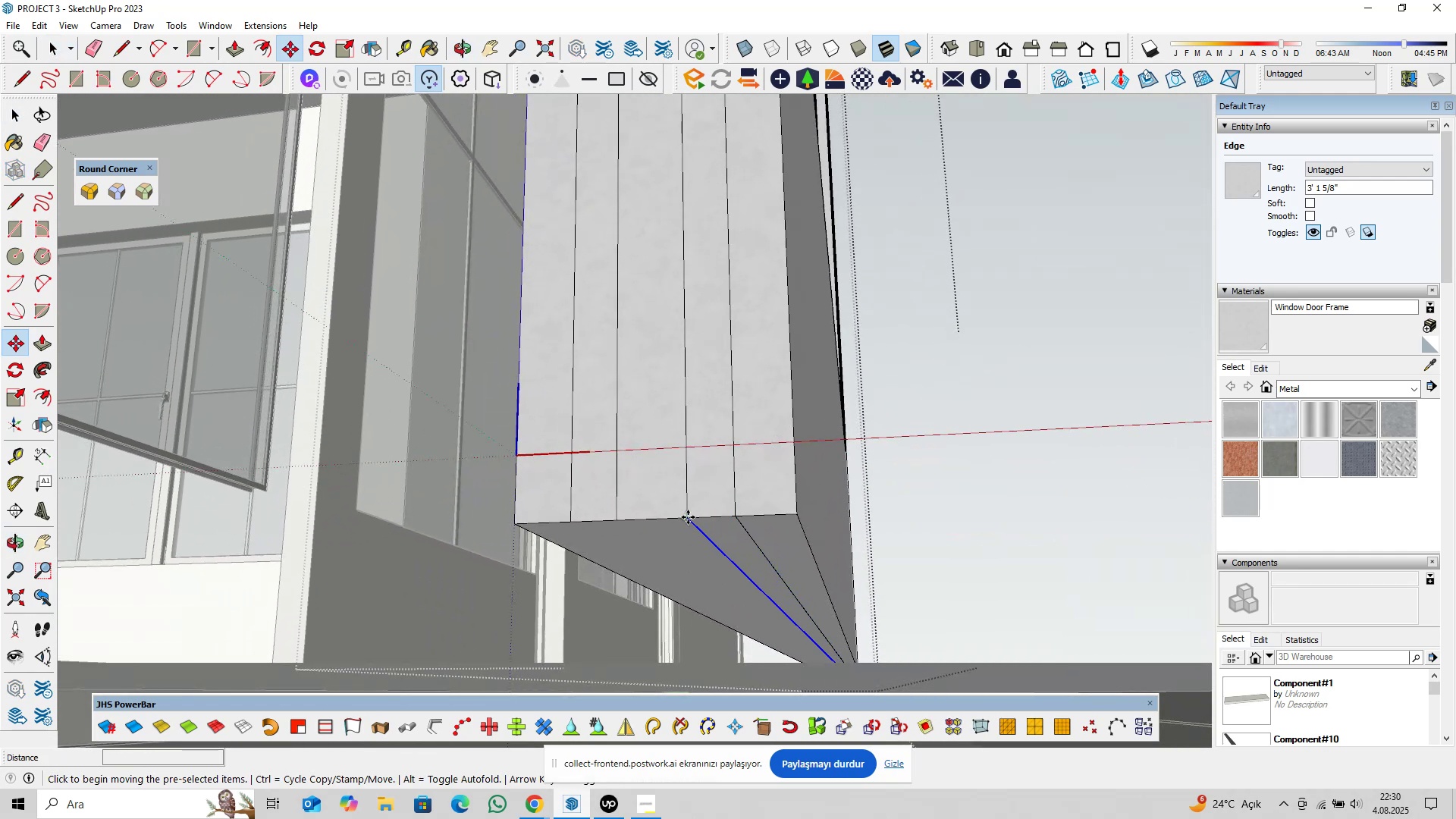 
key(Control+ControlLeft)
 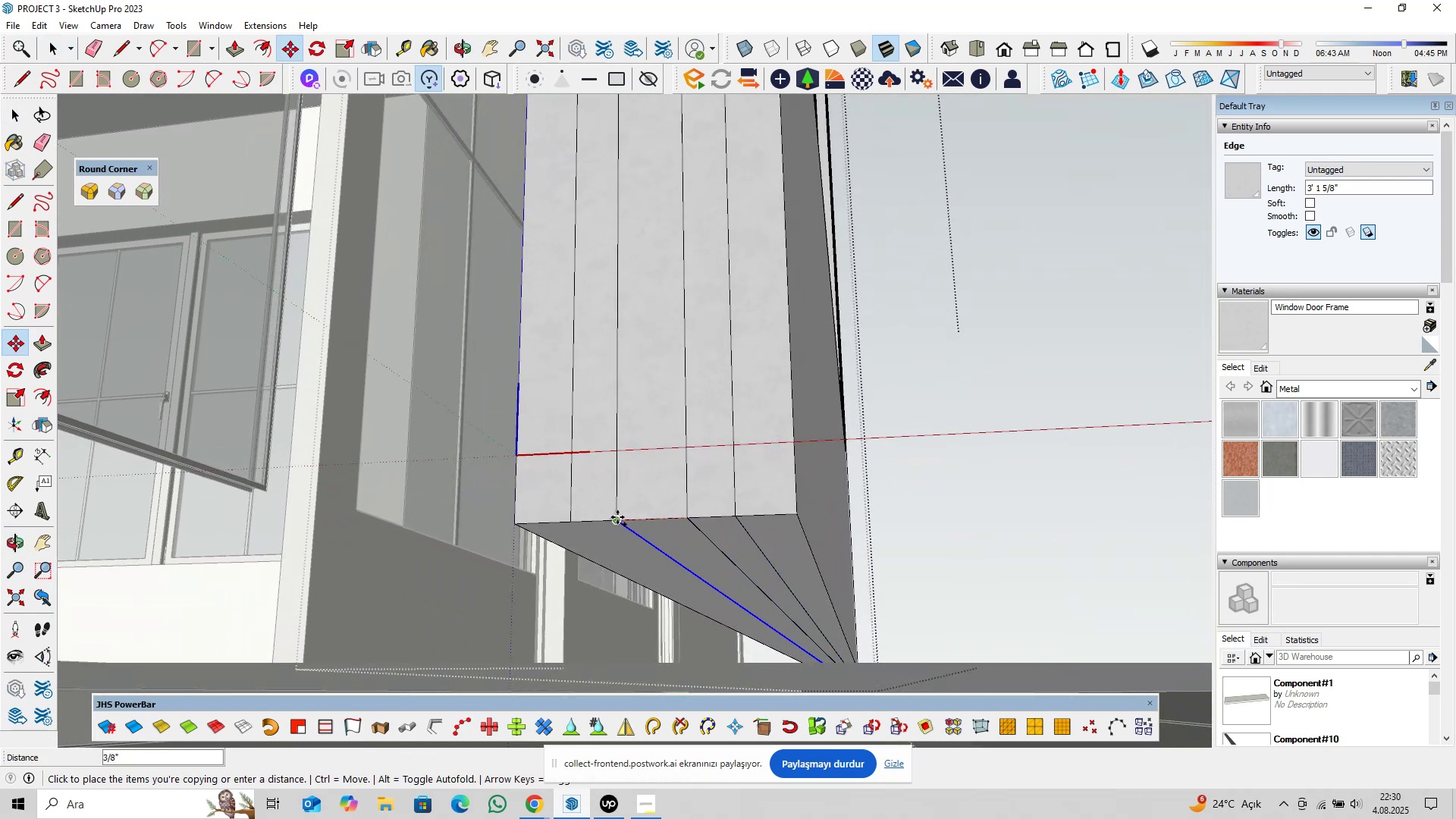 
left_click([617, 517])
 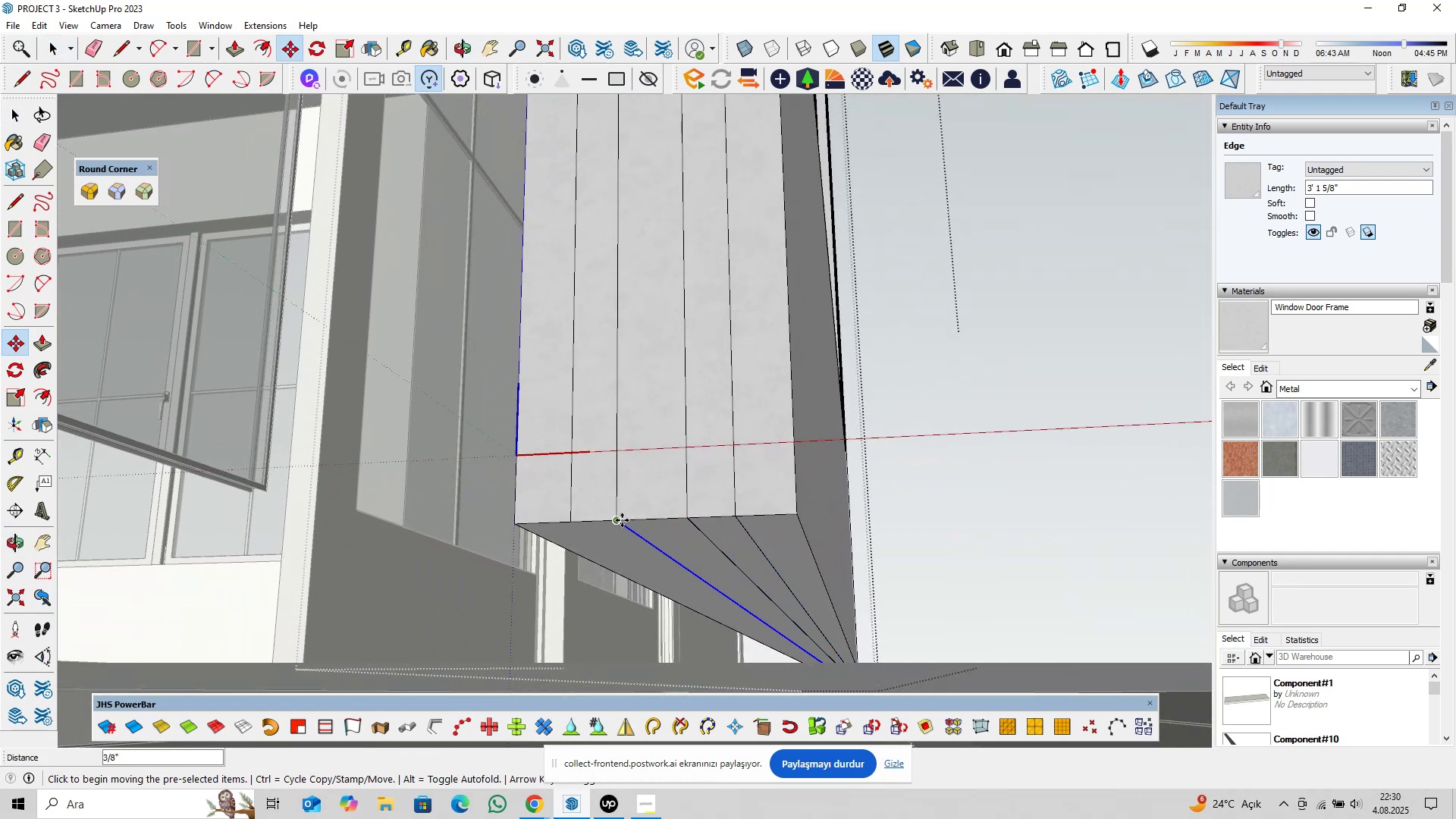 
key(Control+ControlLeft)
 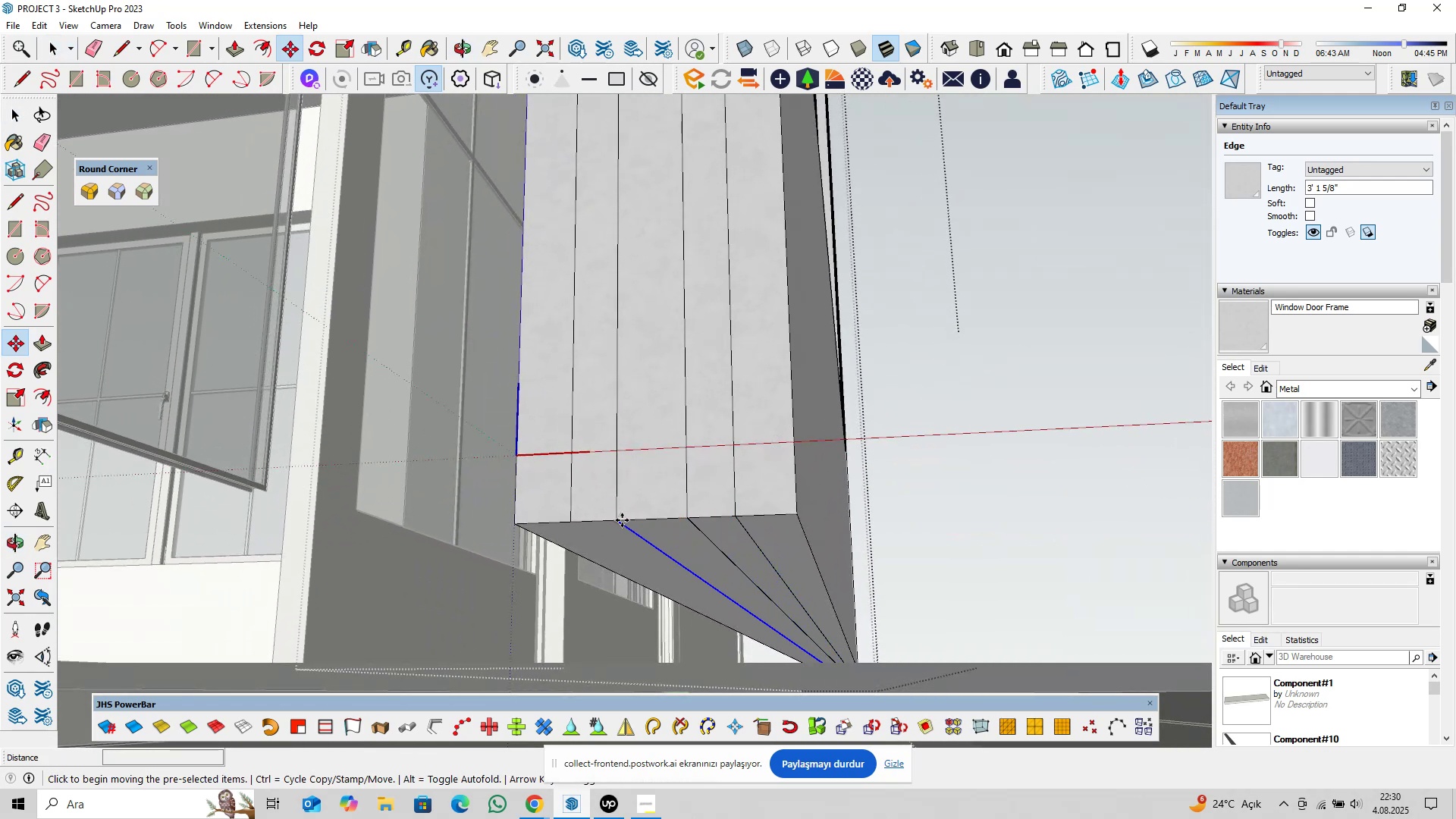 
double_click([622, 520])
 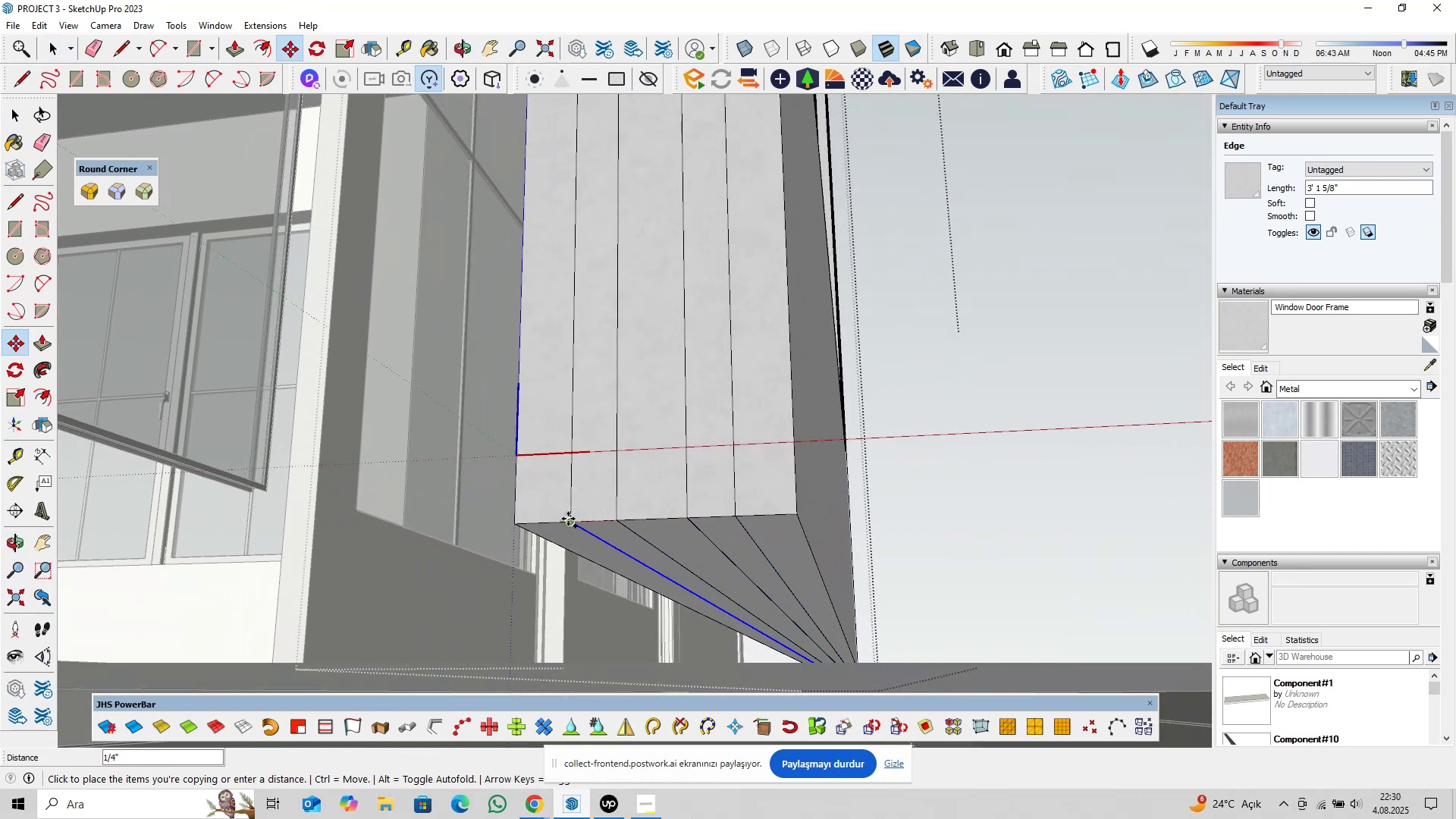 
left_click([568, 519])
 